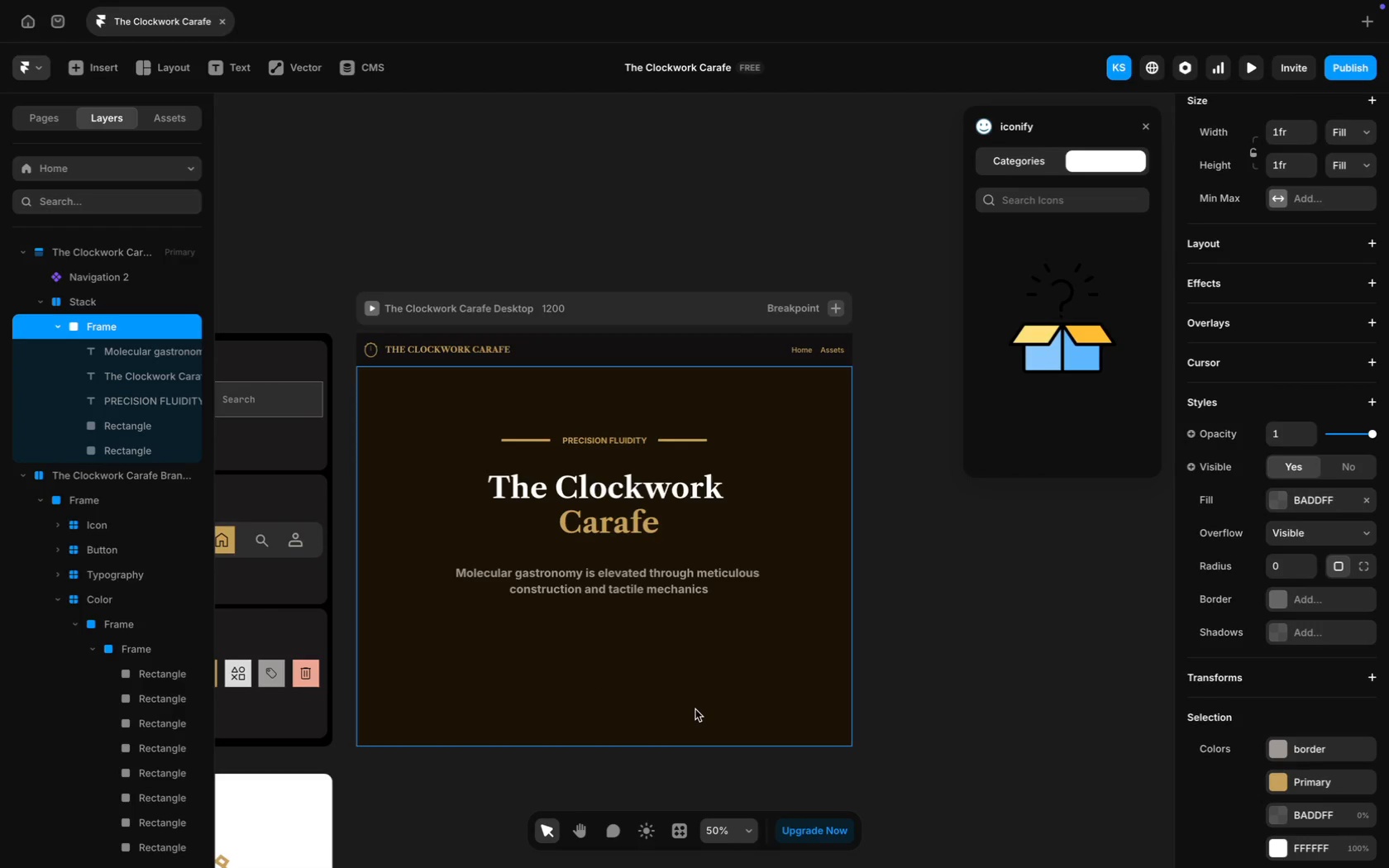 
left_click([667, 308])
 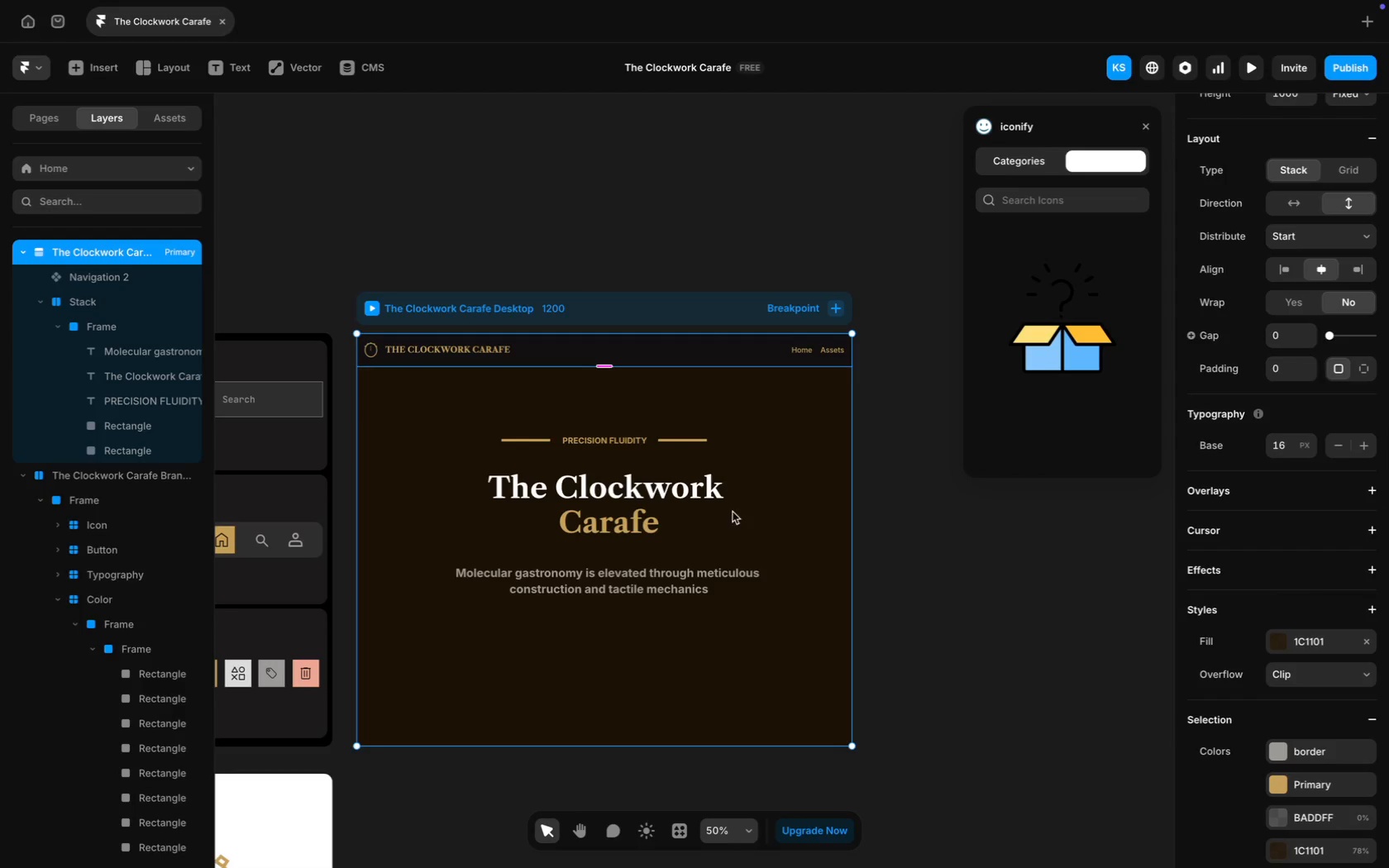 
scroll: coordinate [733, 548], scroll_direction: down, amount: 6.0
 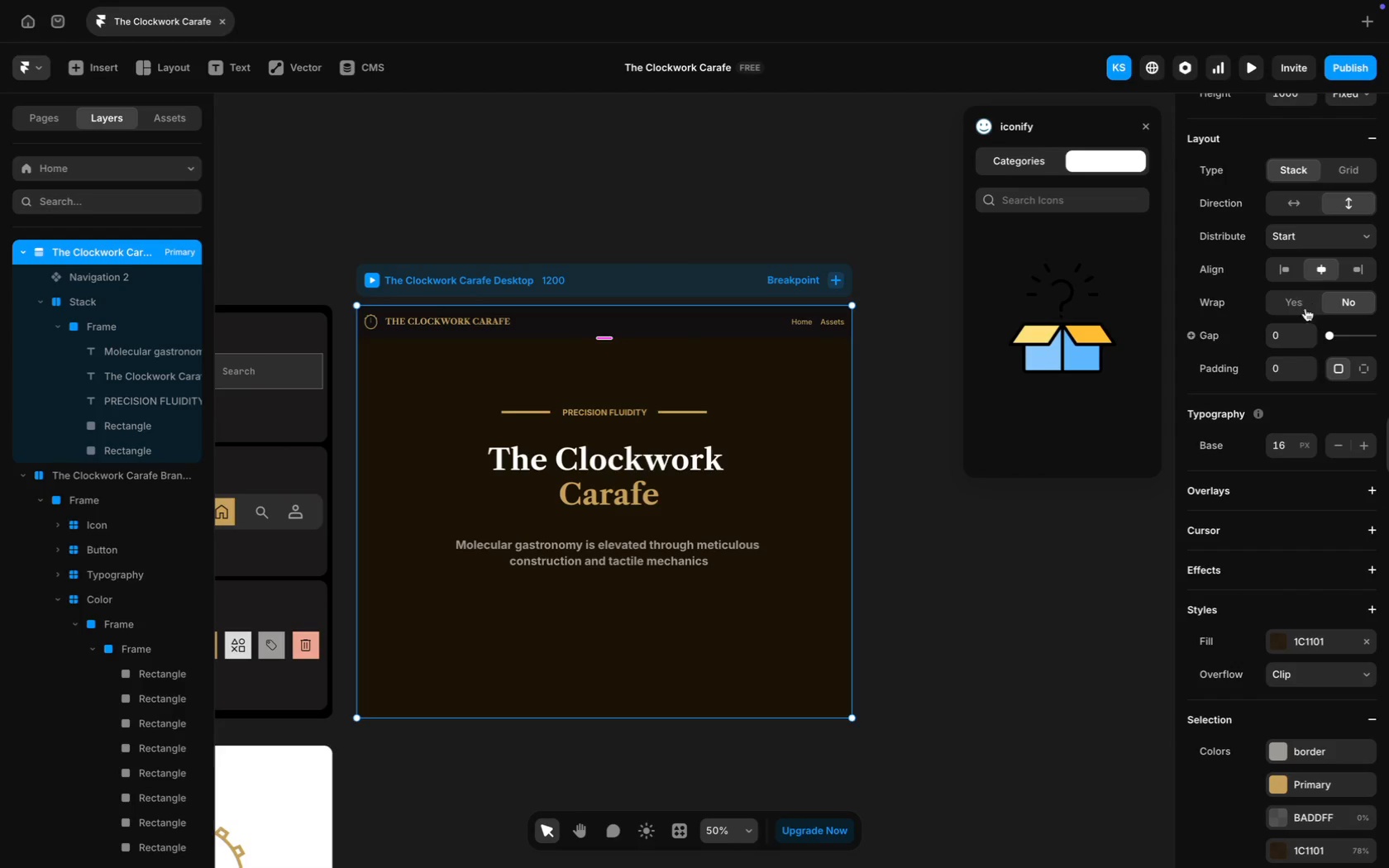 
wait(7.33)
 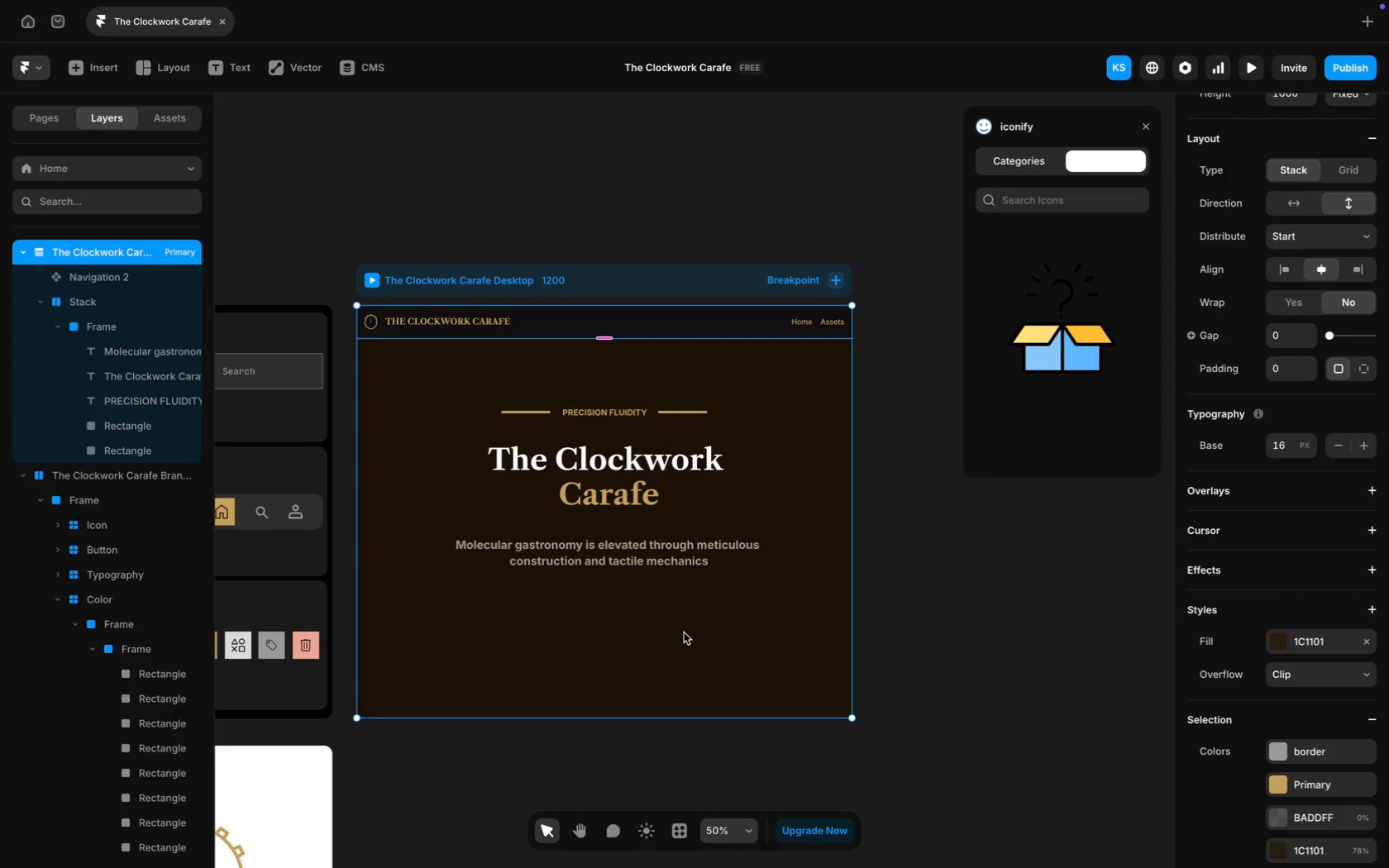 
scroll: coordinate [1278, 368], scroll_direction: up, amount: 155.0
 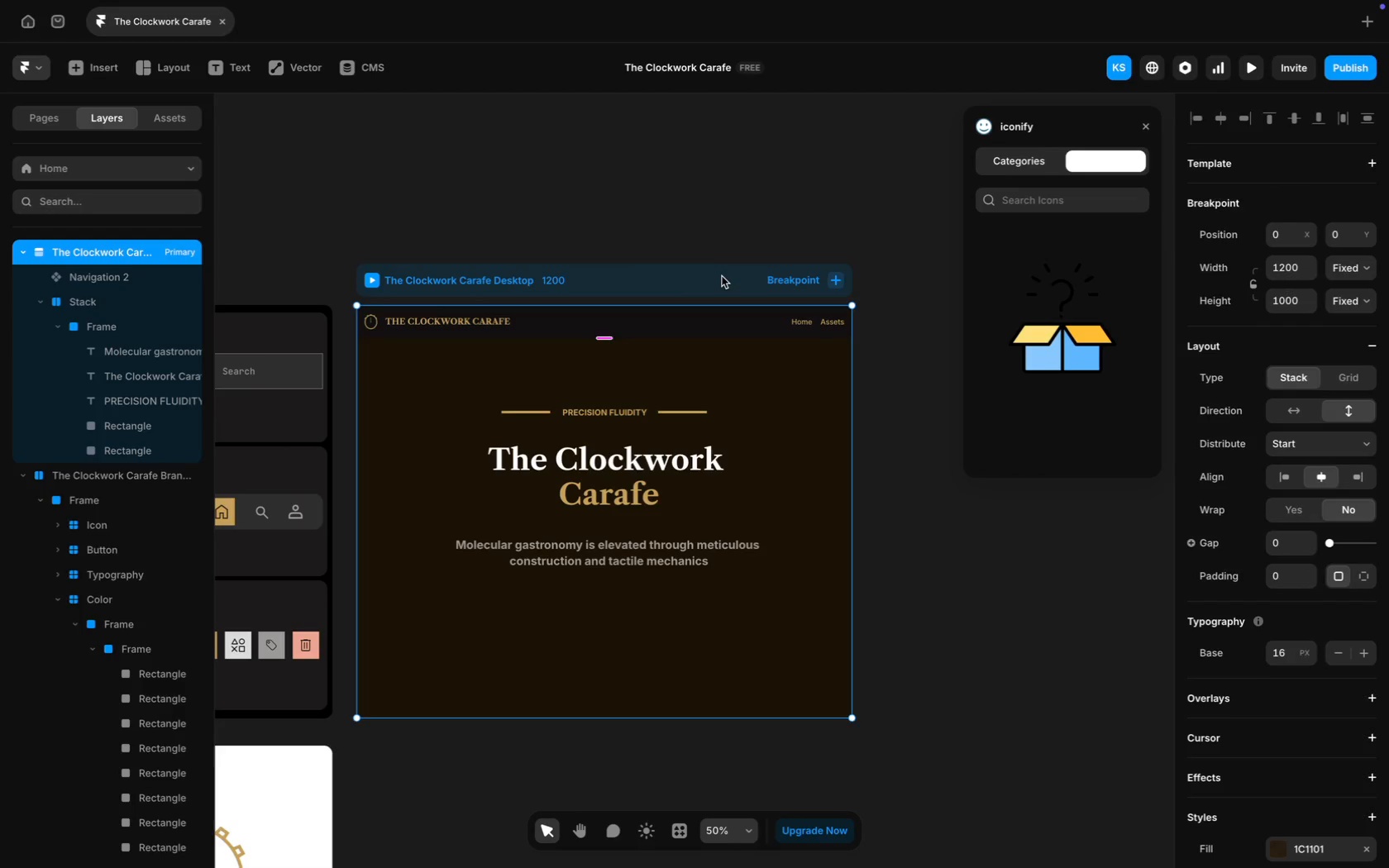 
left_click([721, 277])
 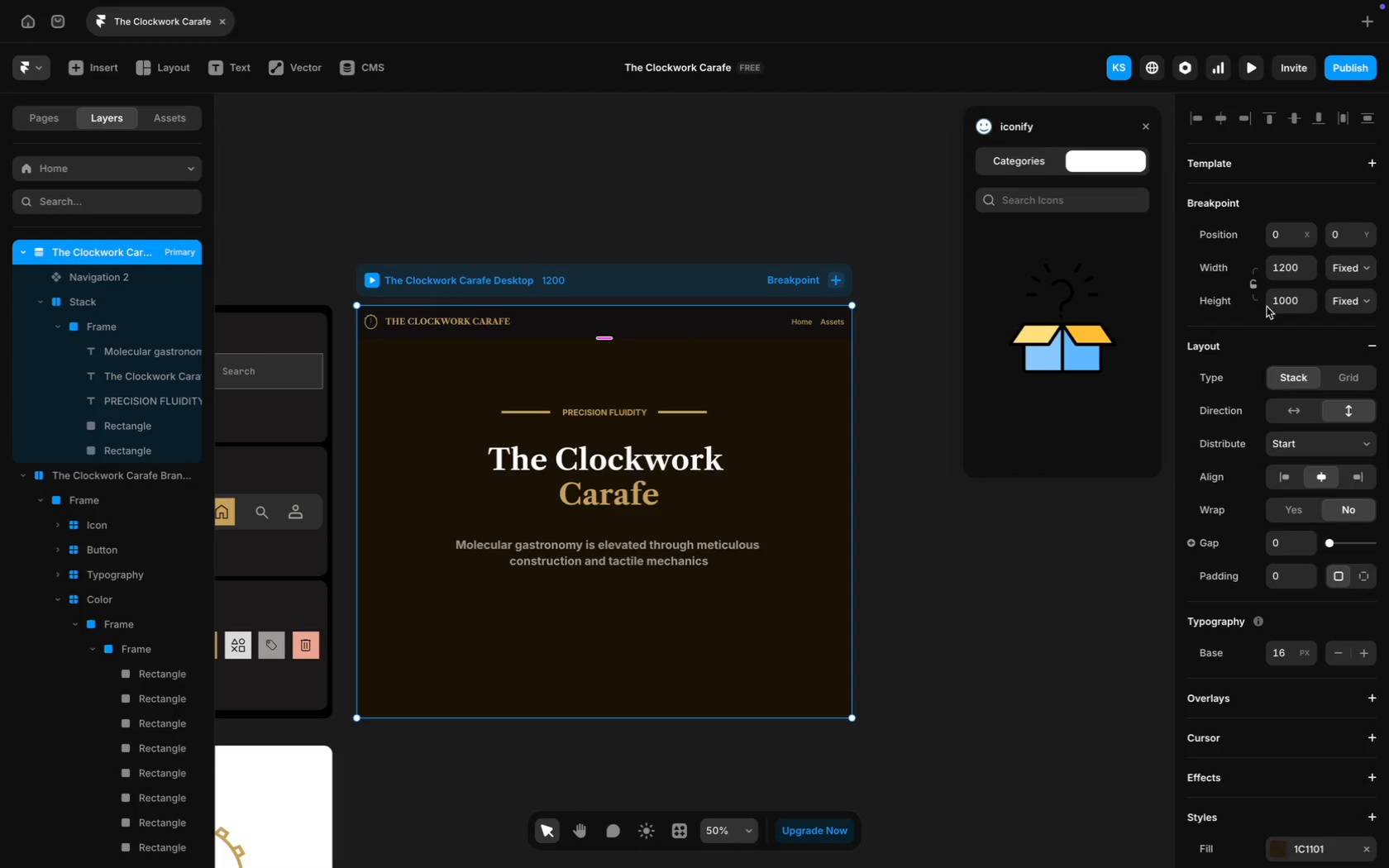 
left_click([1273, 305])
 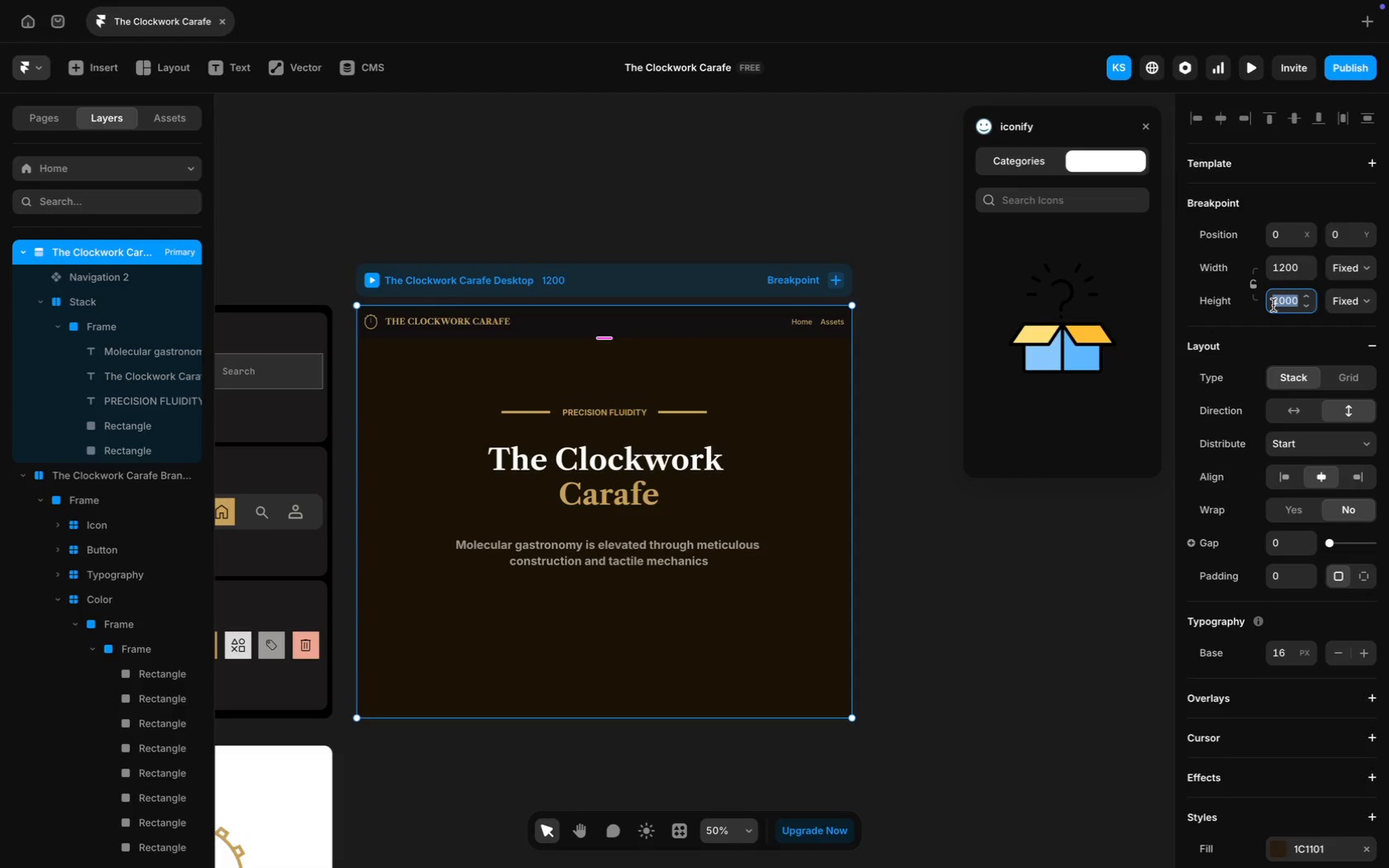 
type(200)
key(Backspace)
key(Backspace)
type(0)
key(Backspace)
type(000)
 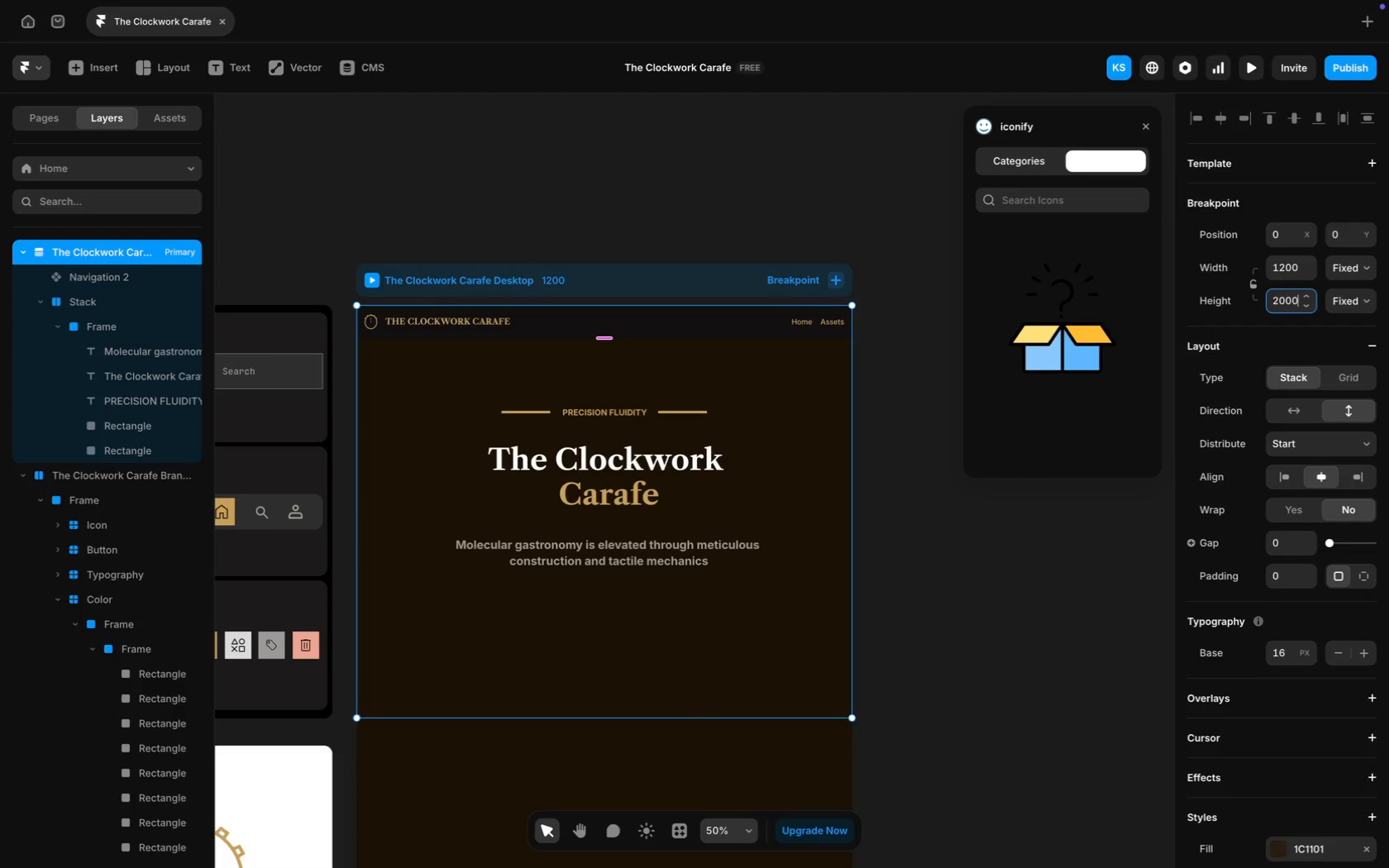 
key(Enter)
 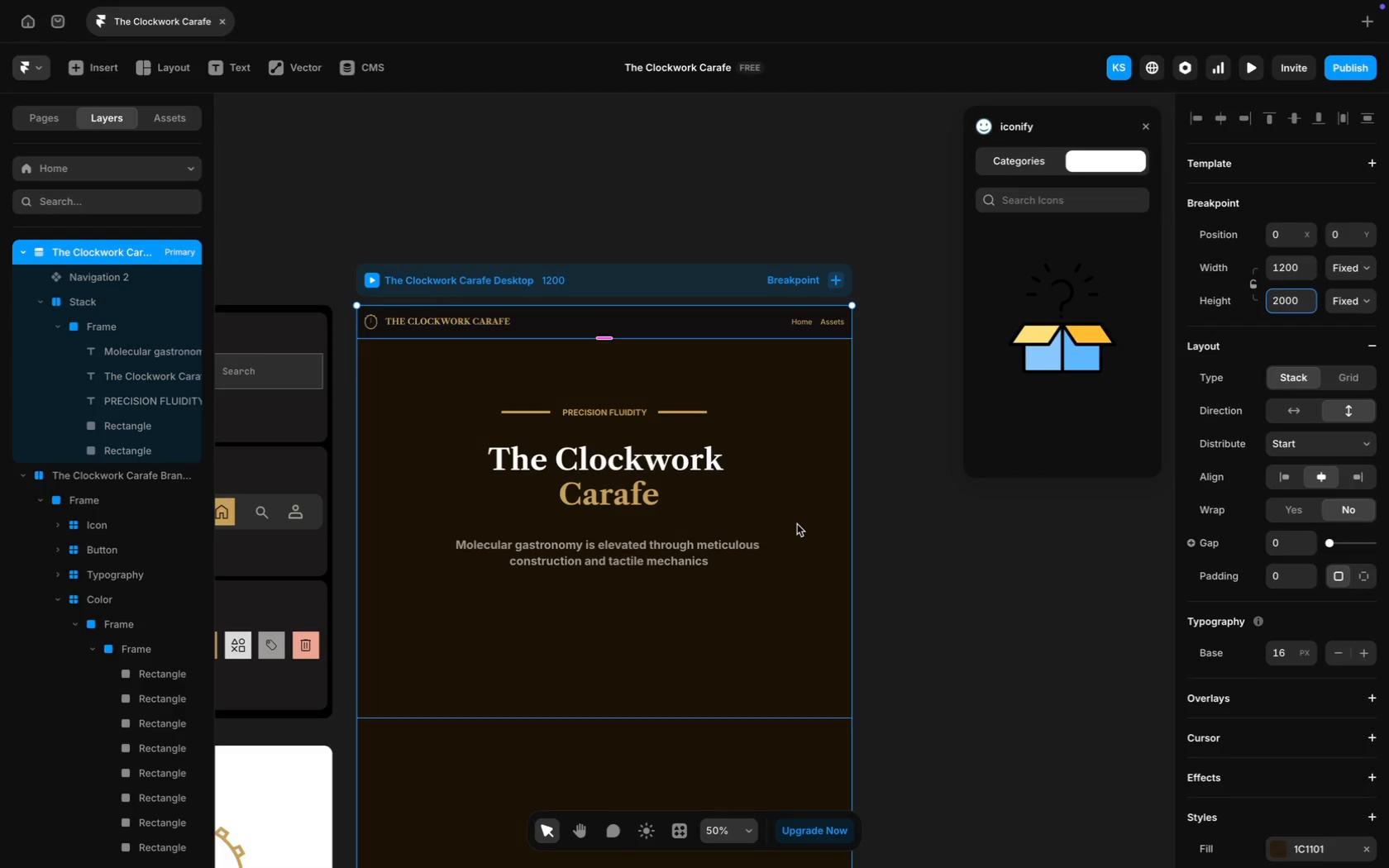 
scroll: coordinate [797, 524], scroll_direction: down, amount: 26.0
 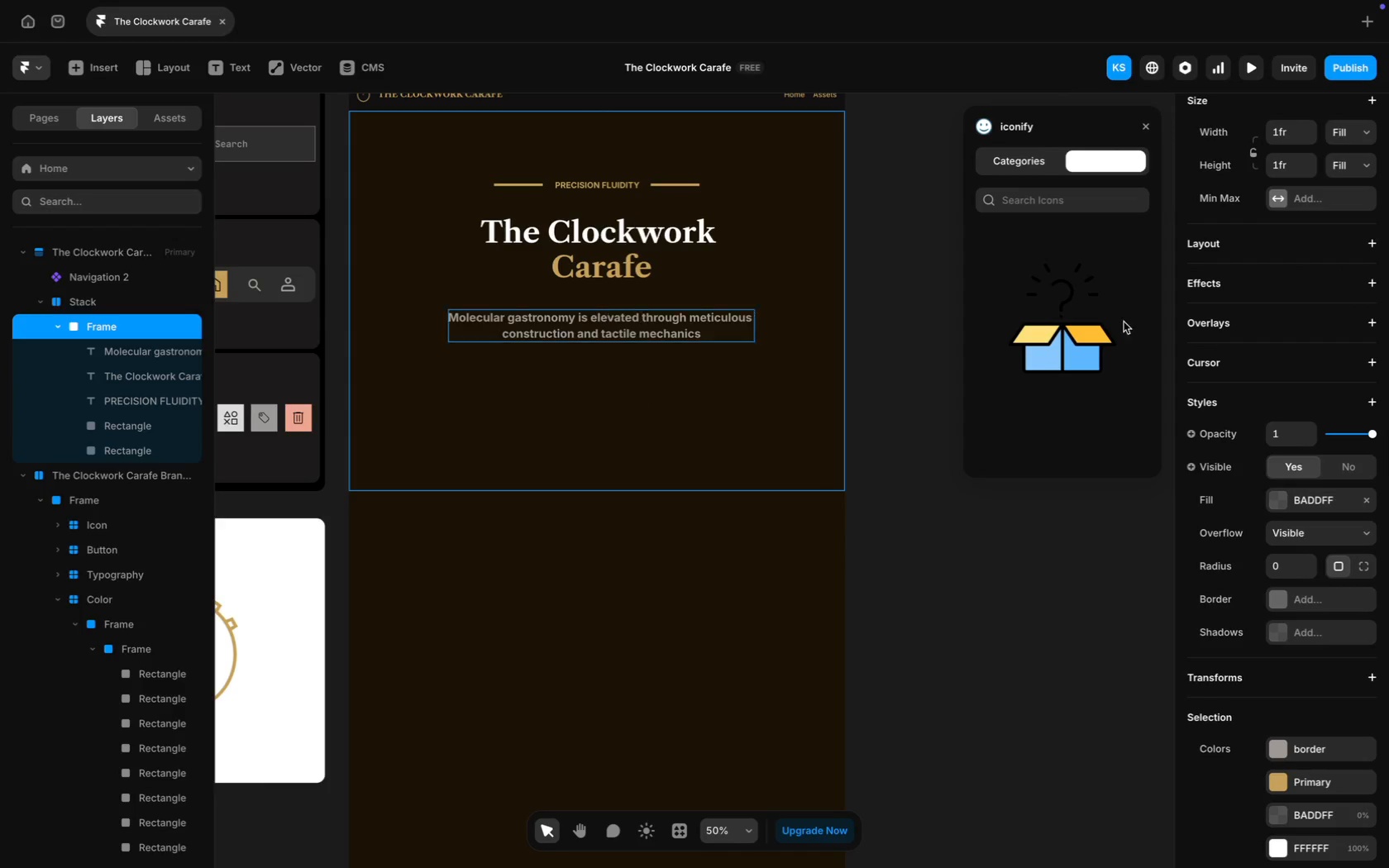 
scroll: coordinate [1229, 325], scroll_direction: up, amount: 66.0
 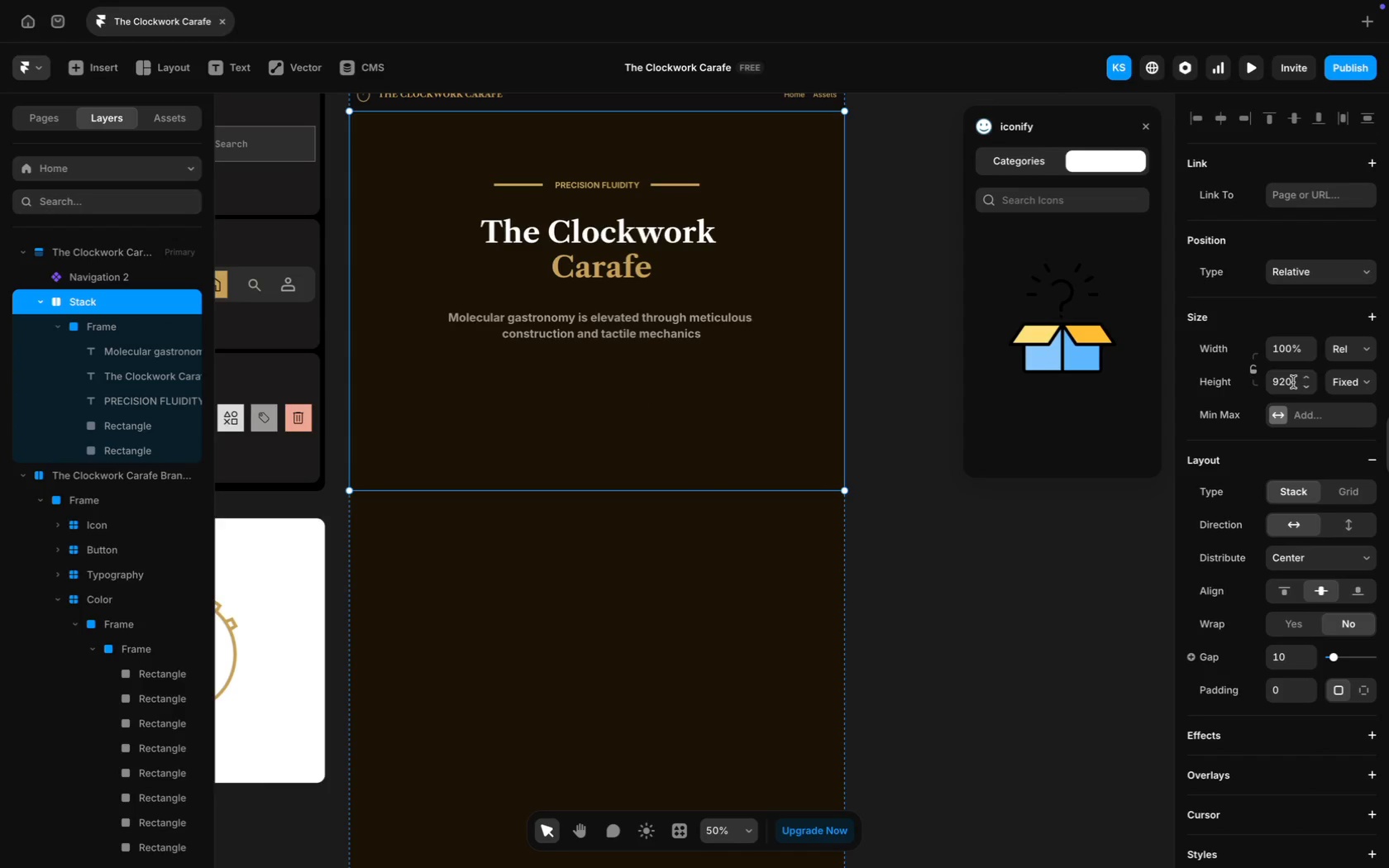 
wait(5.05)
 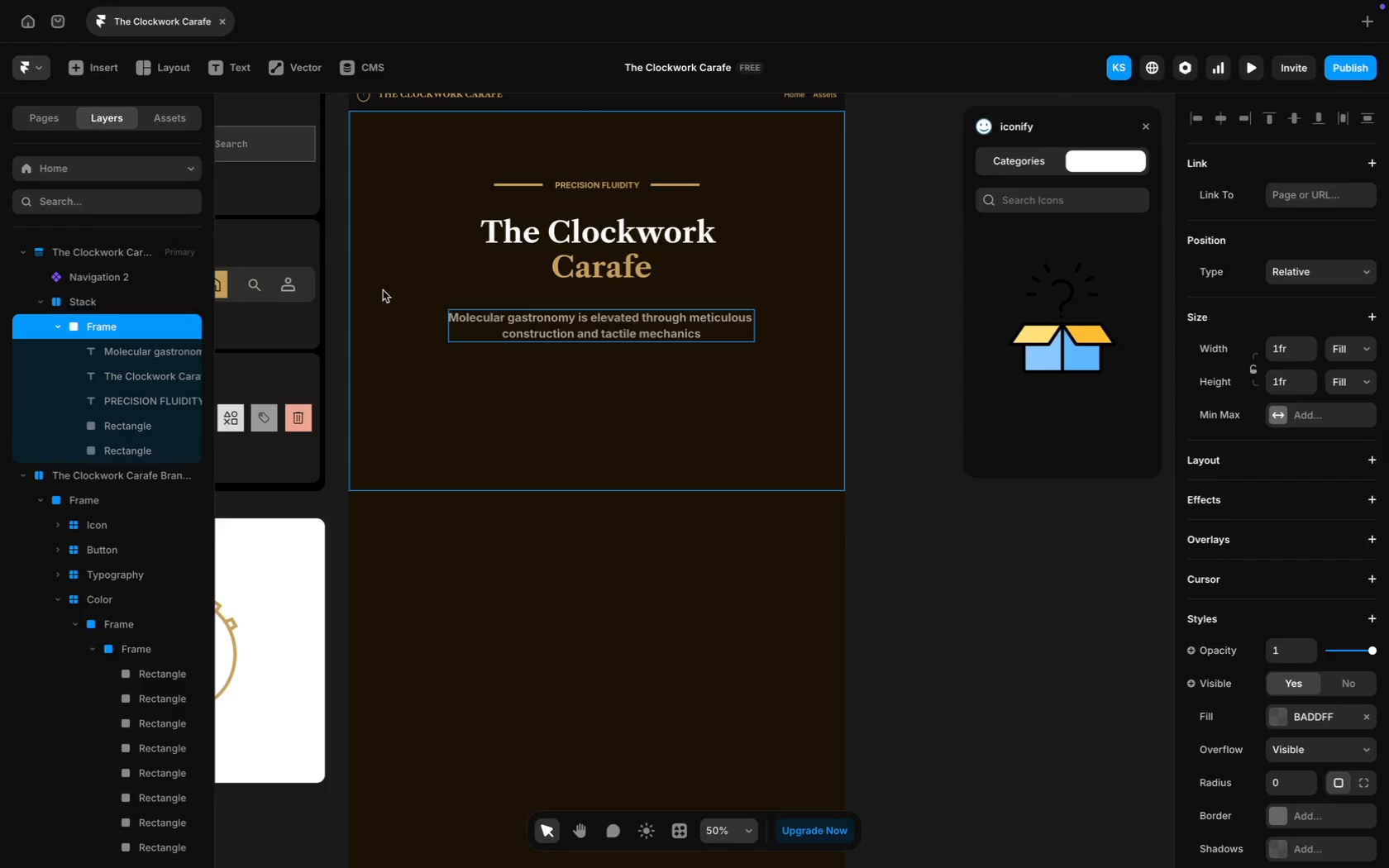 
type(6)
key(Backspace)
type(700)
 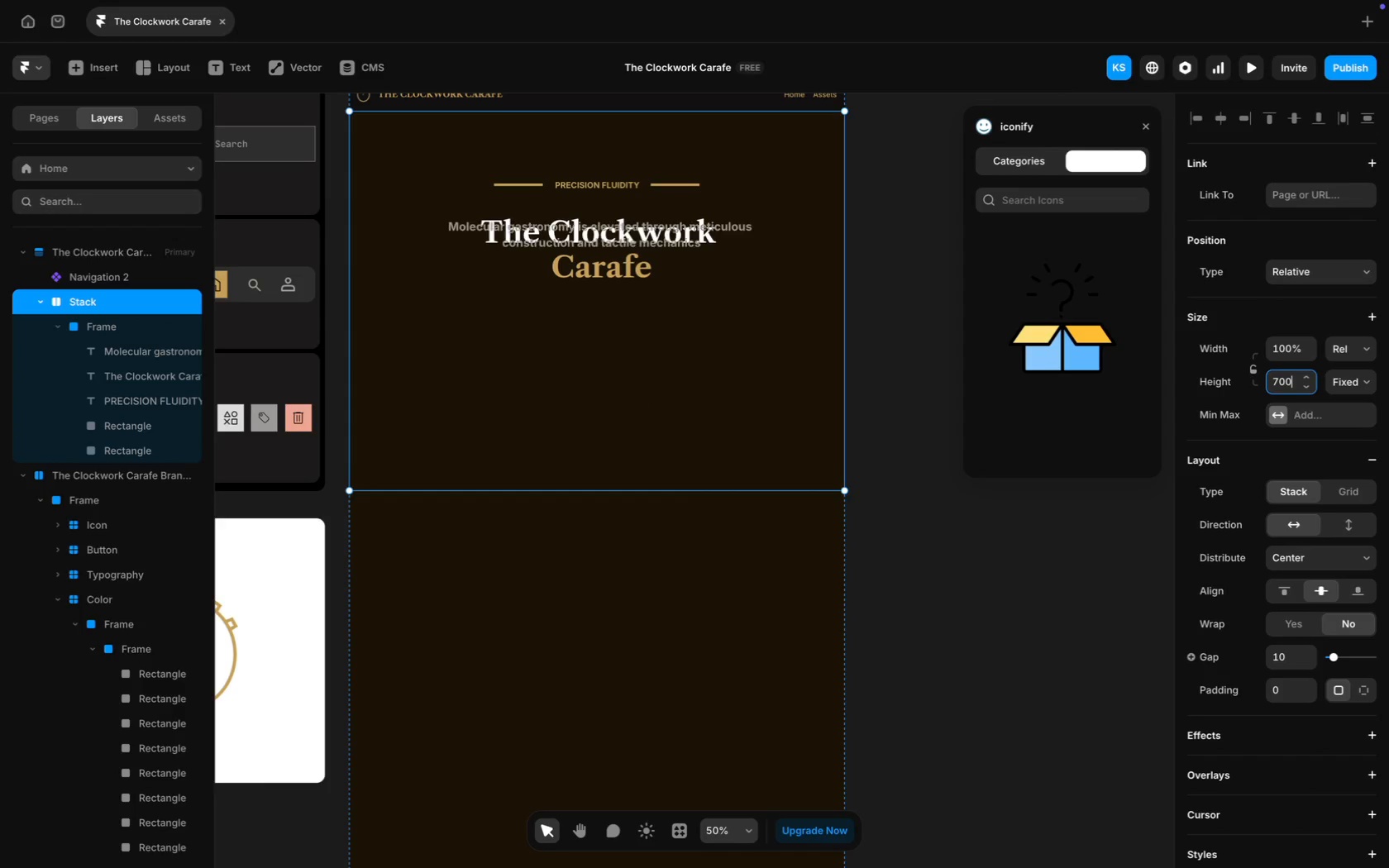 
key(Enter)
 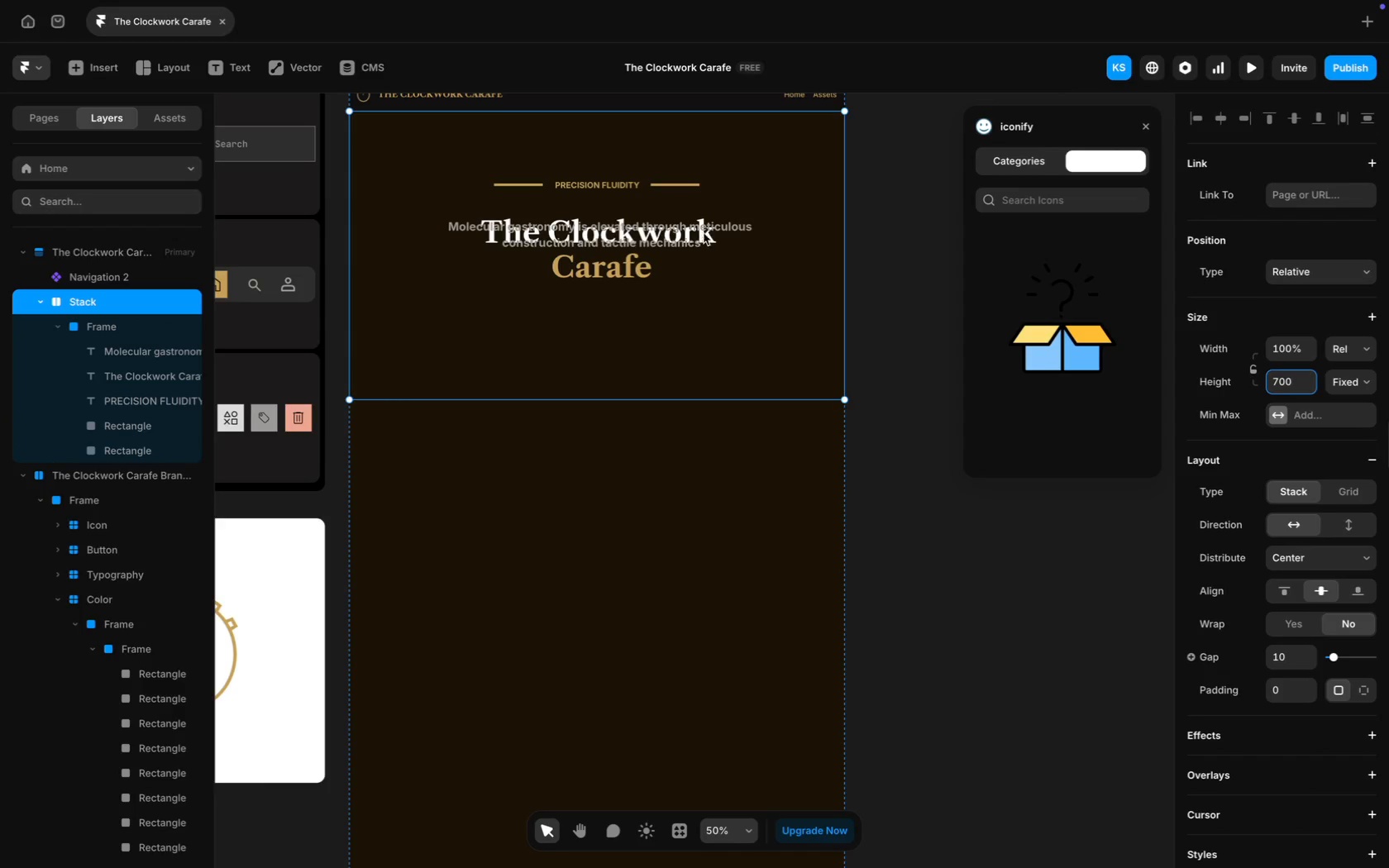 
left_click([723, 220])
 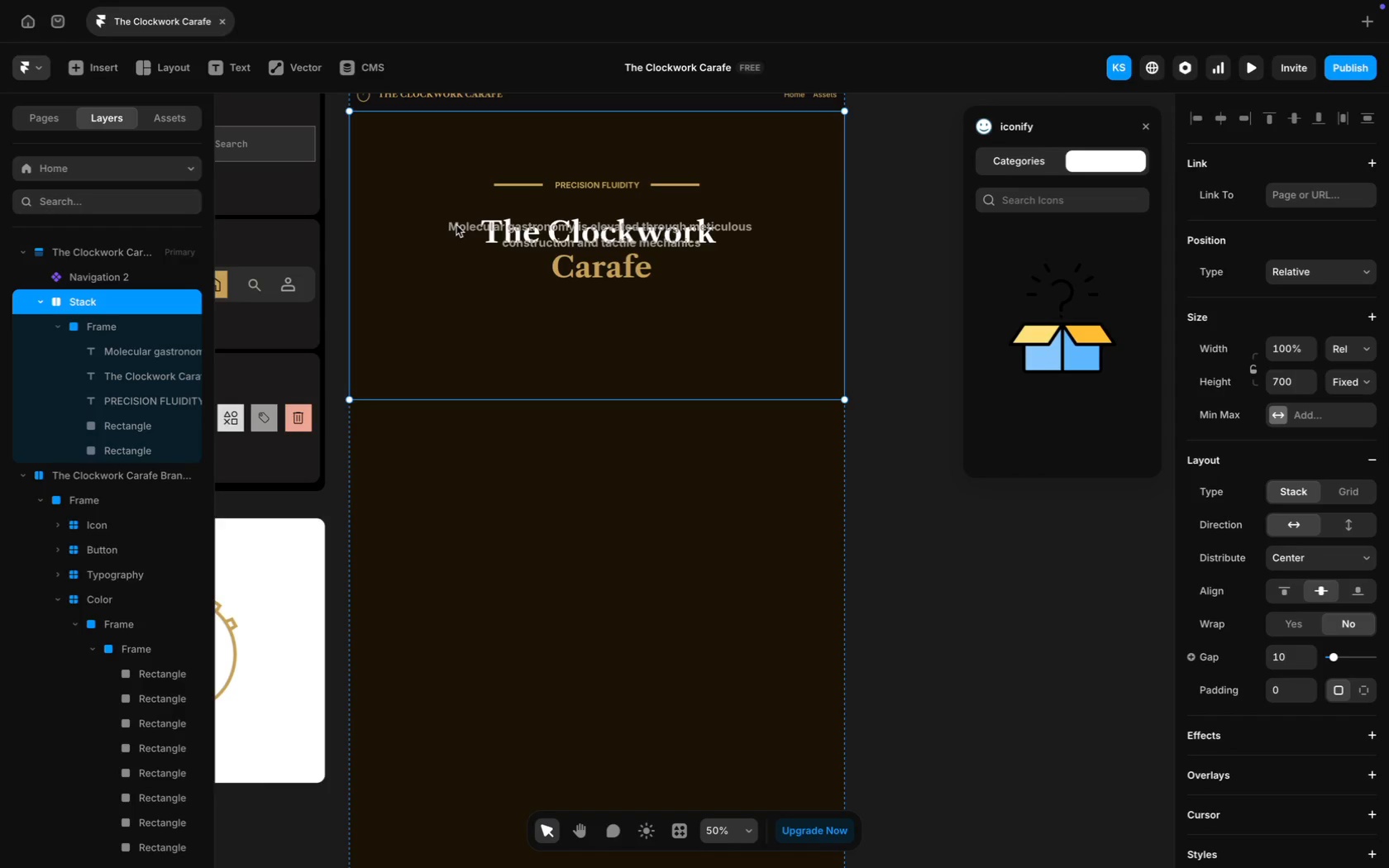 
left_click([460, 223])
 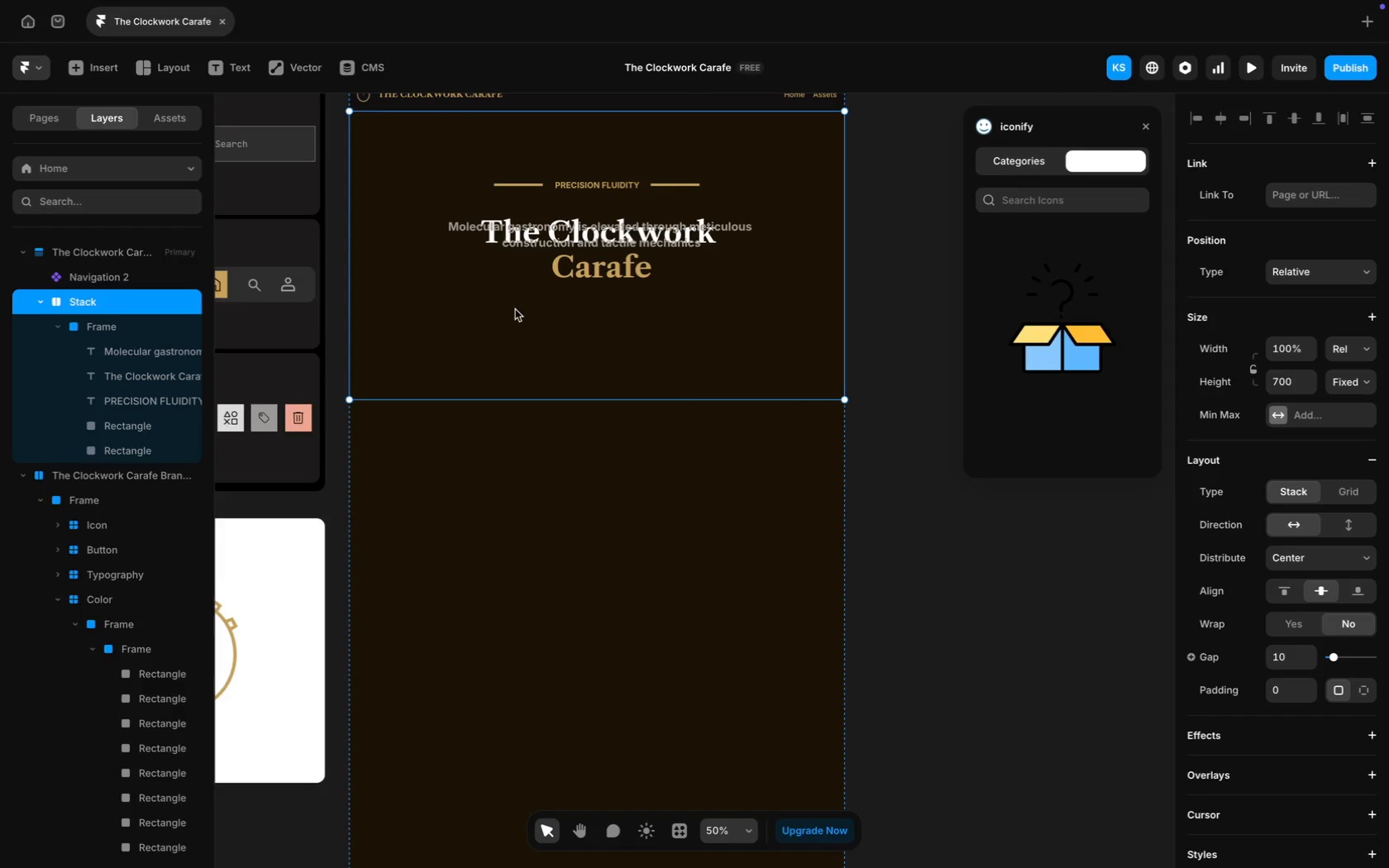 
scroll: coordinate [515, 309], scroll_direction: up, amount: 12.0
 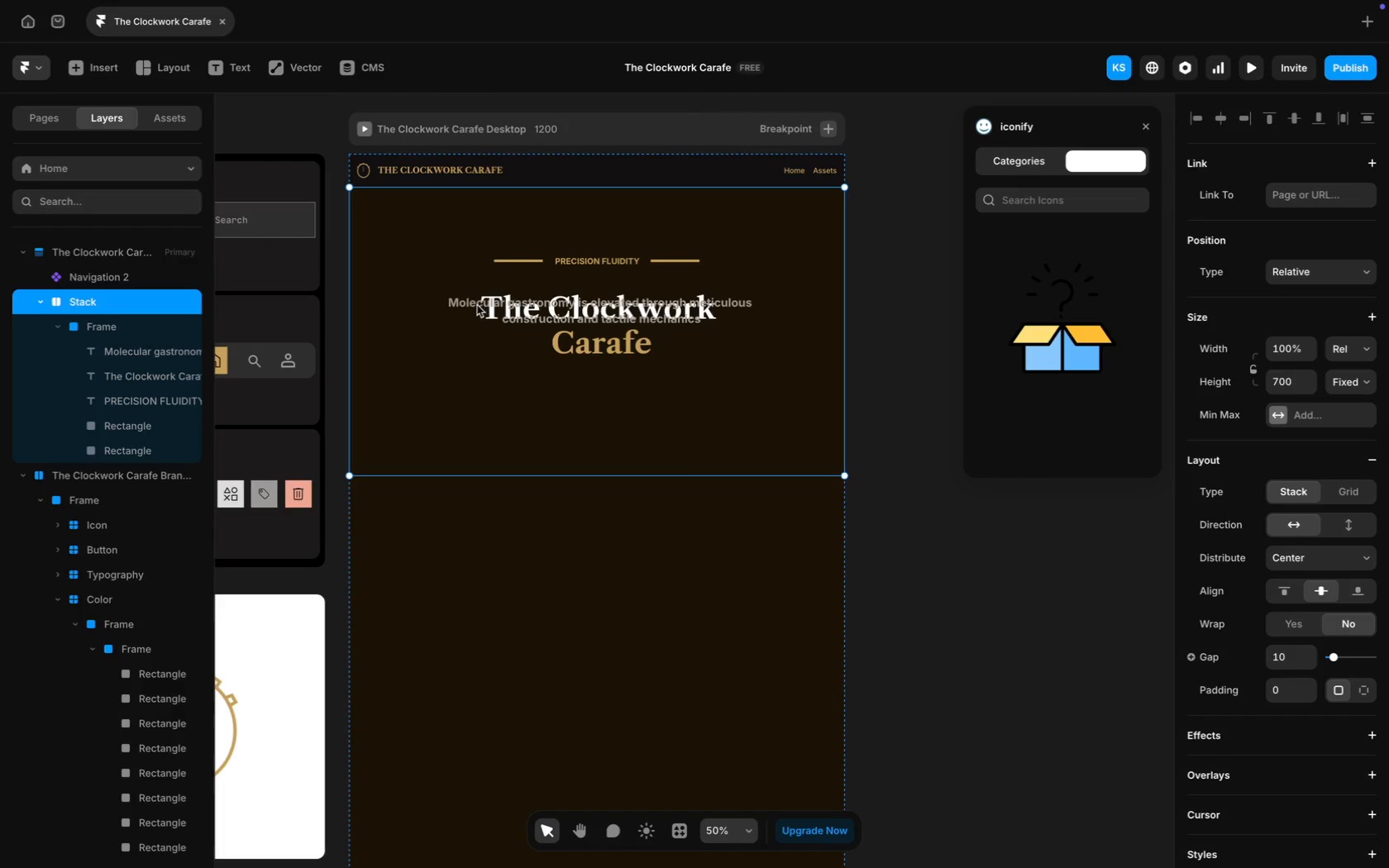 
left_click([474, 300])
 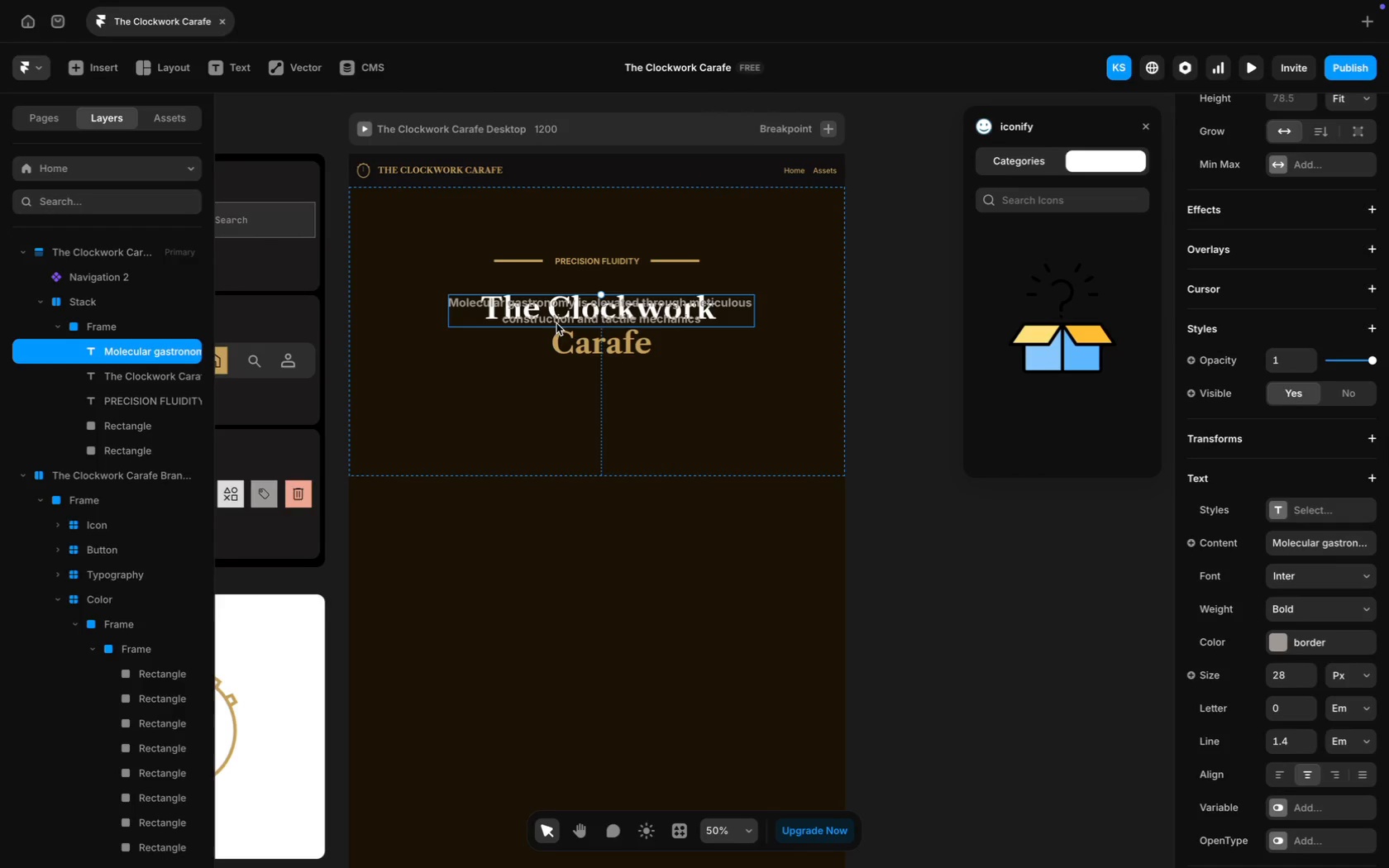 
left_click_drag(start_coordinate=[723, 310], to_coordinate=[723, 401])
 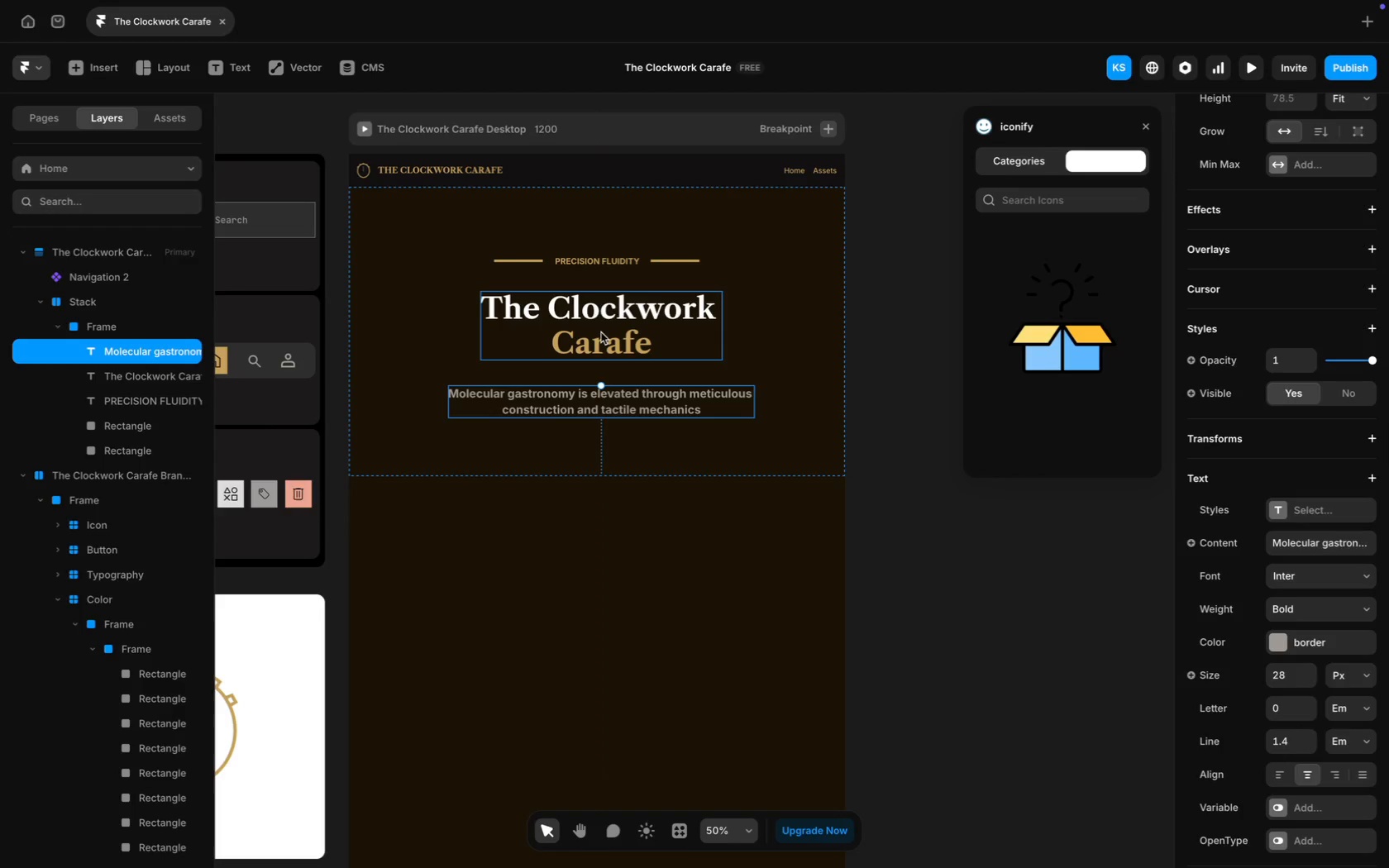 
hold_key(key=ShiftLeft, duration=5.78)
left_click([594, 318])
 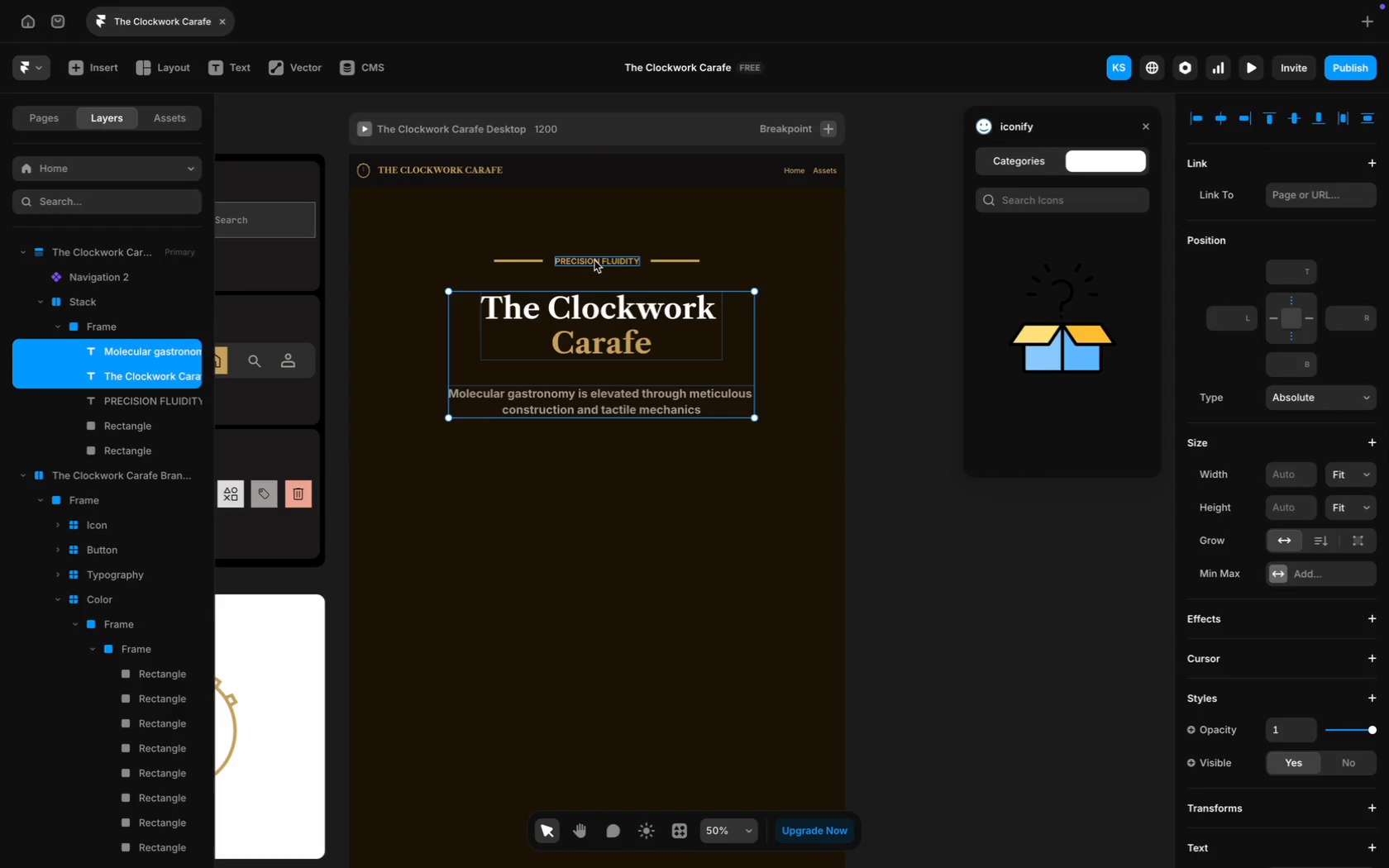 
left_click([595, 260])
 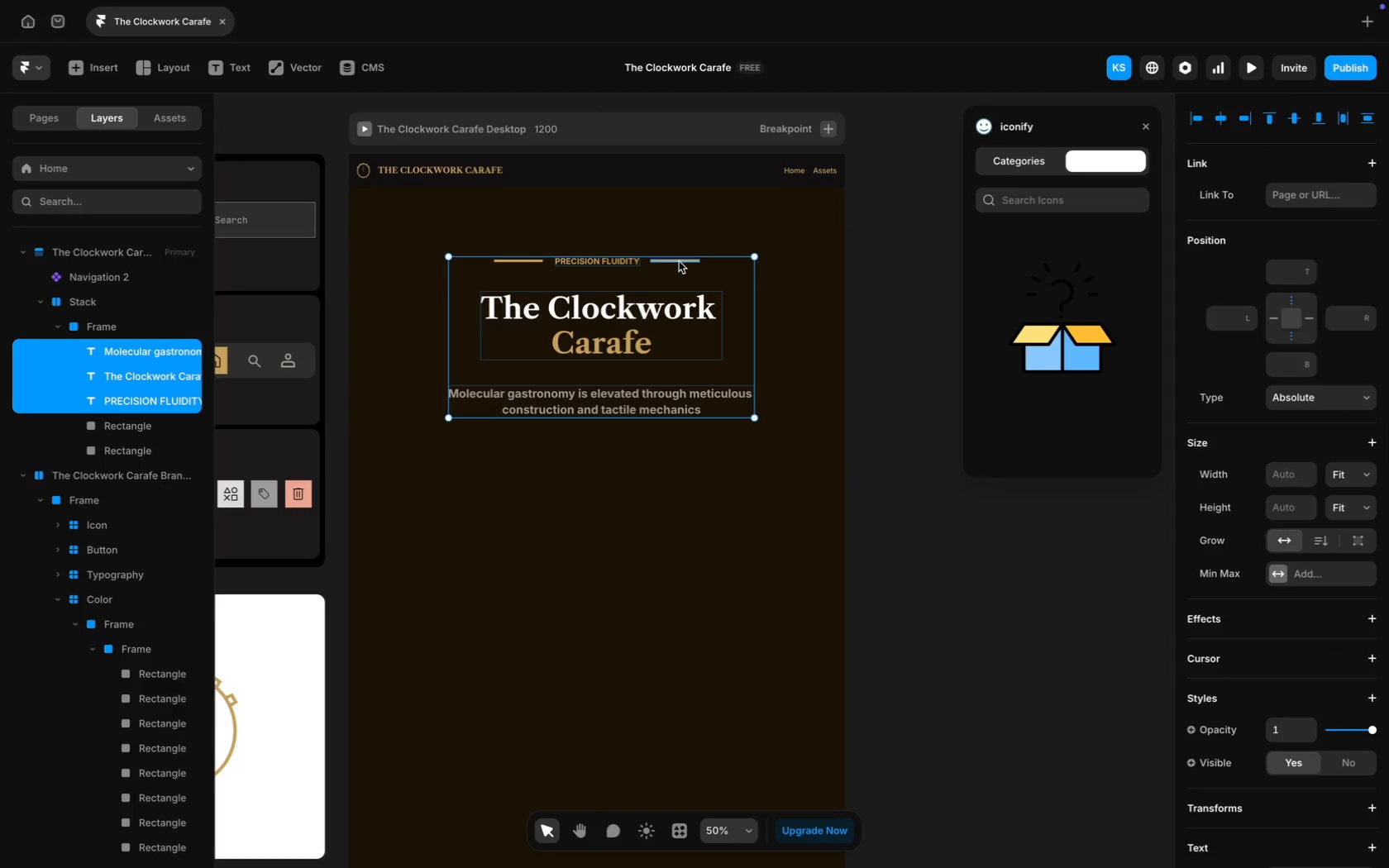 
left_click([679, 262])
 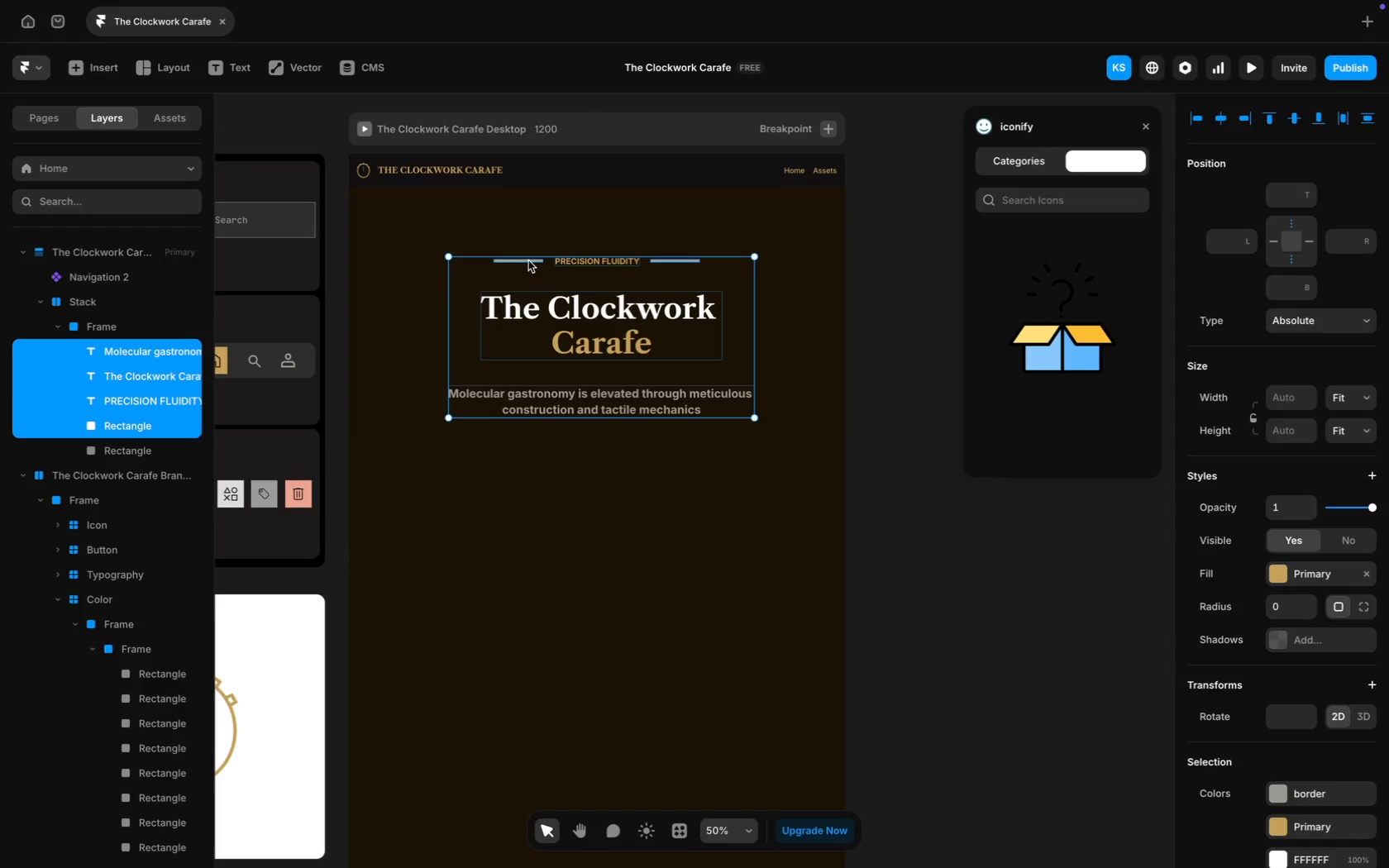 
left_click([528, 261])
 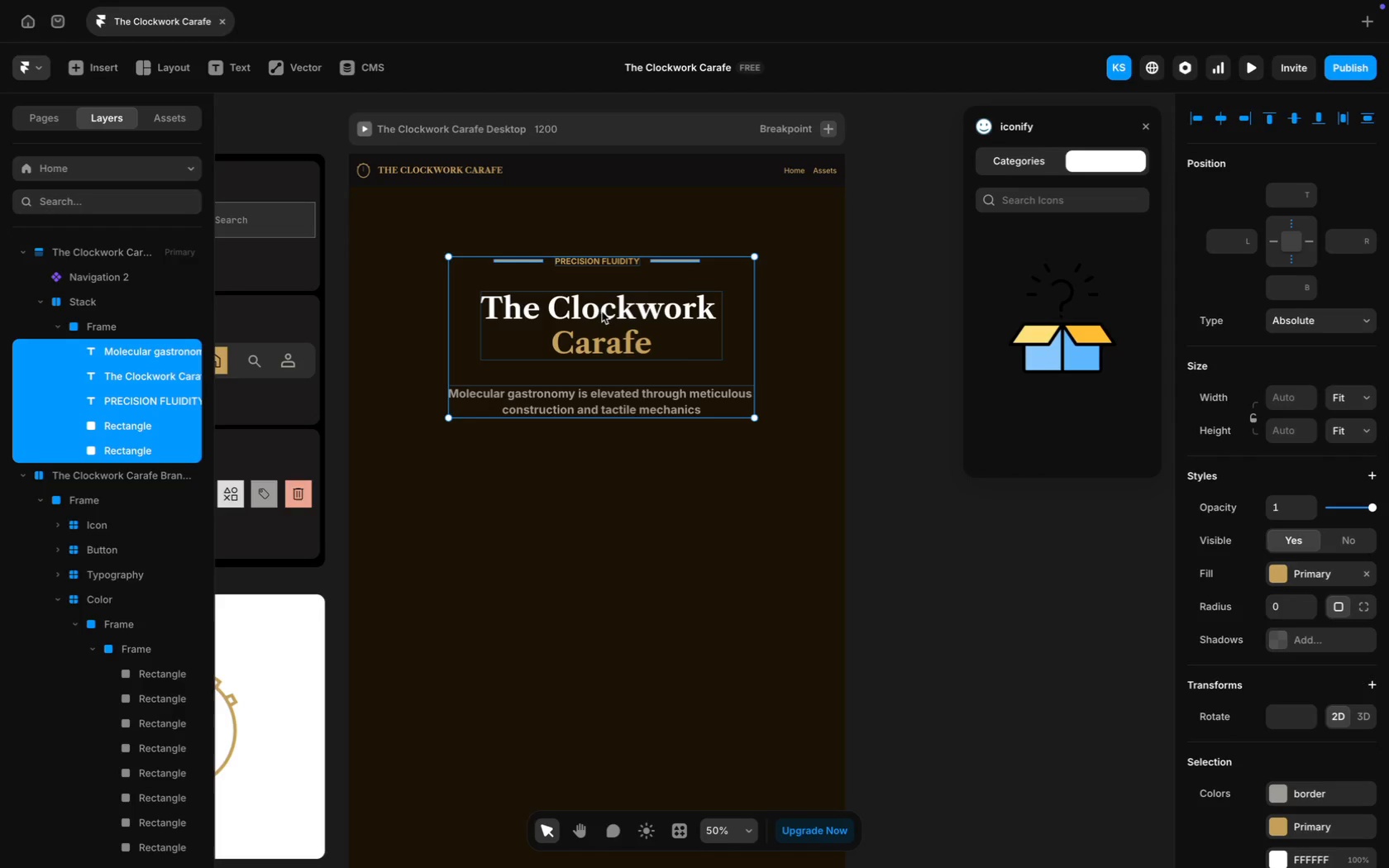 
right_click([604, 312])
 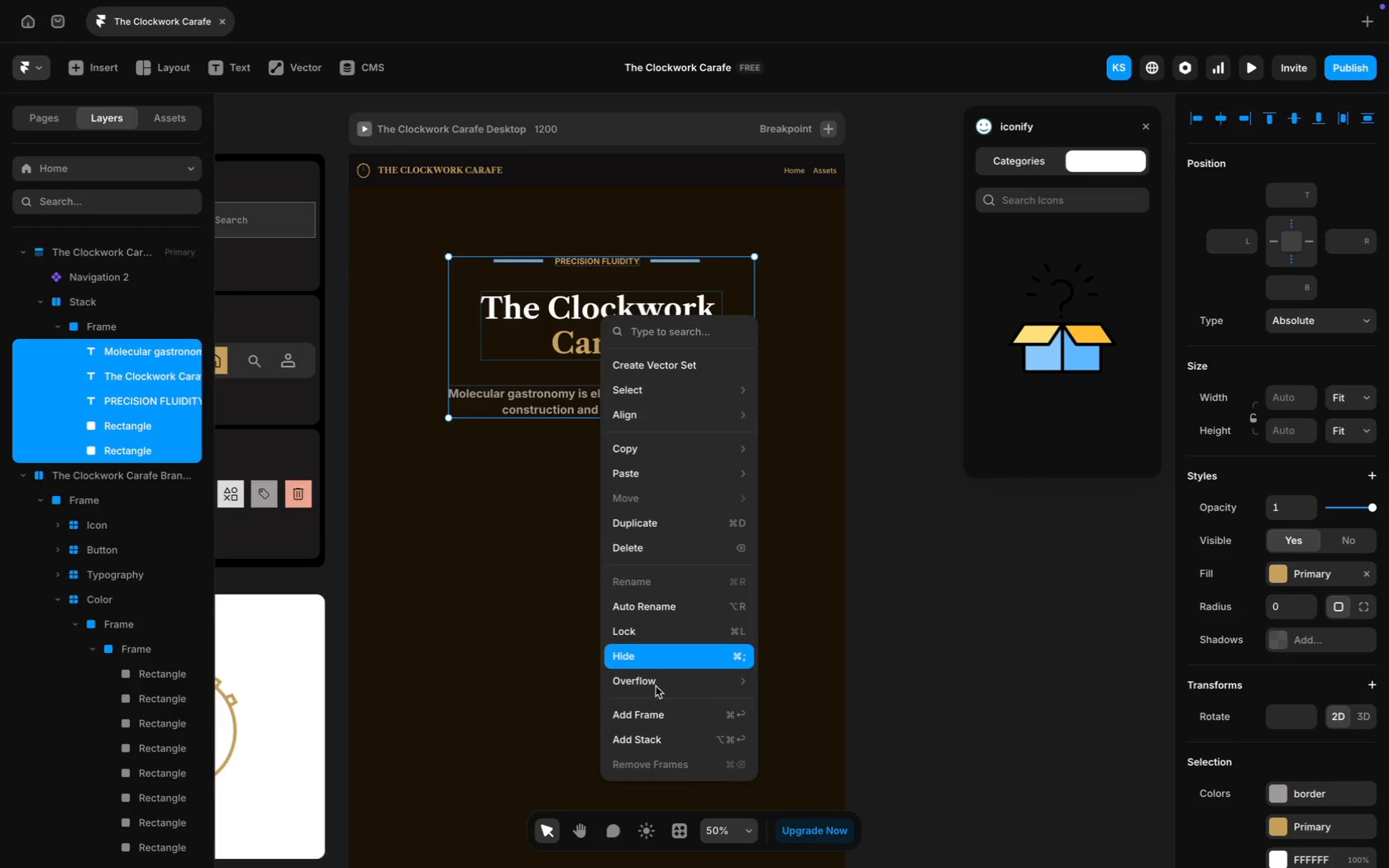 
left_click([675, 709])
 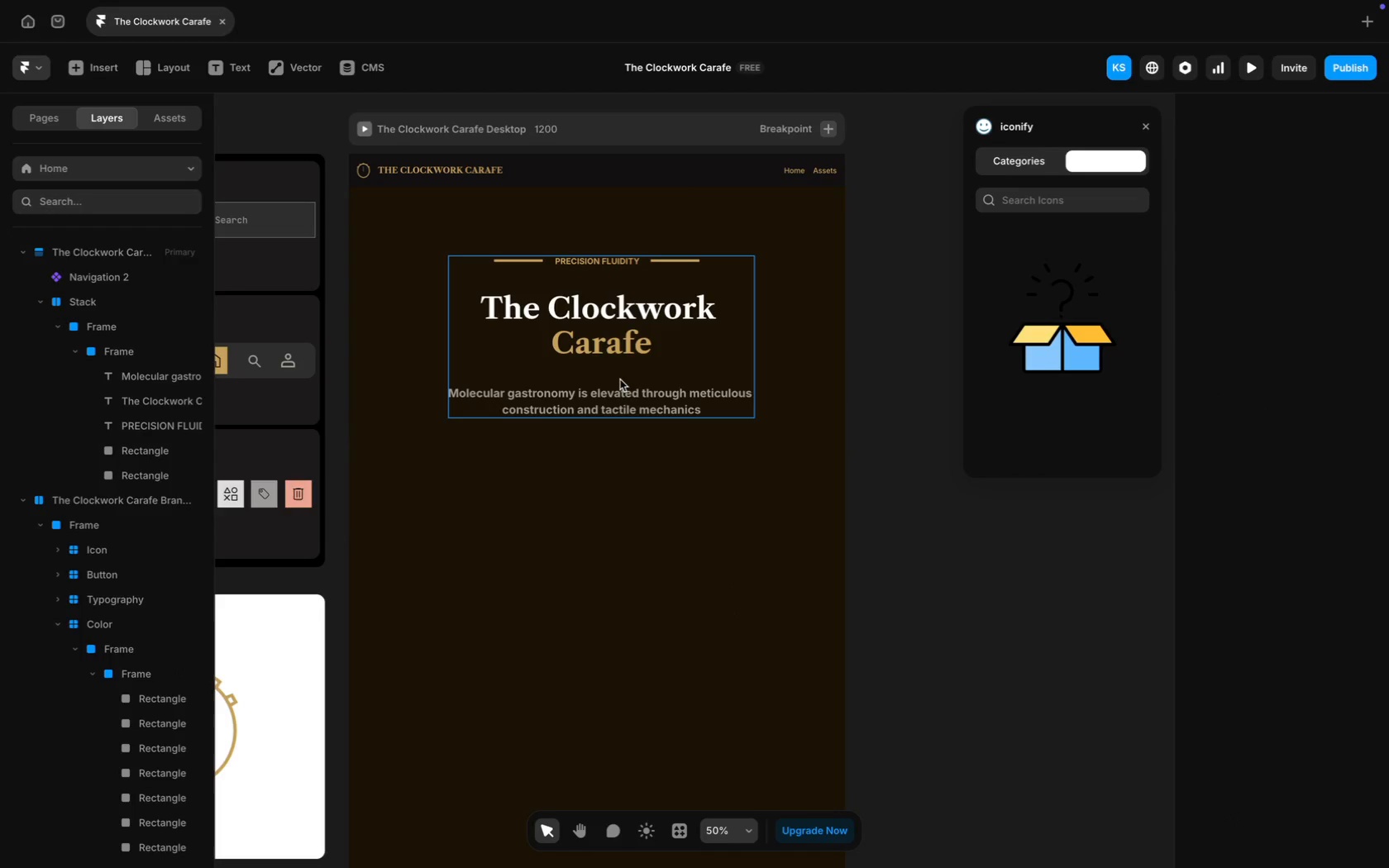 
wait(11.68)
 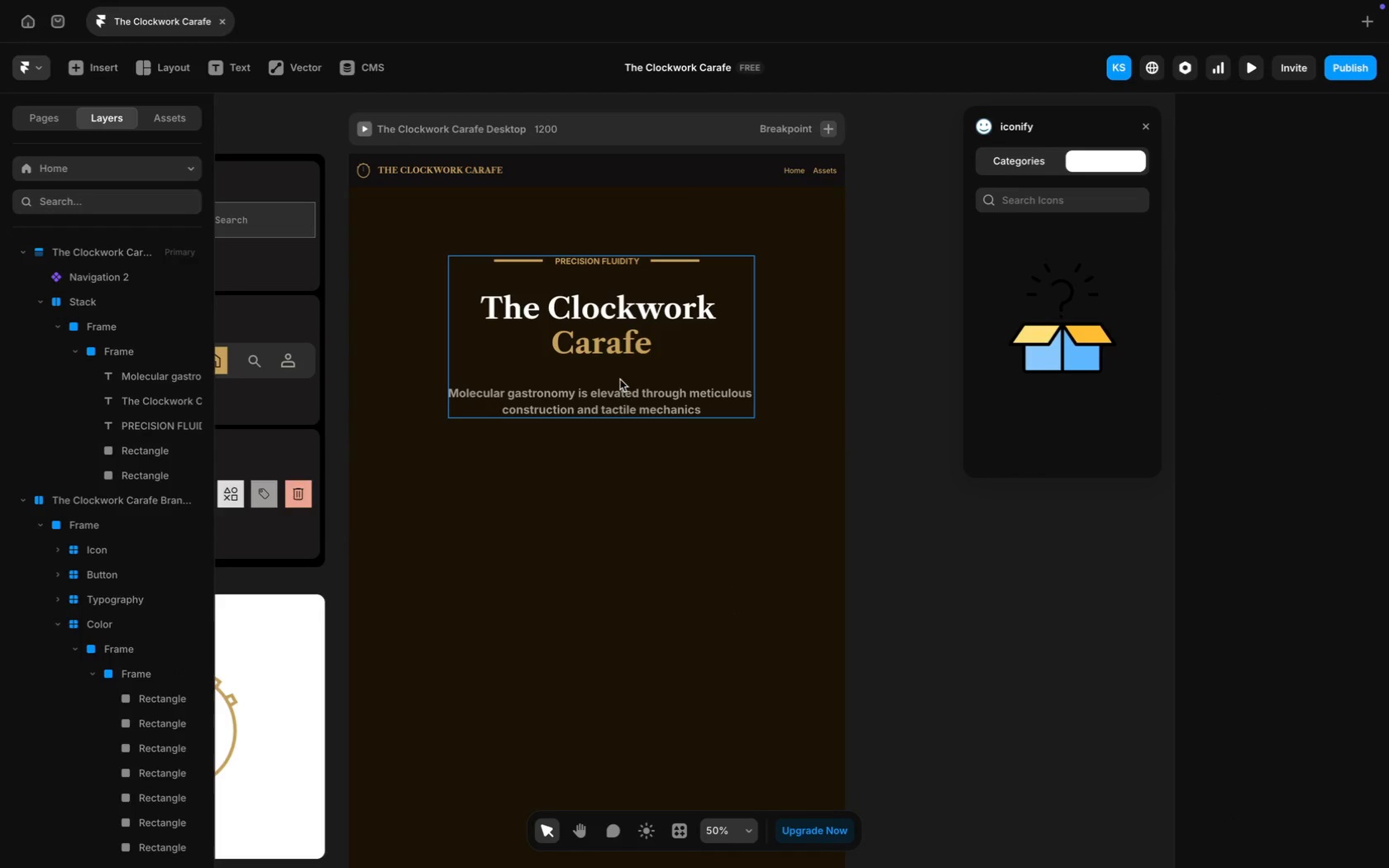 
left_click([508, 457])
 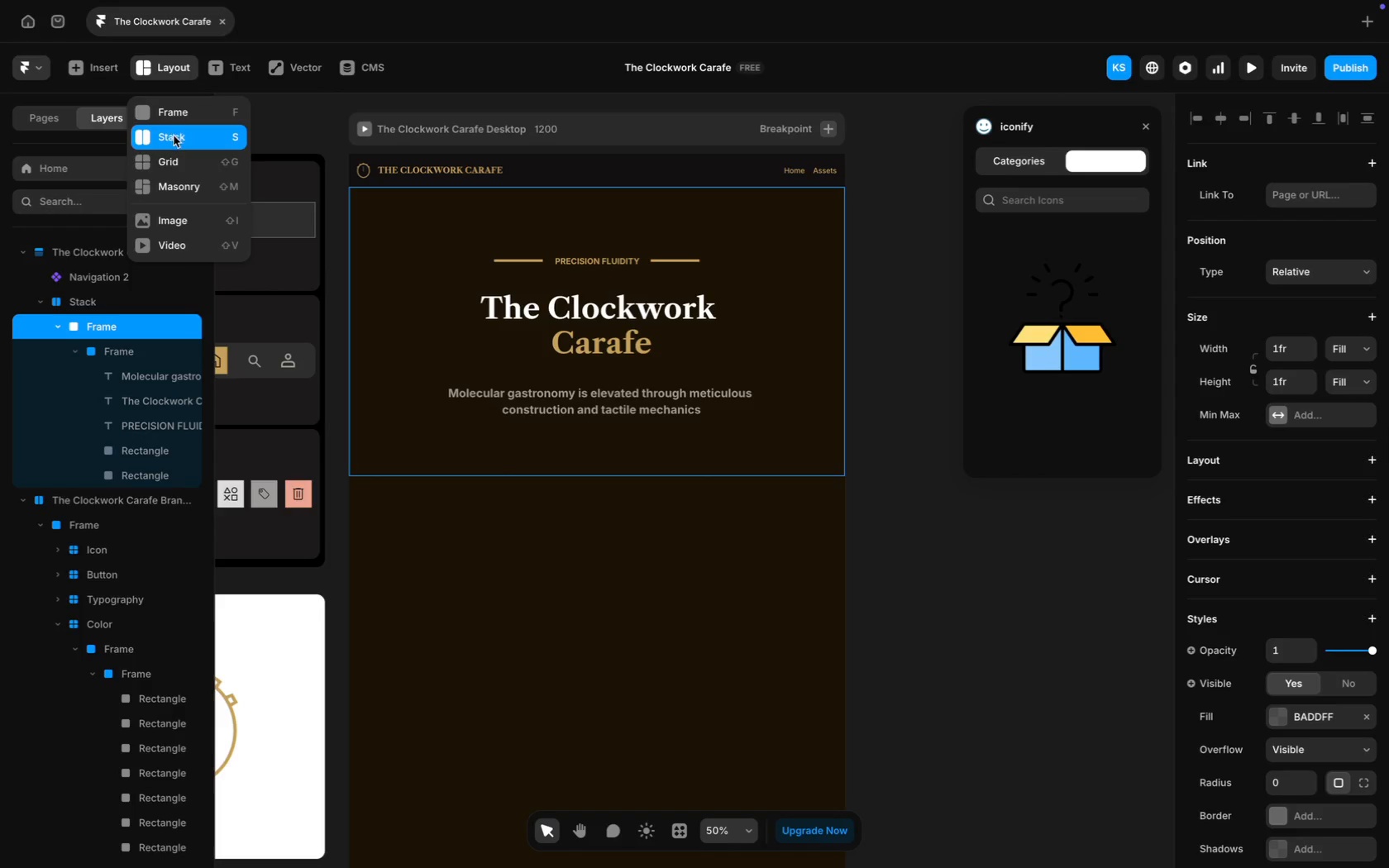 
left_click([196, 137])
 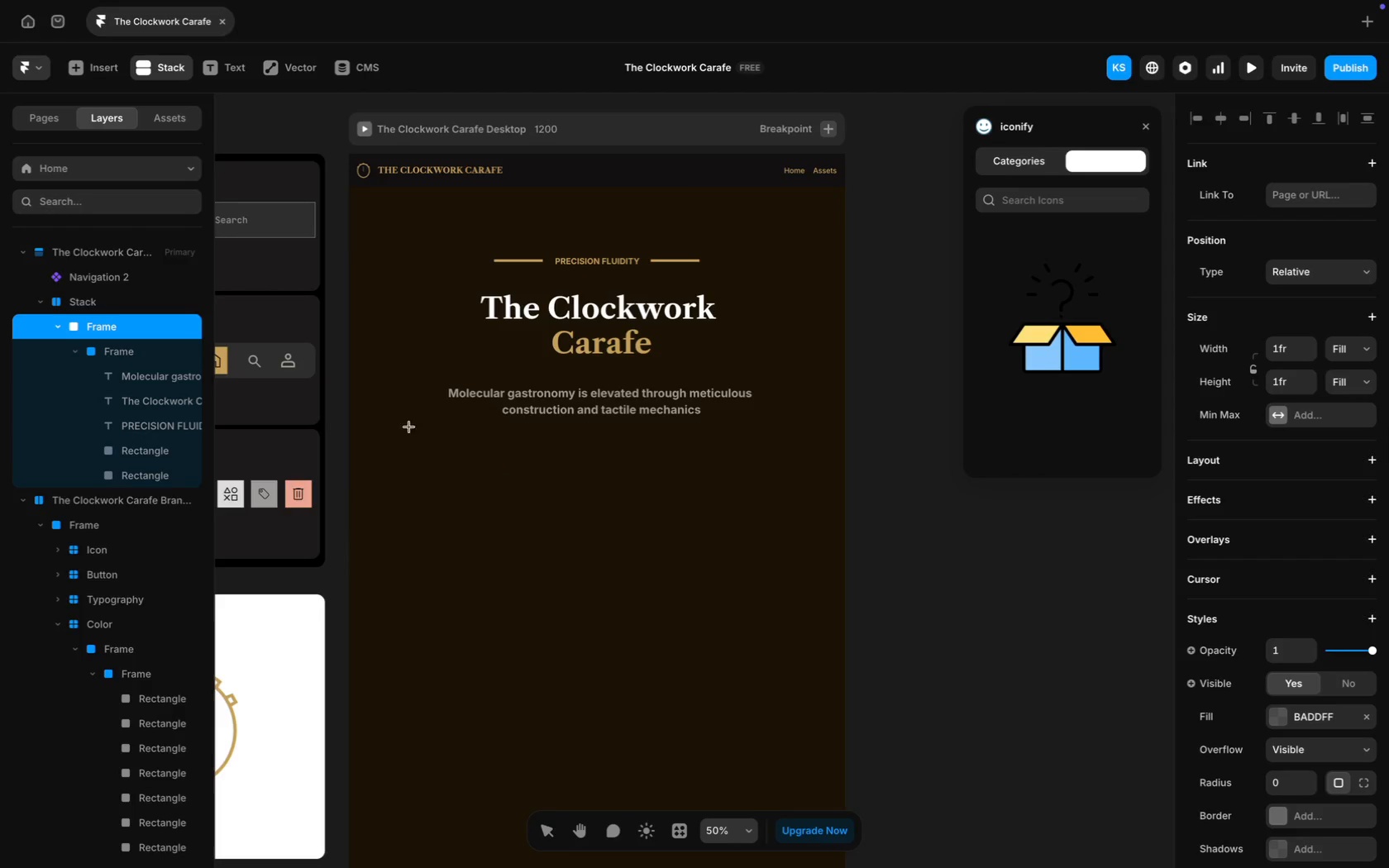 
scroll: coordinate [425, 482], scroll_direction: down, amount: 9.0
 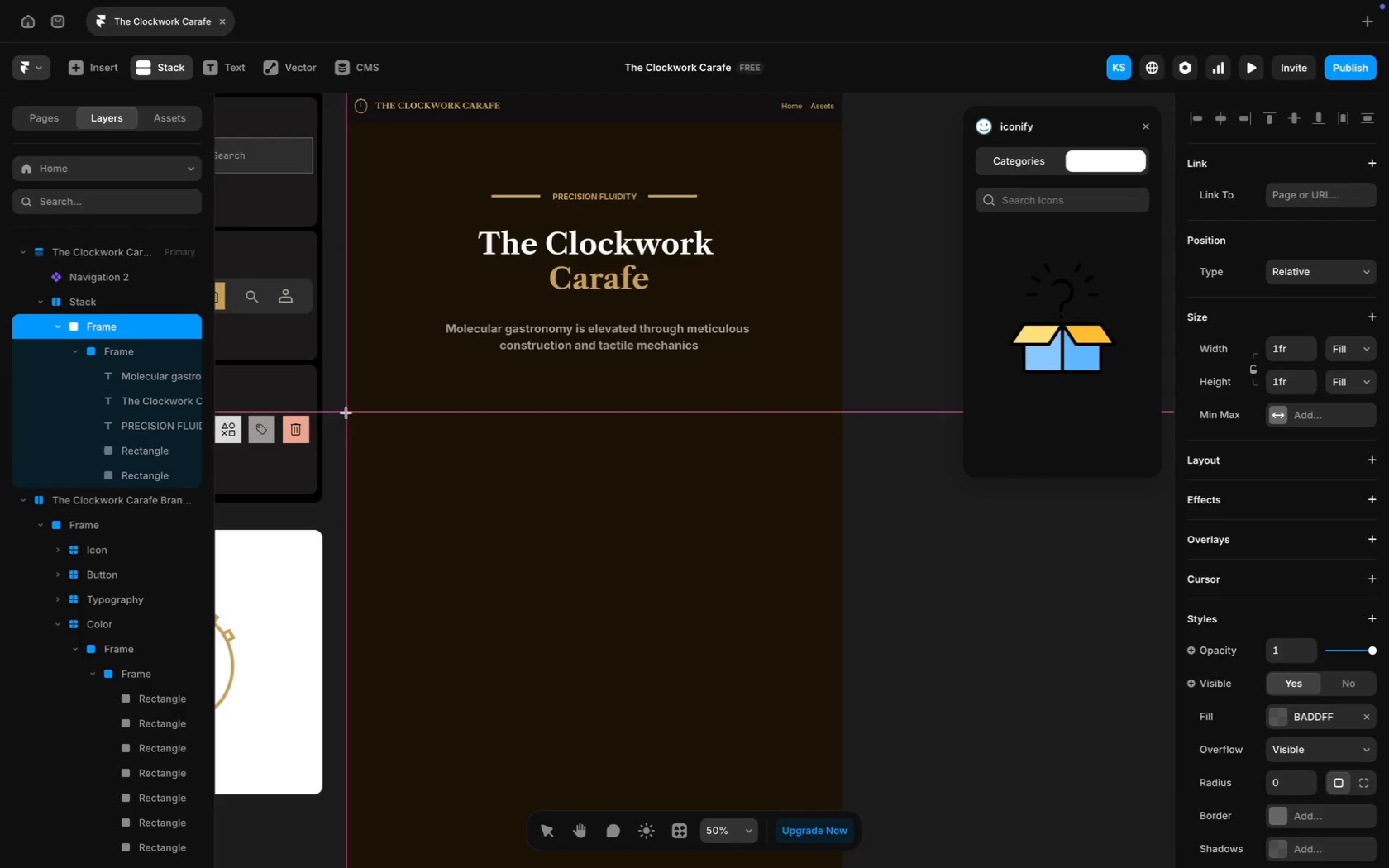 
left_click_drag(start_coordinate=[346, 412], to_coordinate=[840, 701])
 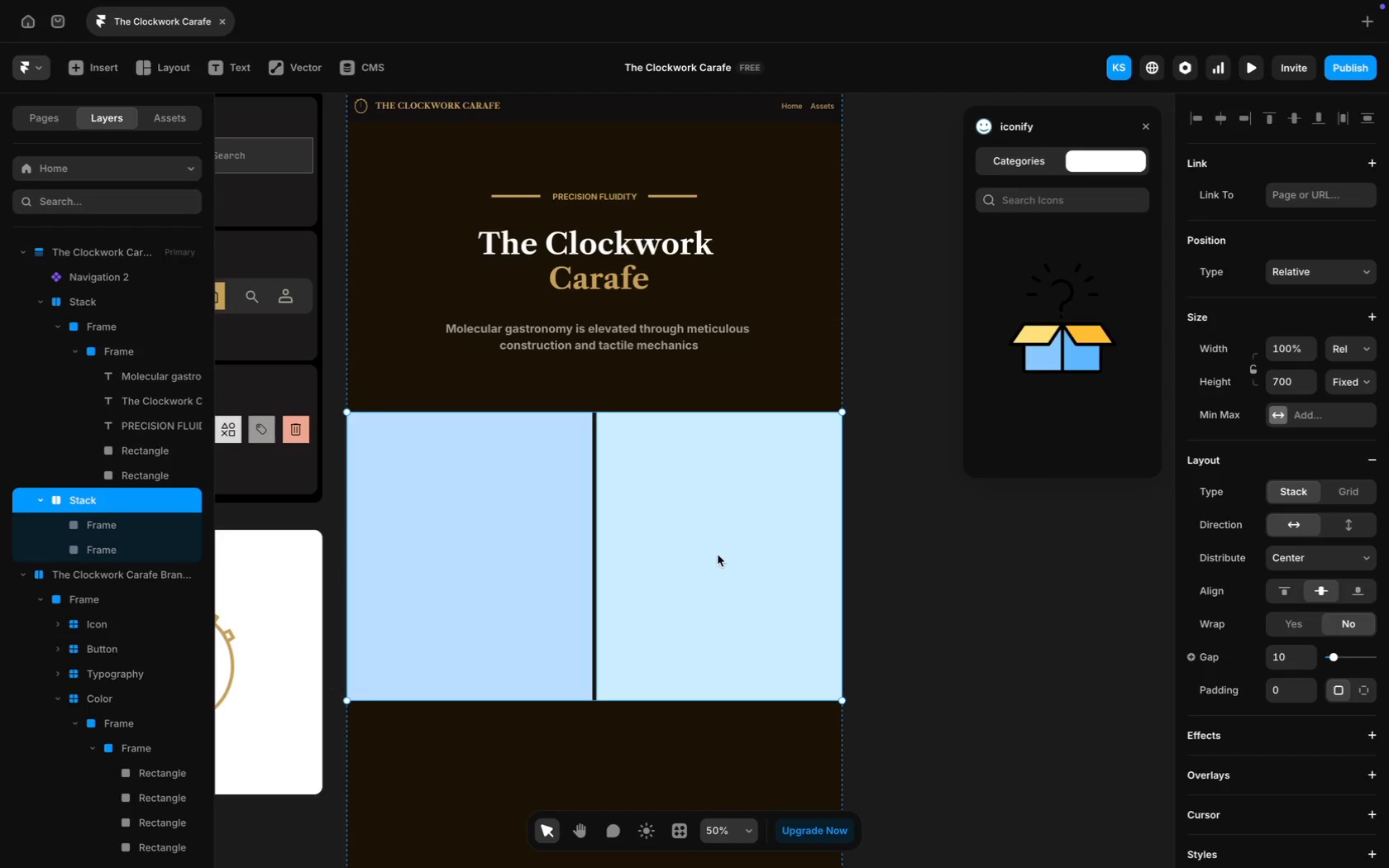 
left_click([704, 555])
 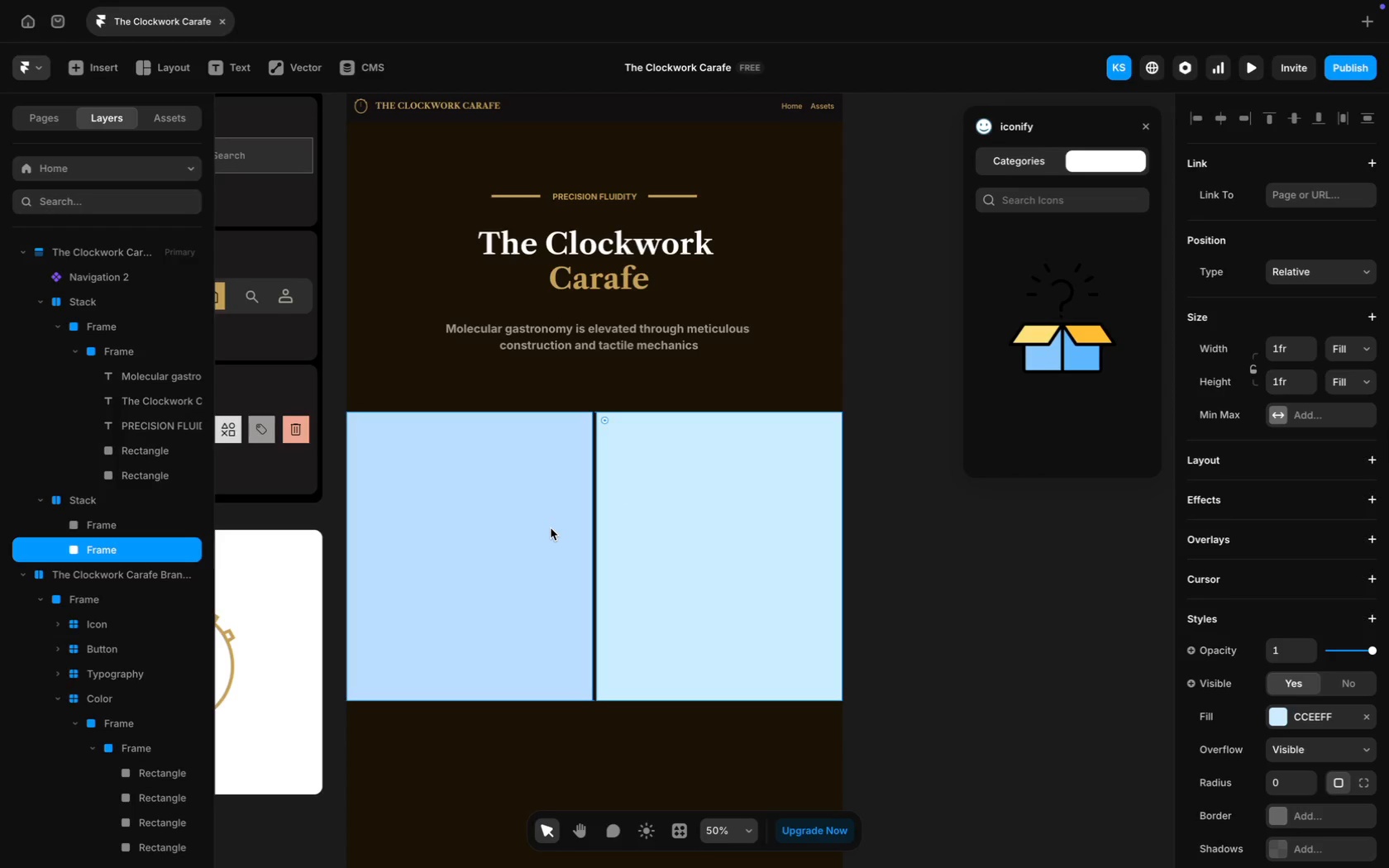 
scroll: coordinate [1296, 623], scroll_direction: down, amount: 37.0
 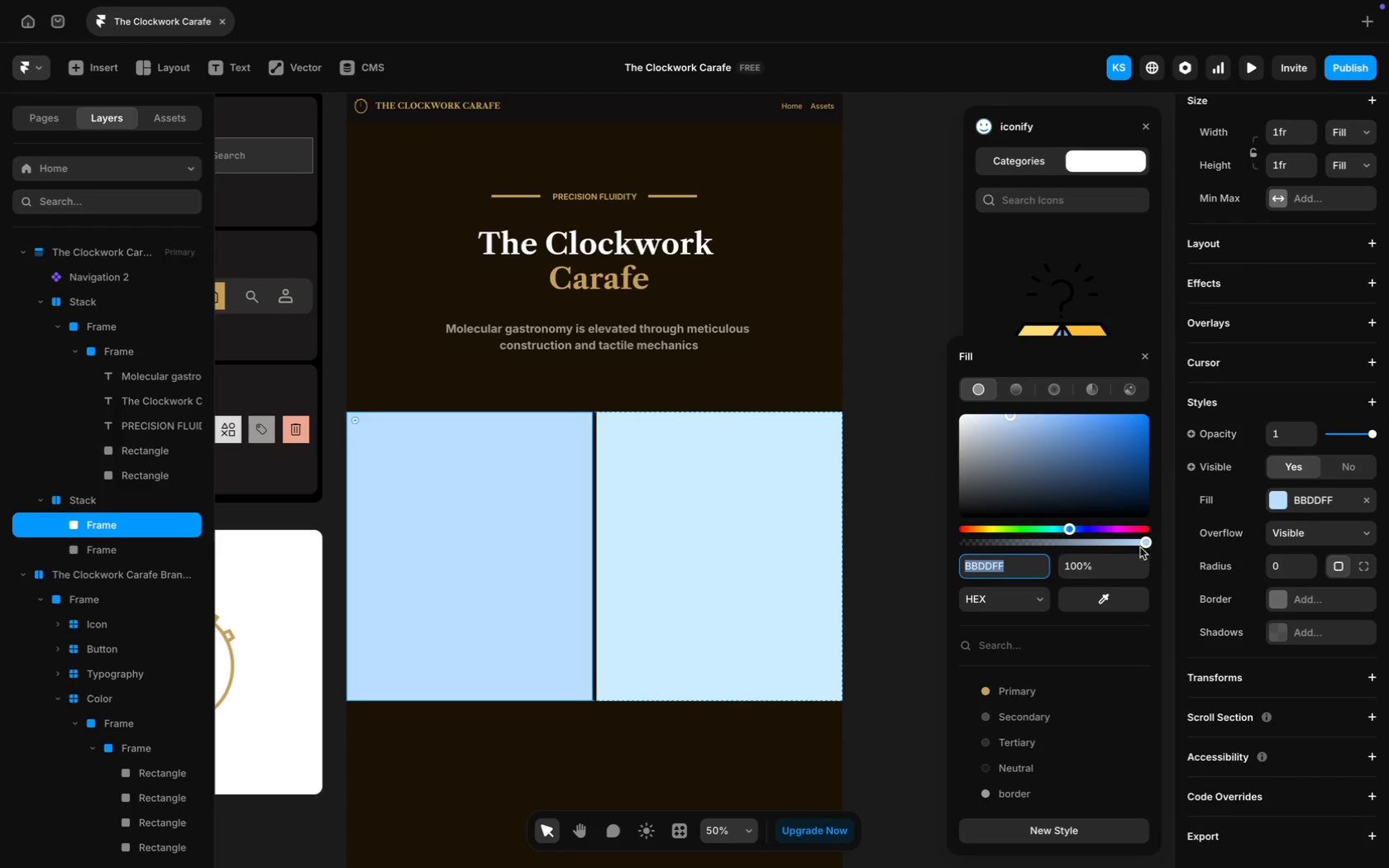 
left_click_drag(start_coordinate=[1143, 542], to_coordinate=[952, 538])
 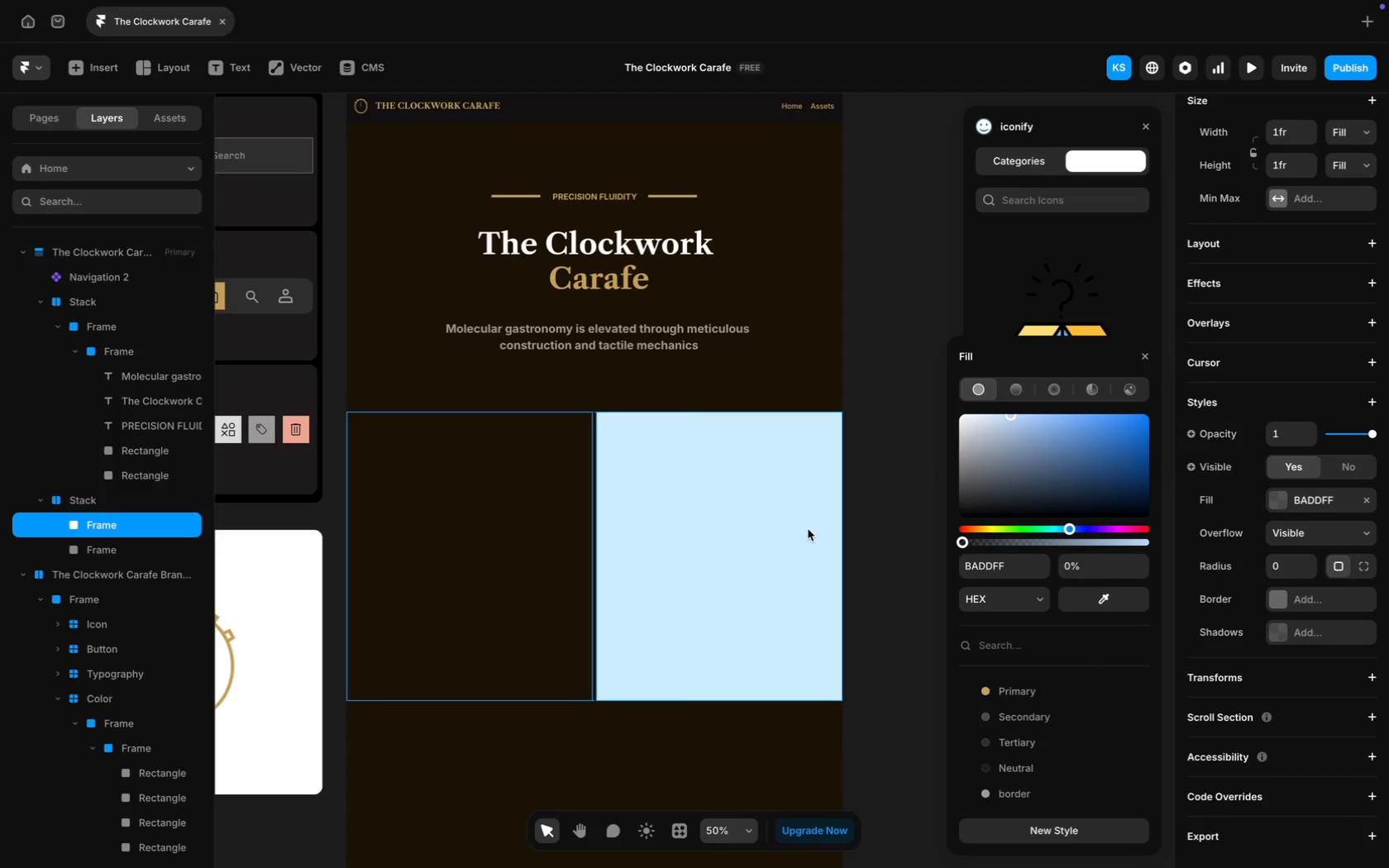 
left_click([792, 526])
 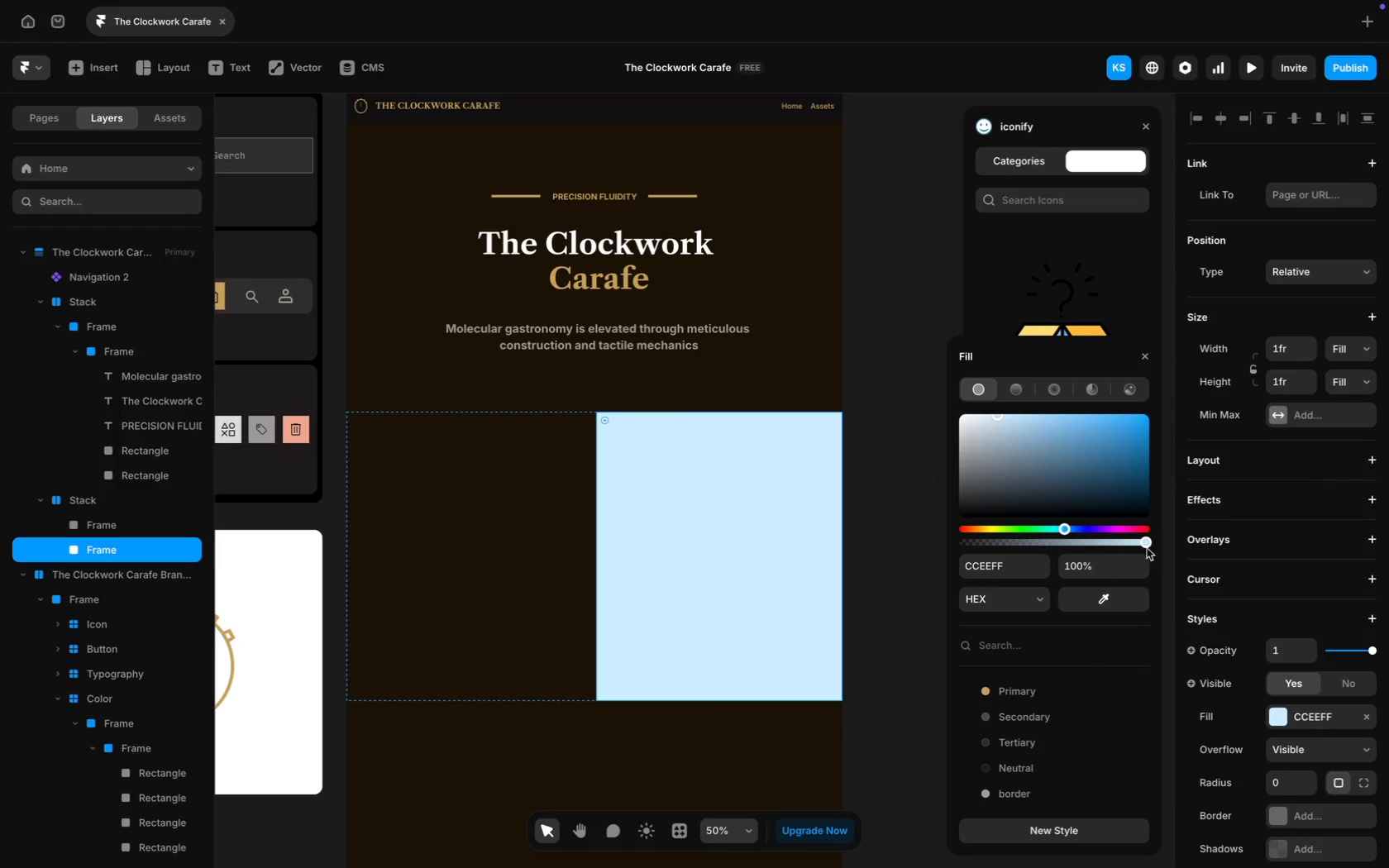 
left_click_drag(start_coordinate=[1146, 542], to_coordinate=[890, 541])
 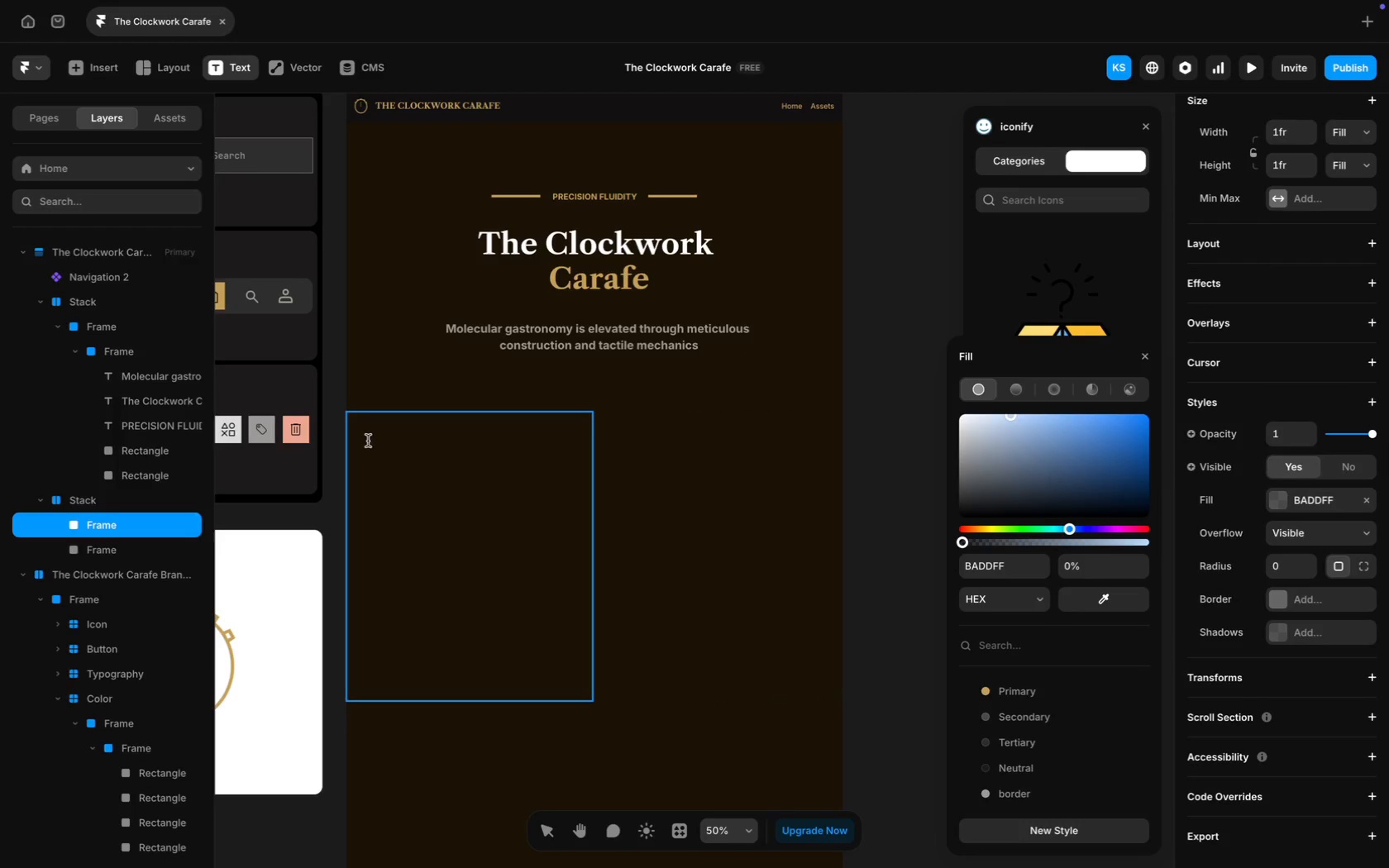 
wait(15.33)
 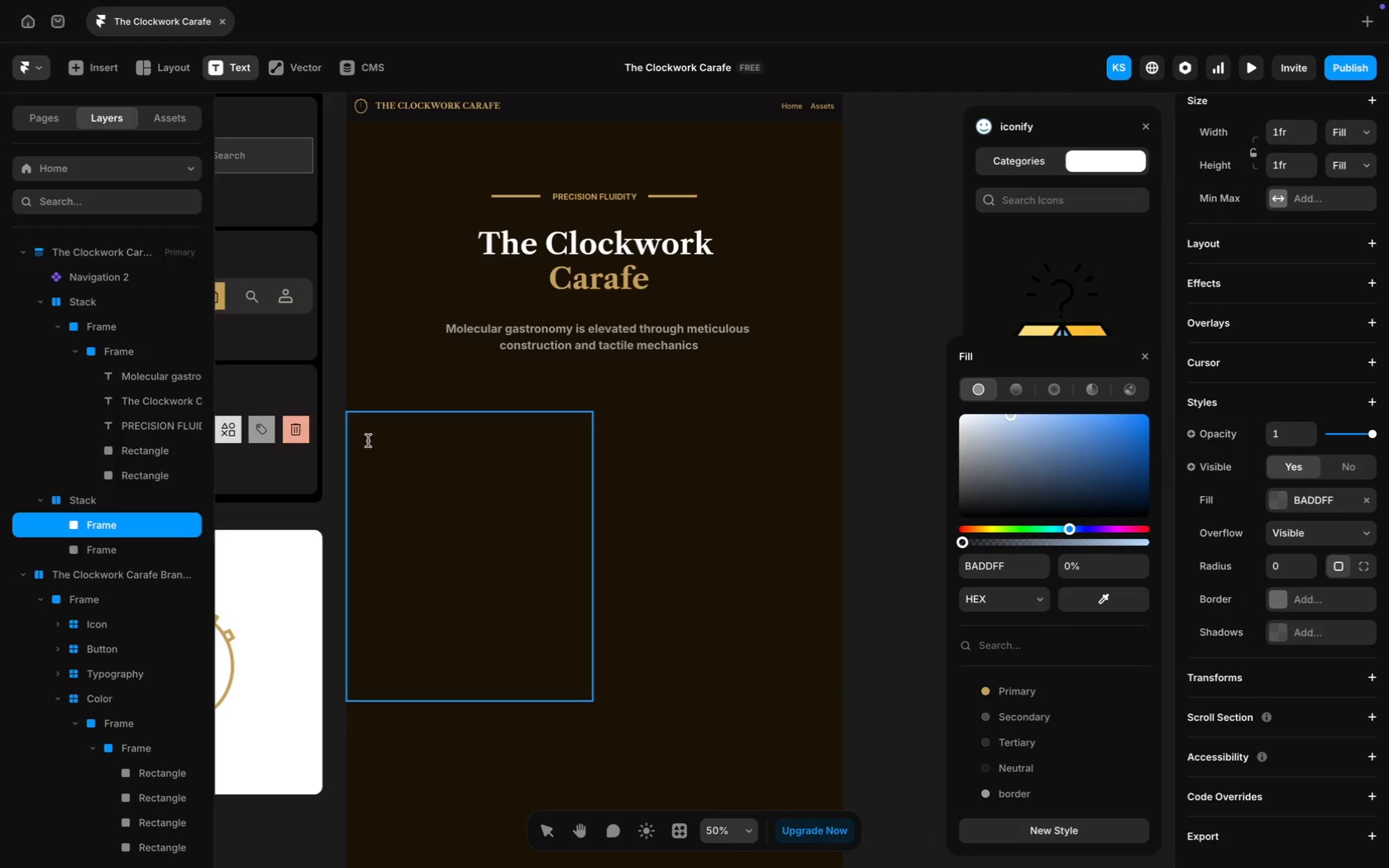 
type(Branded Assets)
 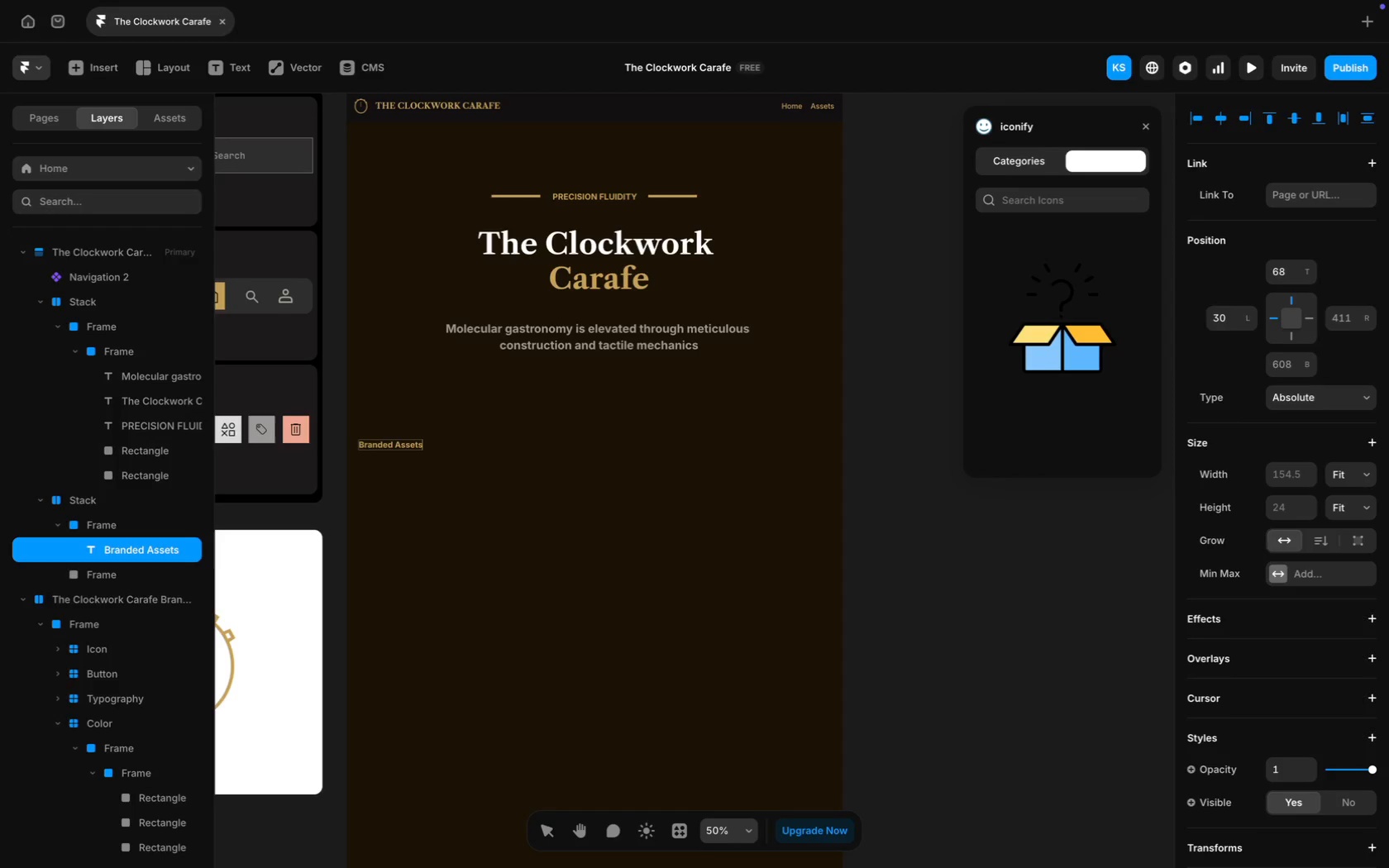 
key(Meta+A)
 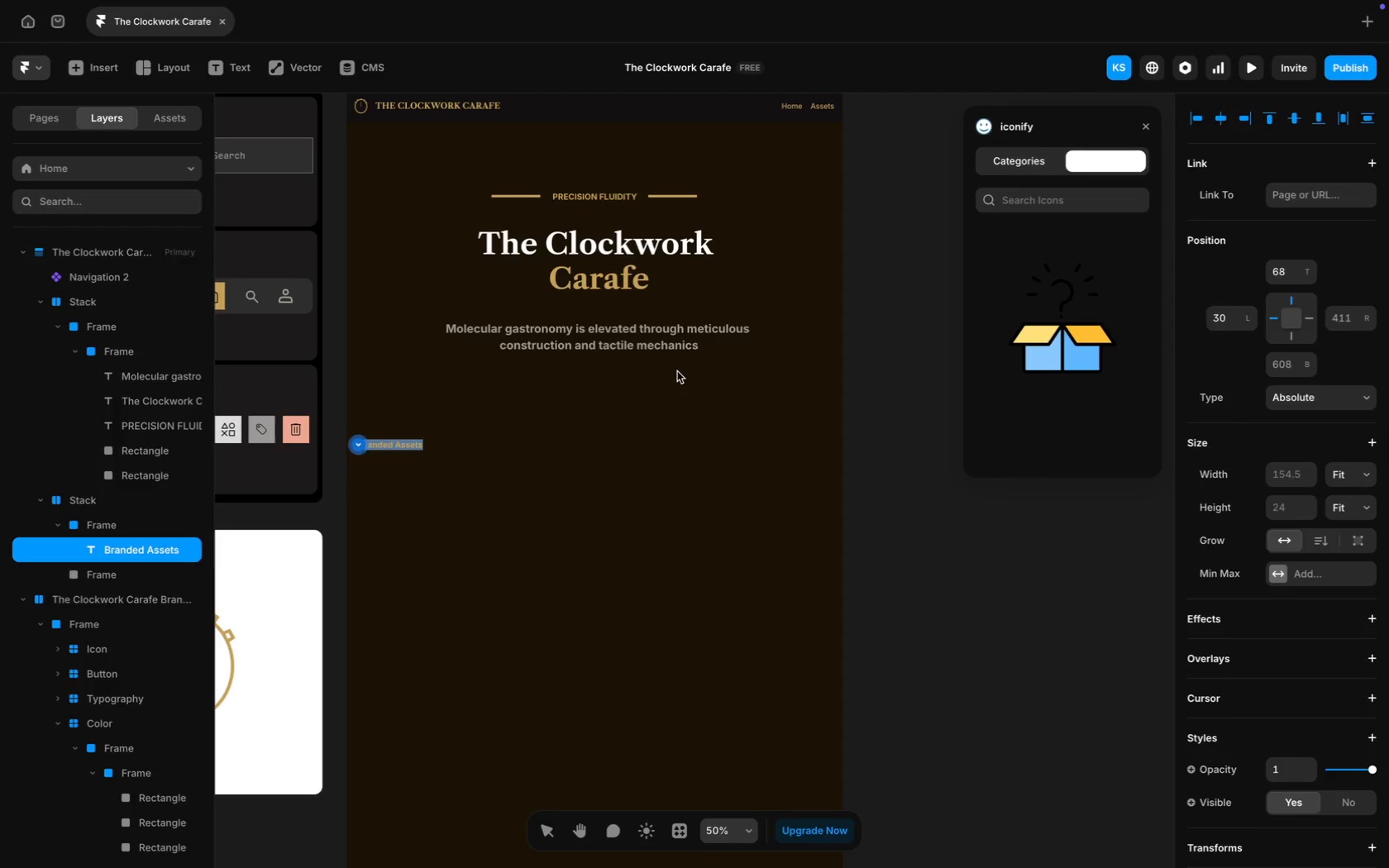 
wait(5.28)
 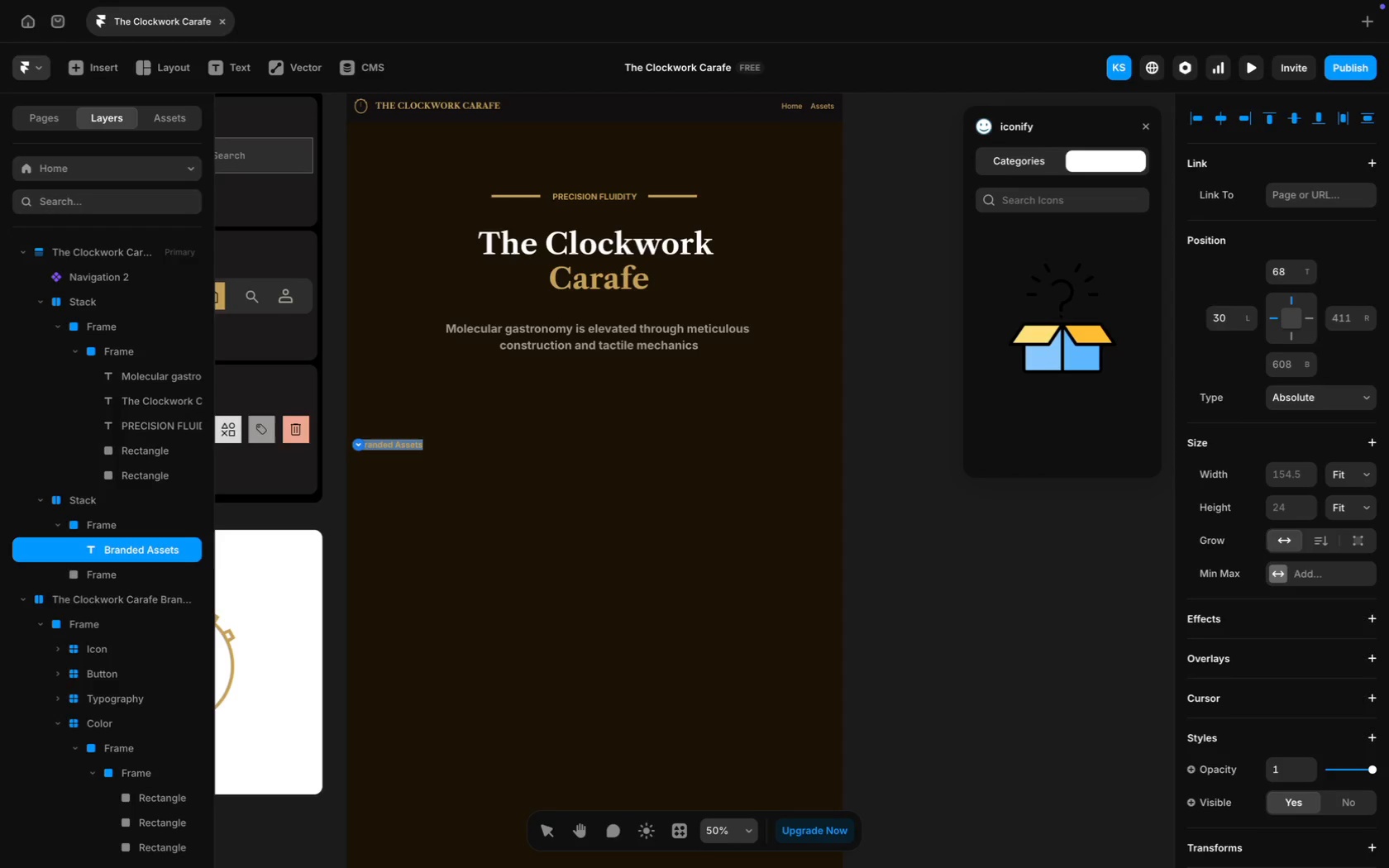 
scroll: coordinate [1305, 677], scroll_direction: down, amount: 50.0
 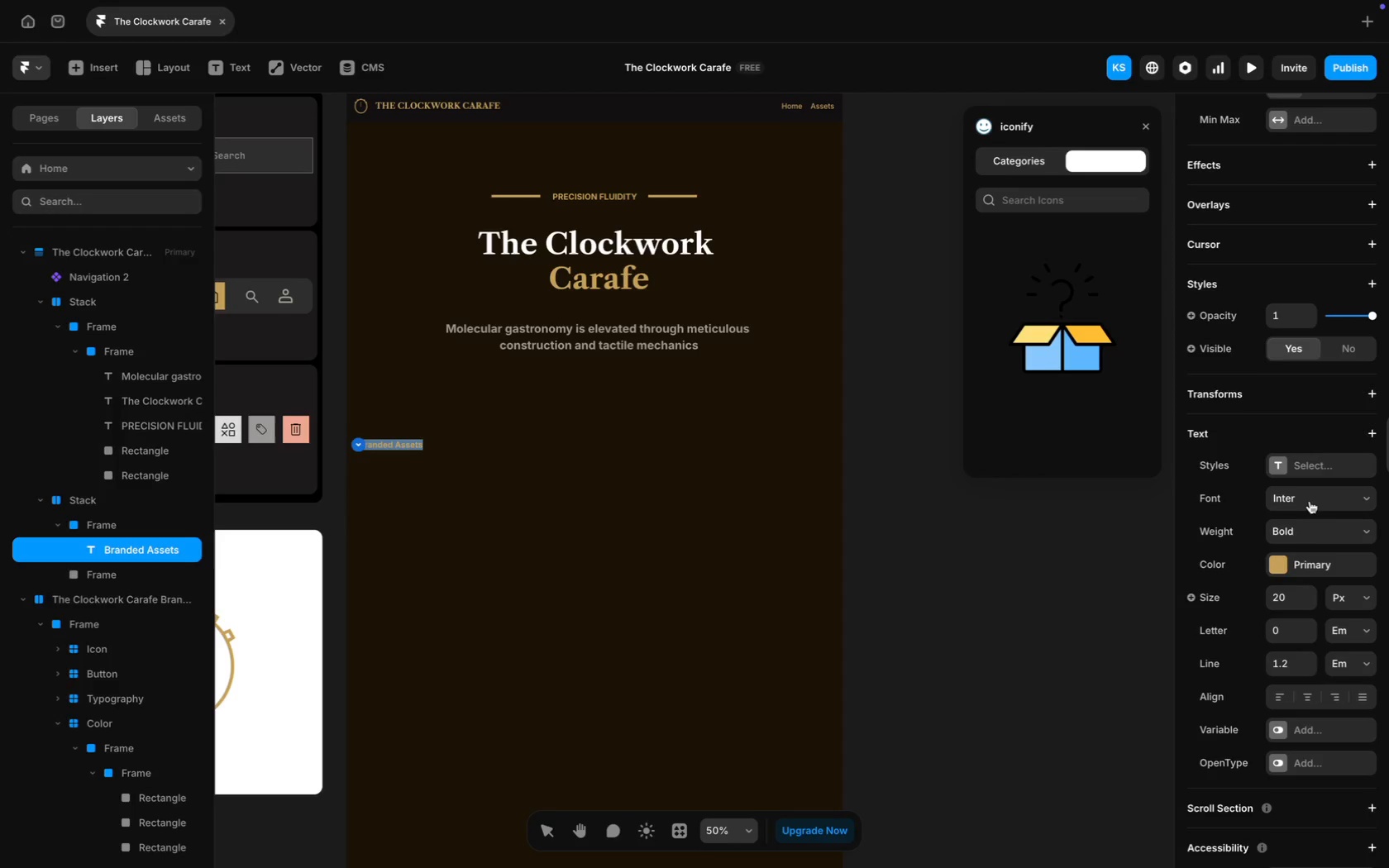 
wait(5.8)
 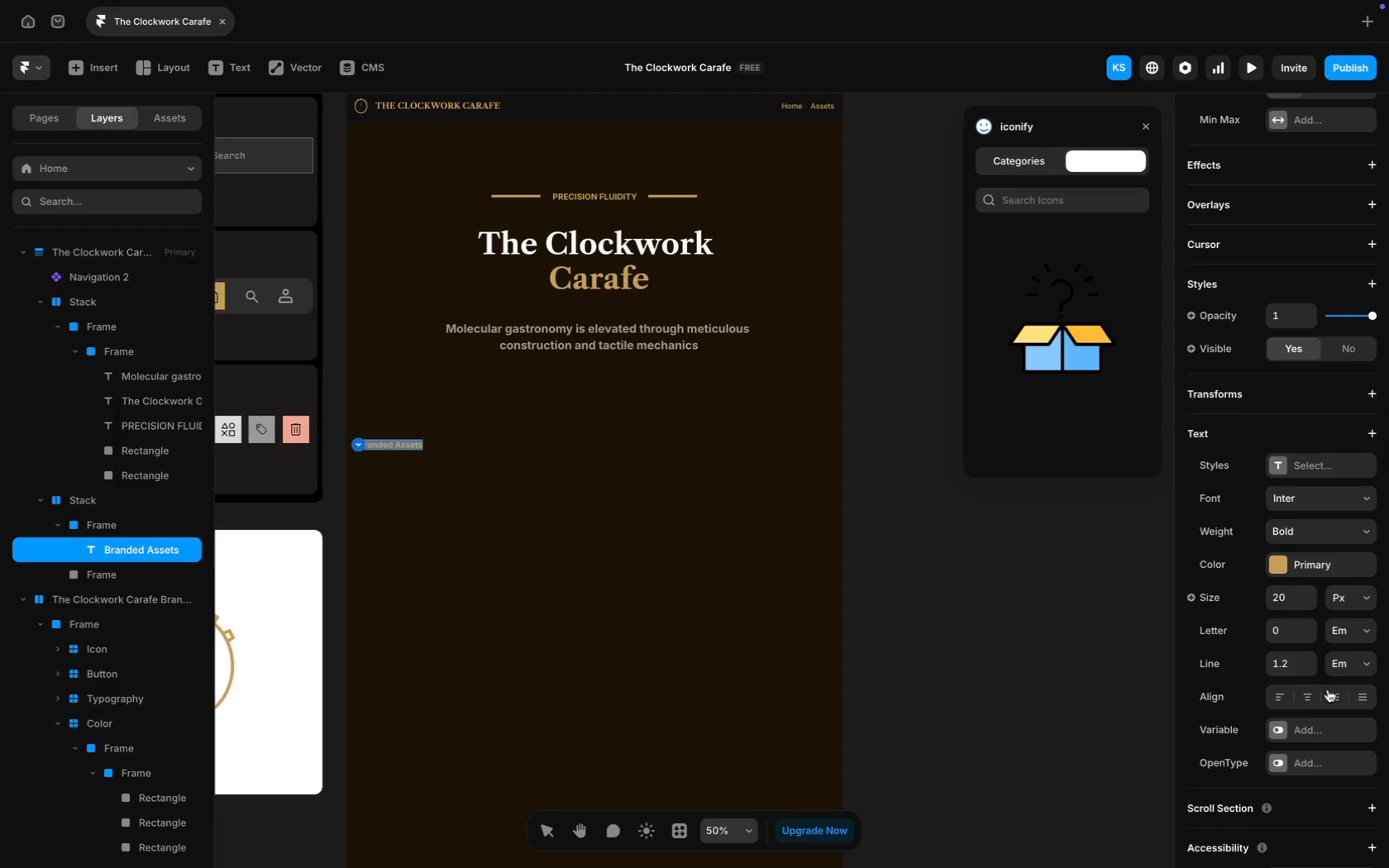 
type(lib)
 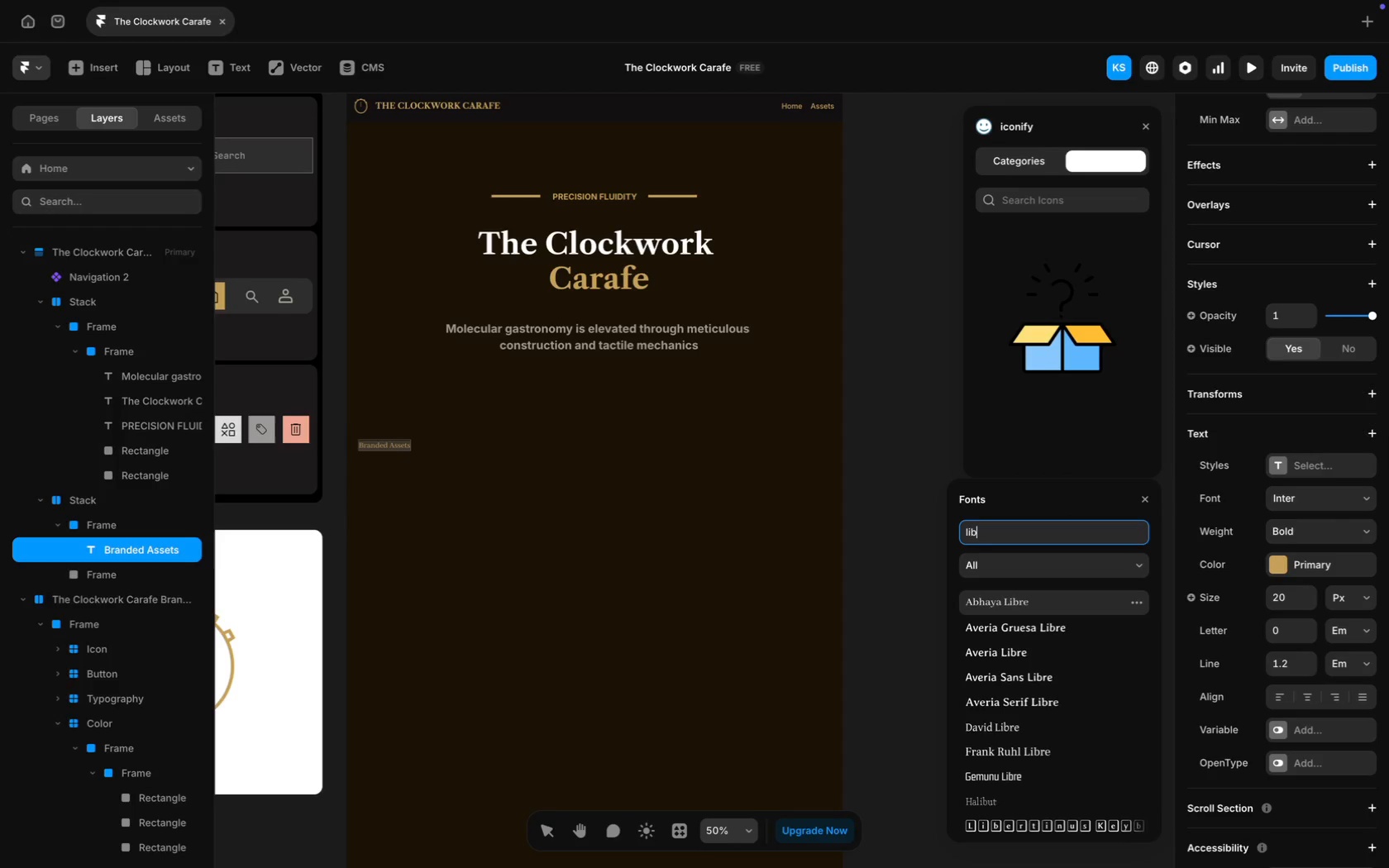 
type(re)
 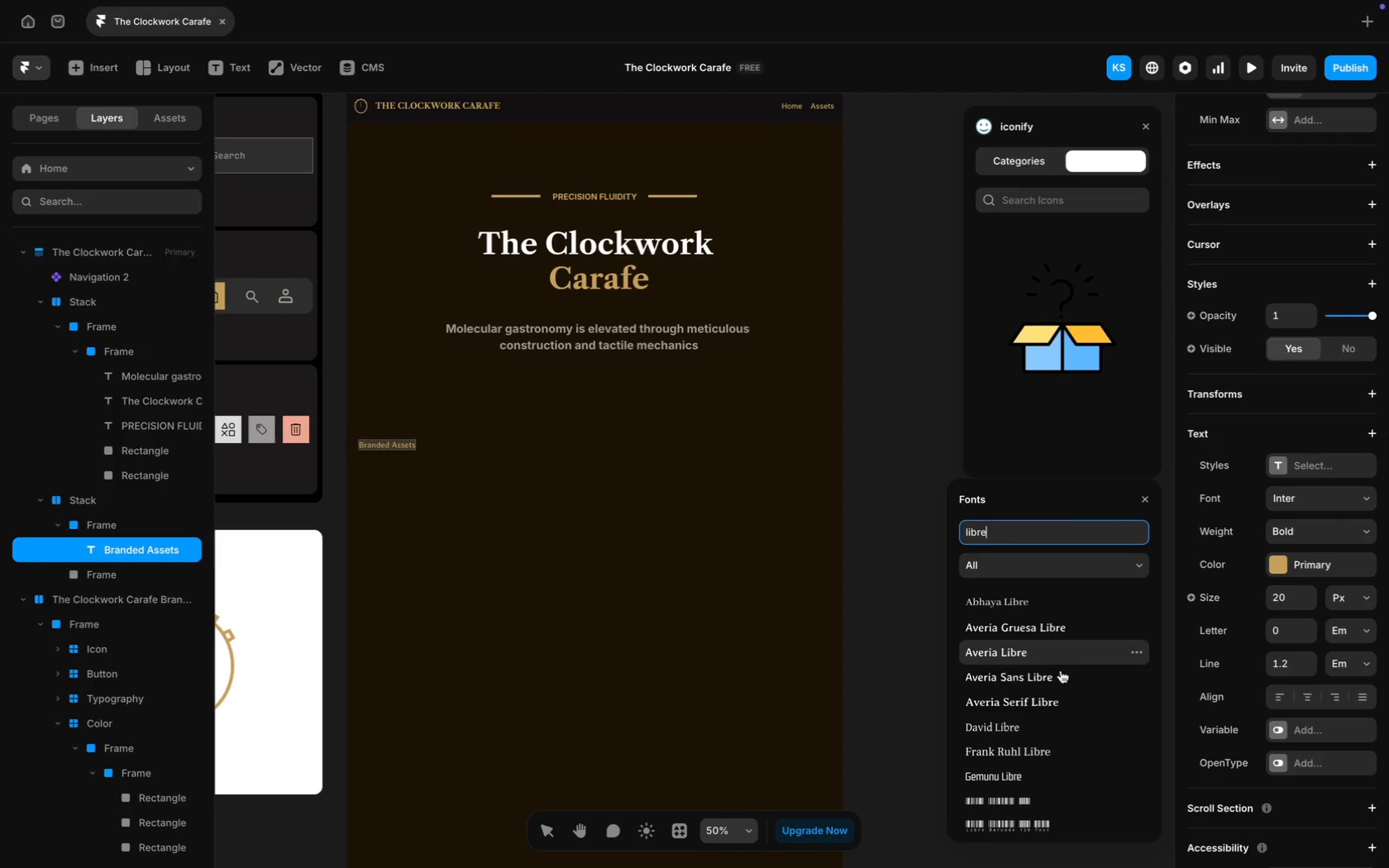 
scroll: coordinate [1060, 718], scroll_direction: down, amount: 35.0
 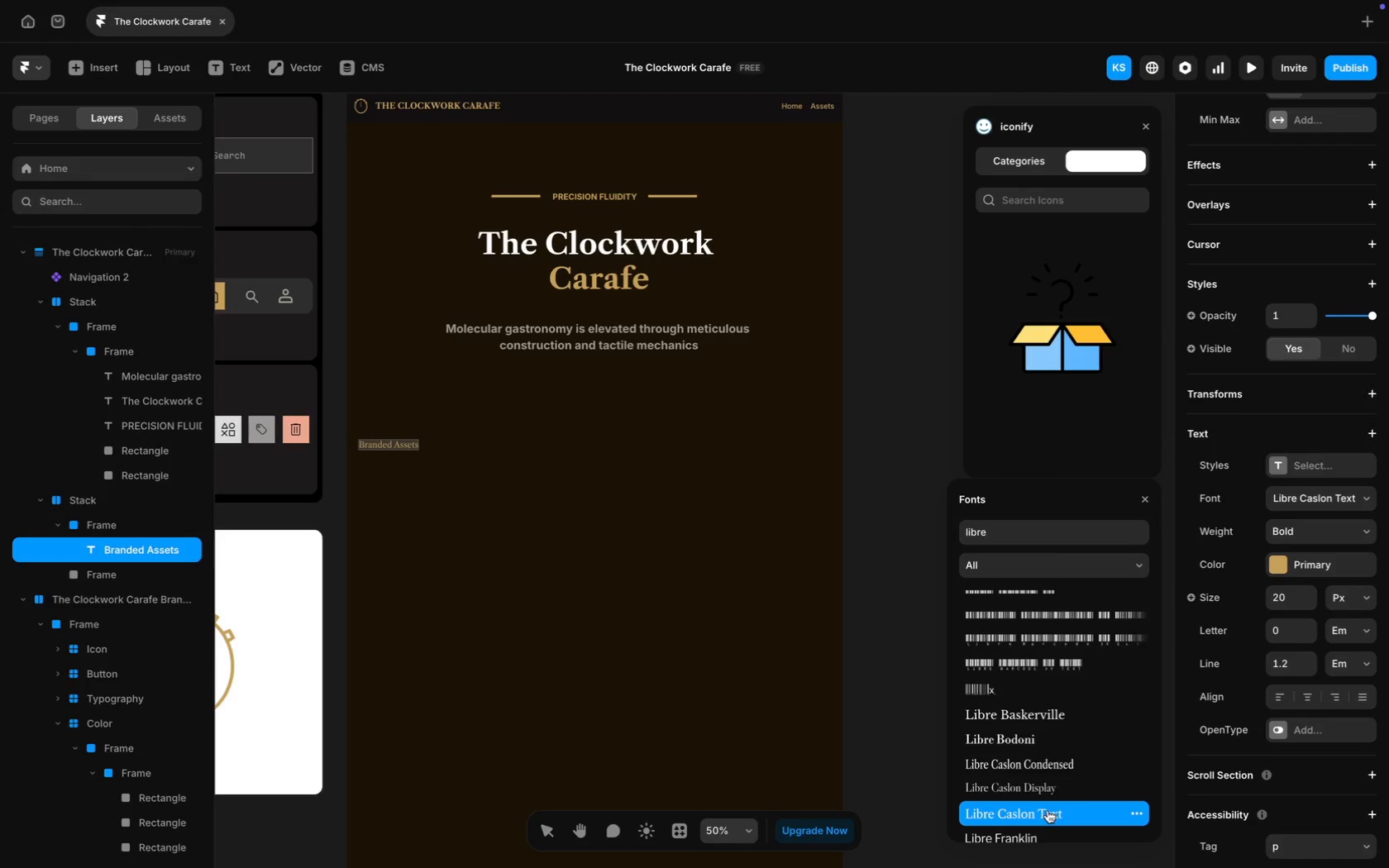 
wait(5.63)
 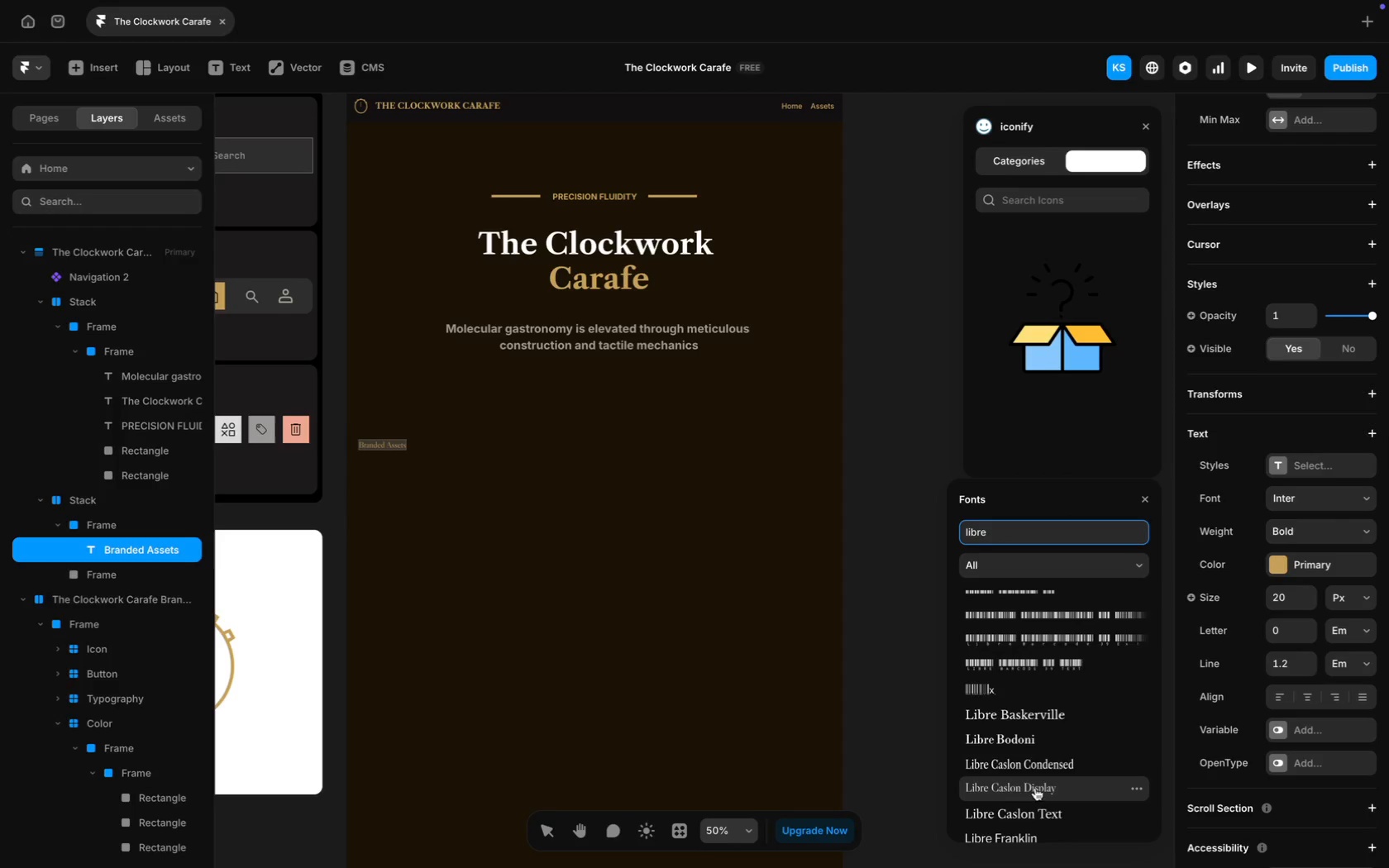 
left_click([1286, 599])
 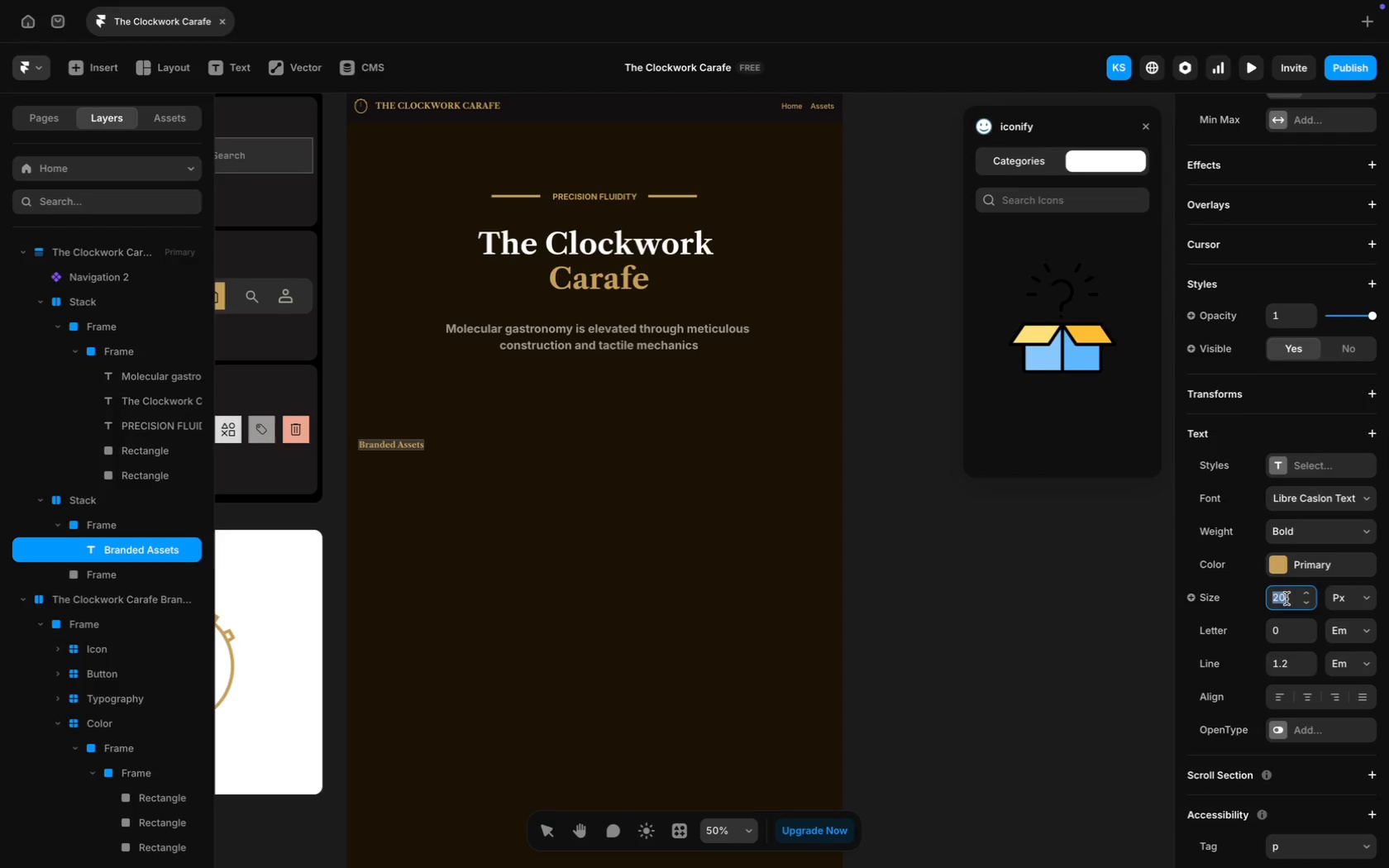 
type(30)
 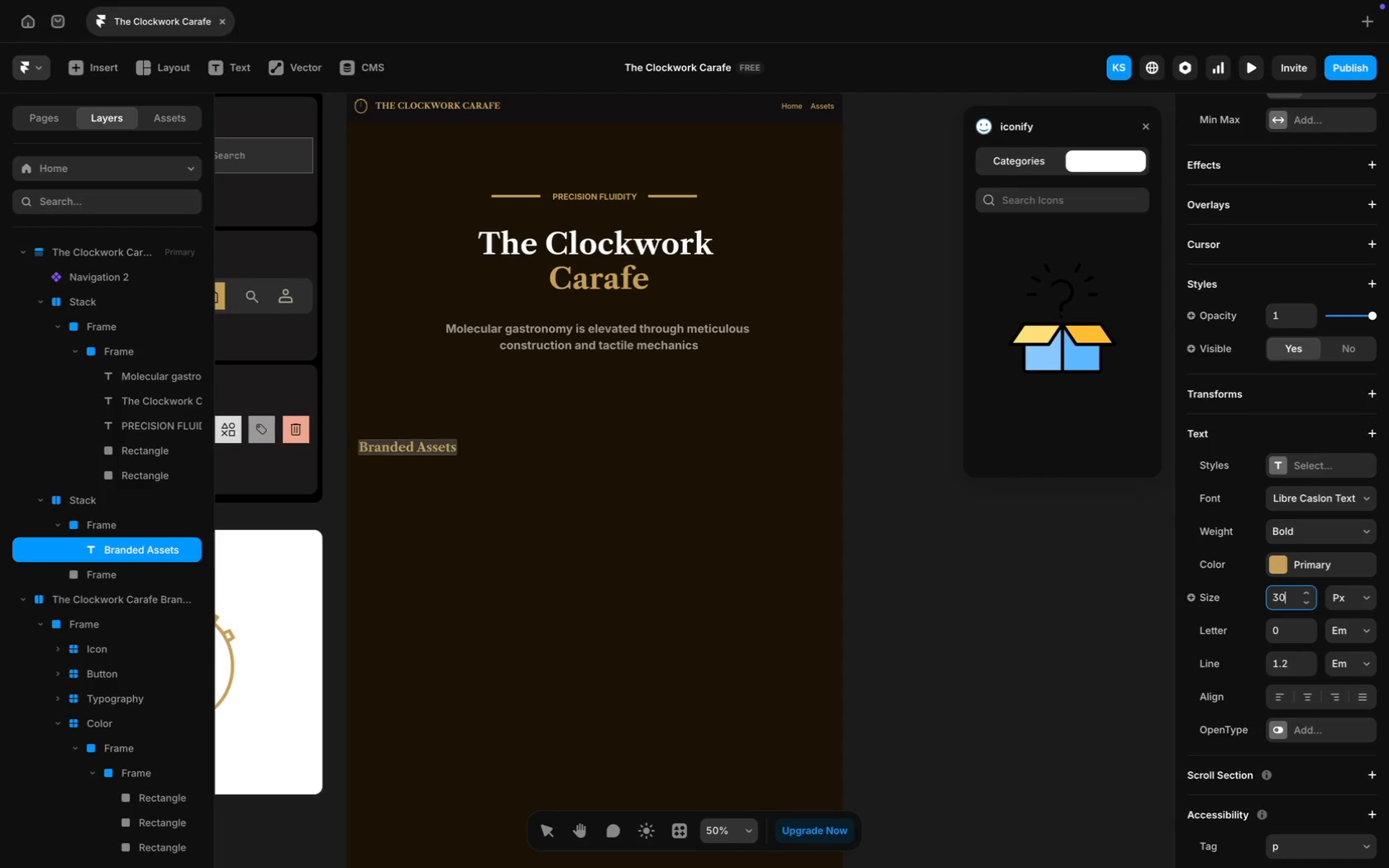 
key(Enter)
 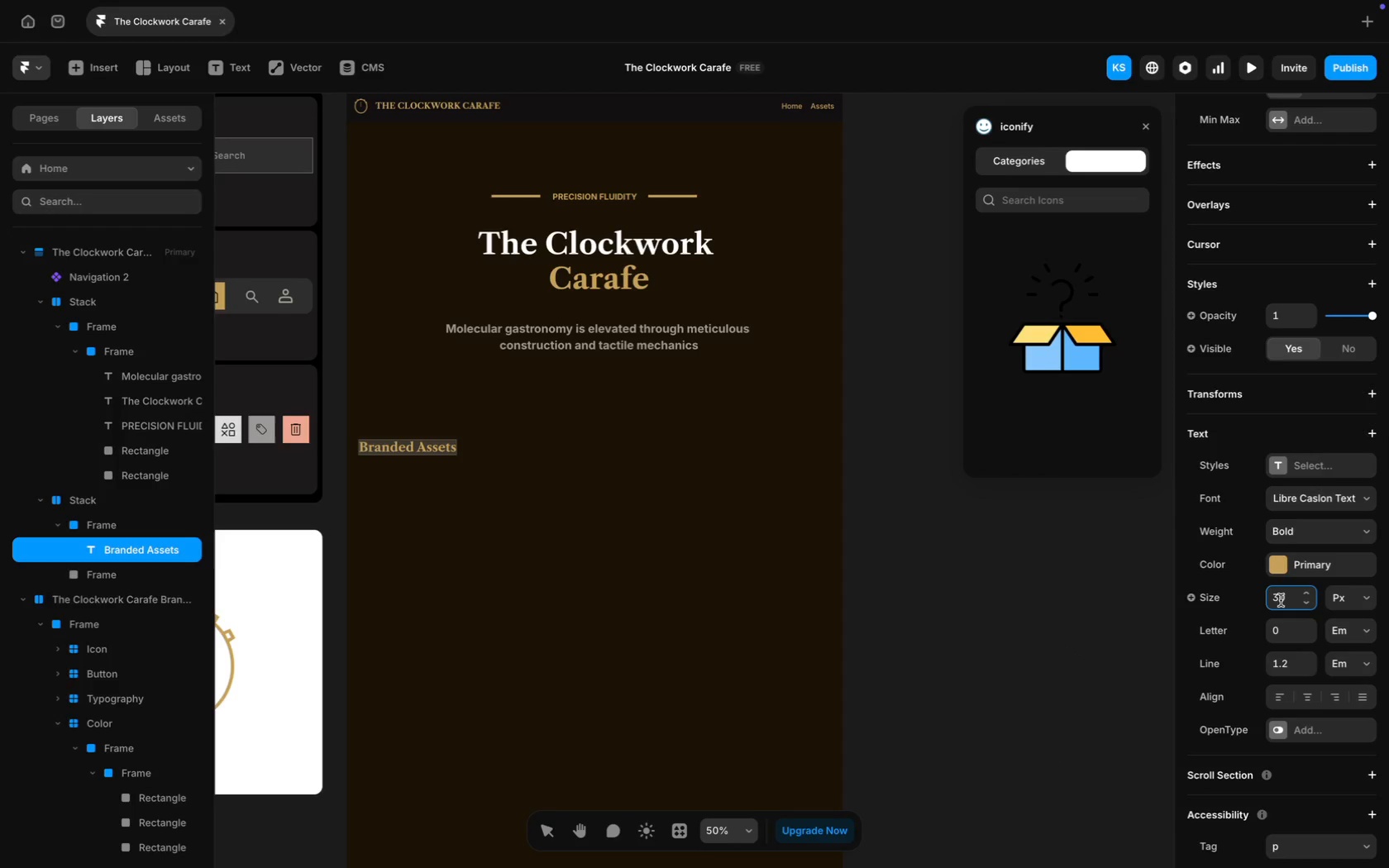 
key(Meta+A)
 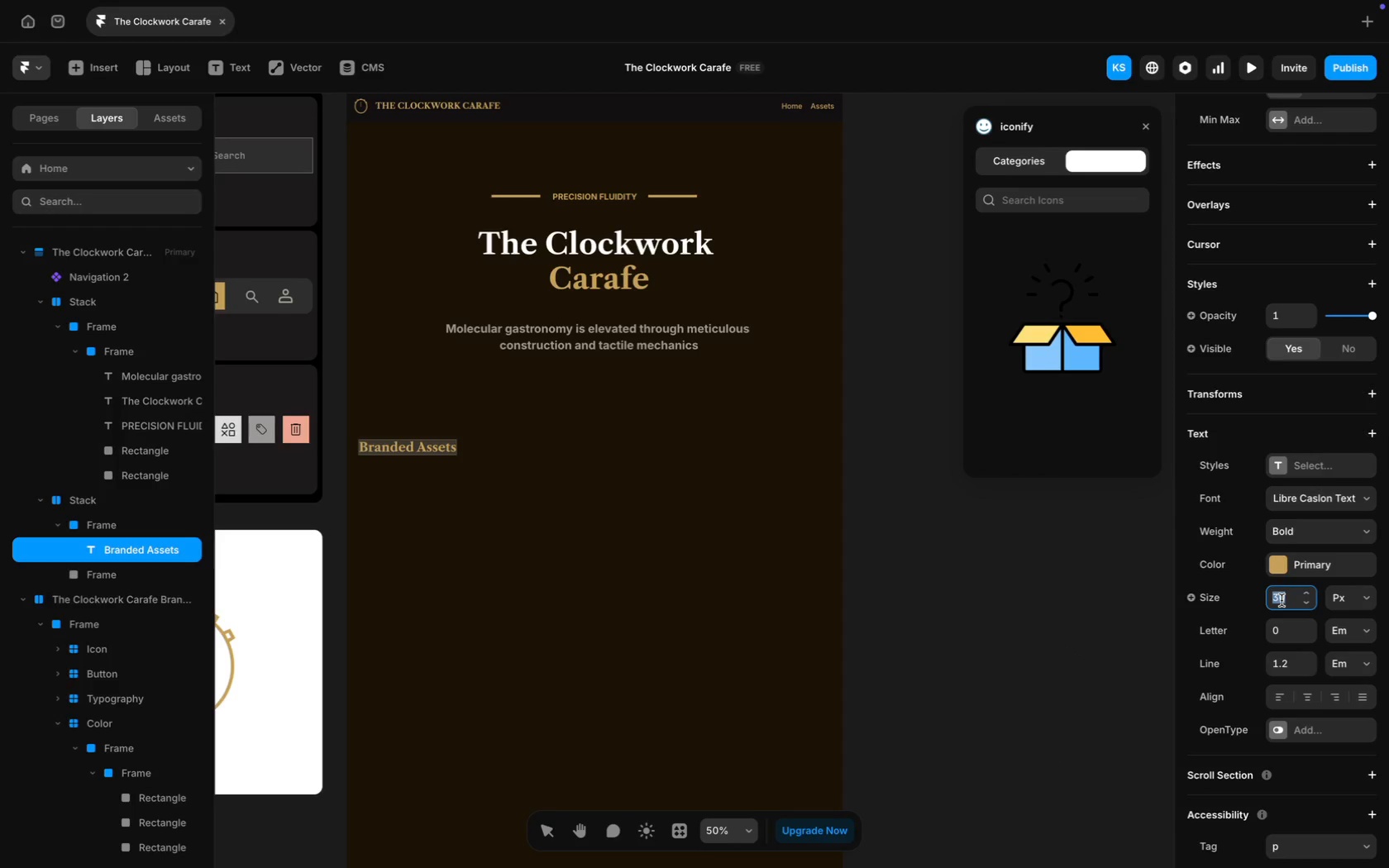 
type(40)
 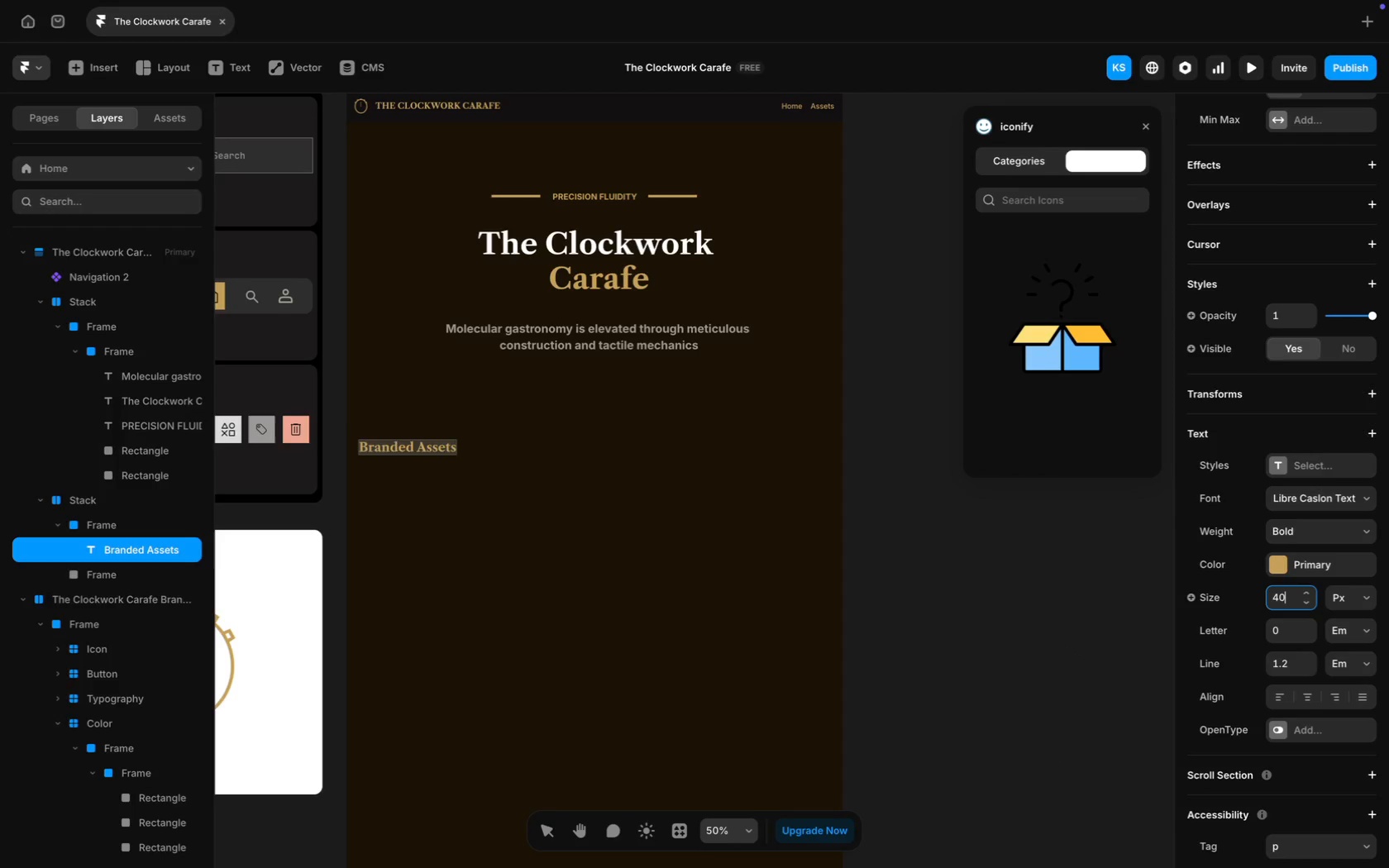 
key(Enter)
 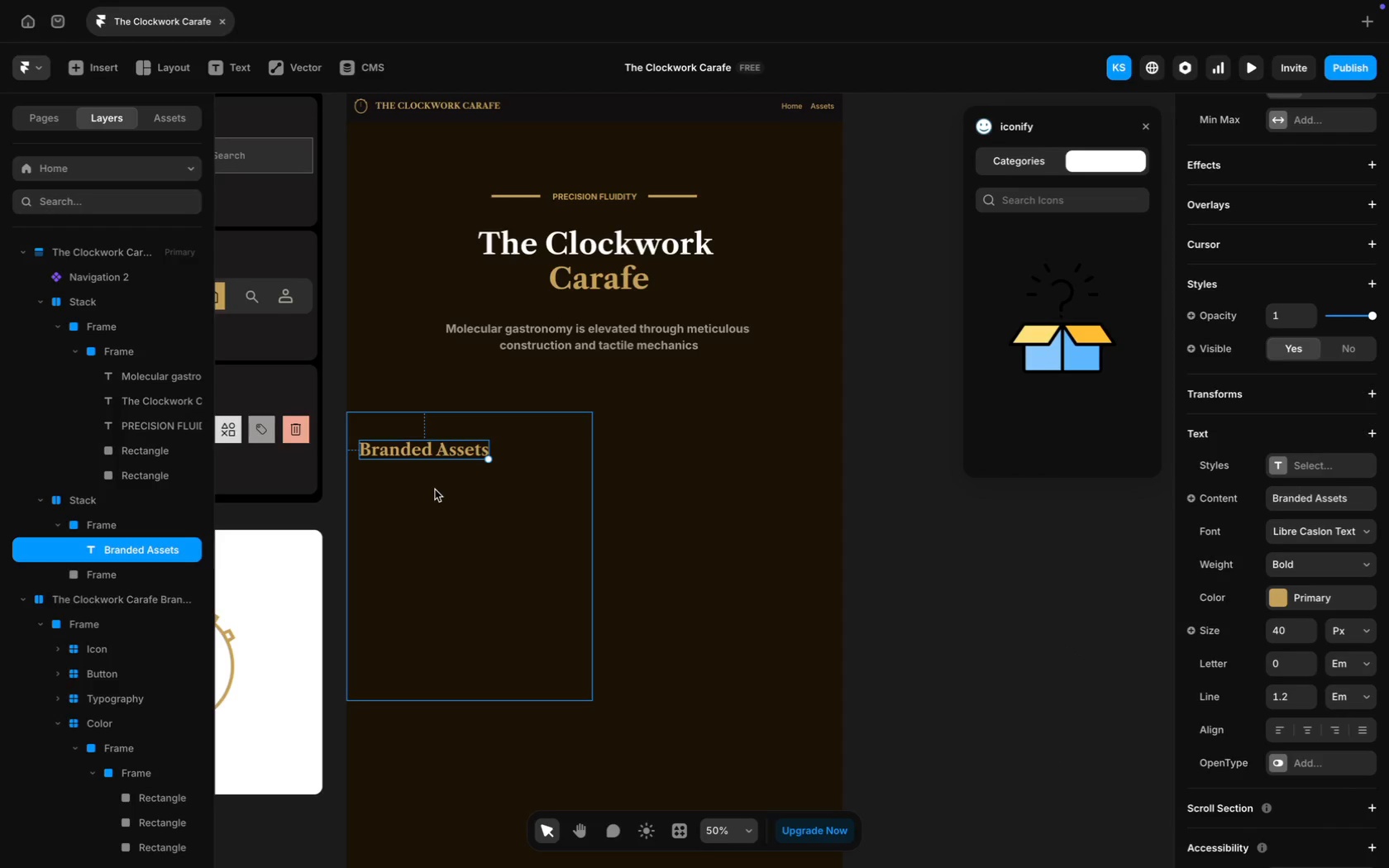 
left_click([440, 491])
 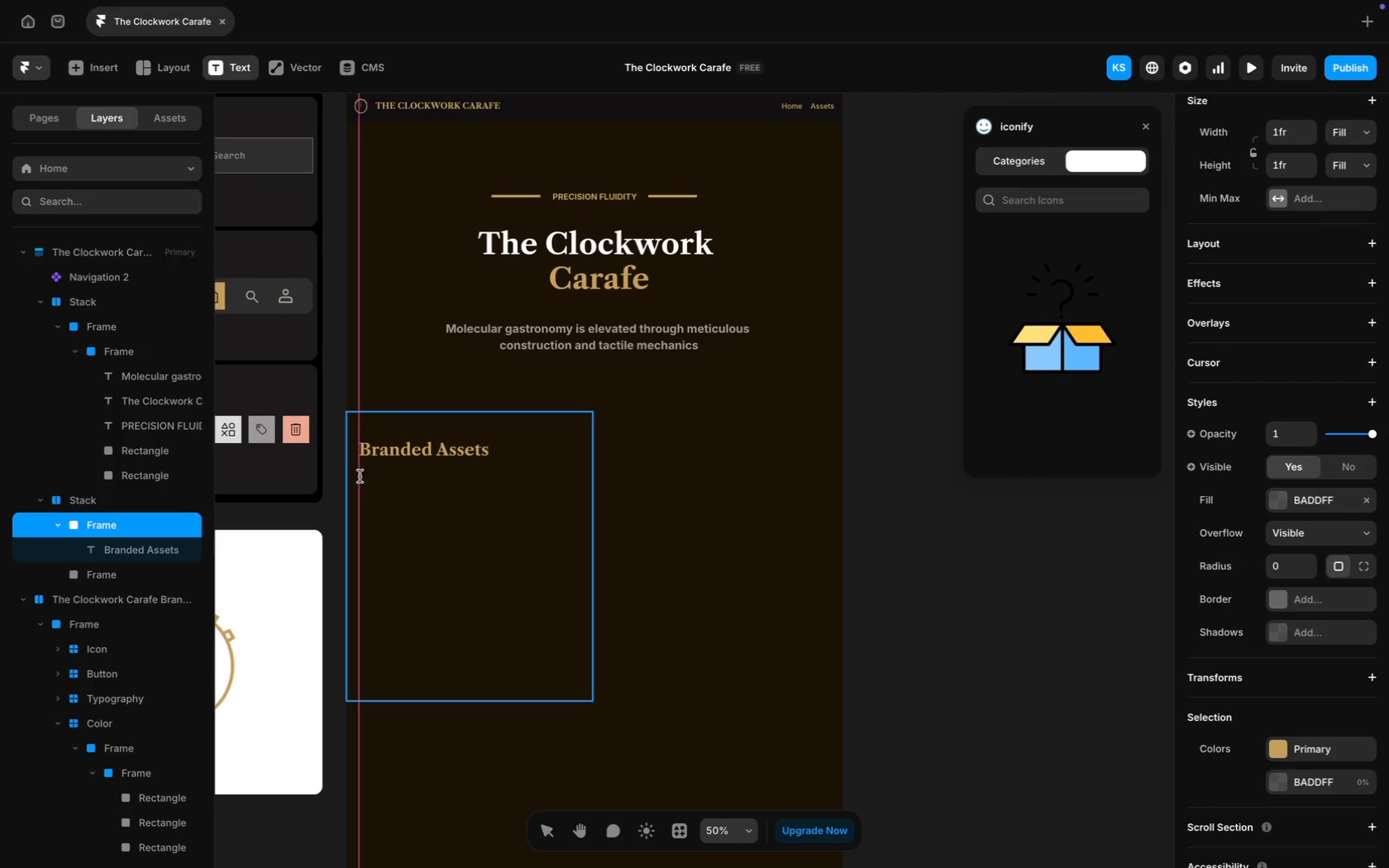 
type(Techbicalk)
key(Backspace)
key(Backspace)
key(Backspace)
key(Backspace)
key(Backspace)
key(Backspace)
type(nical)
 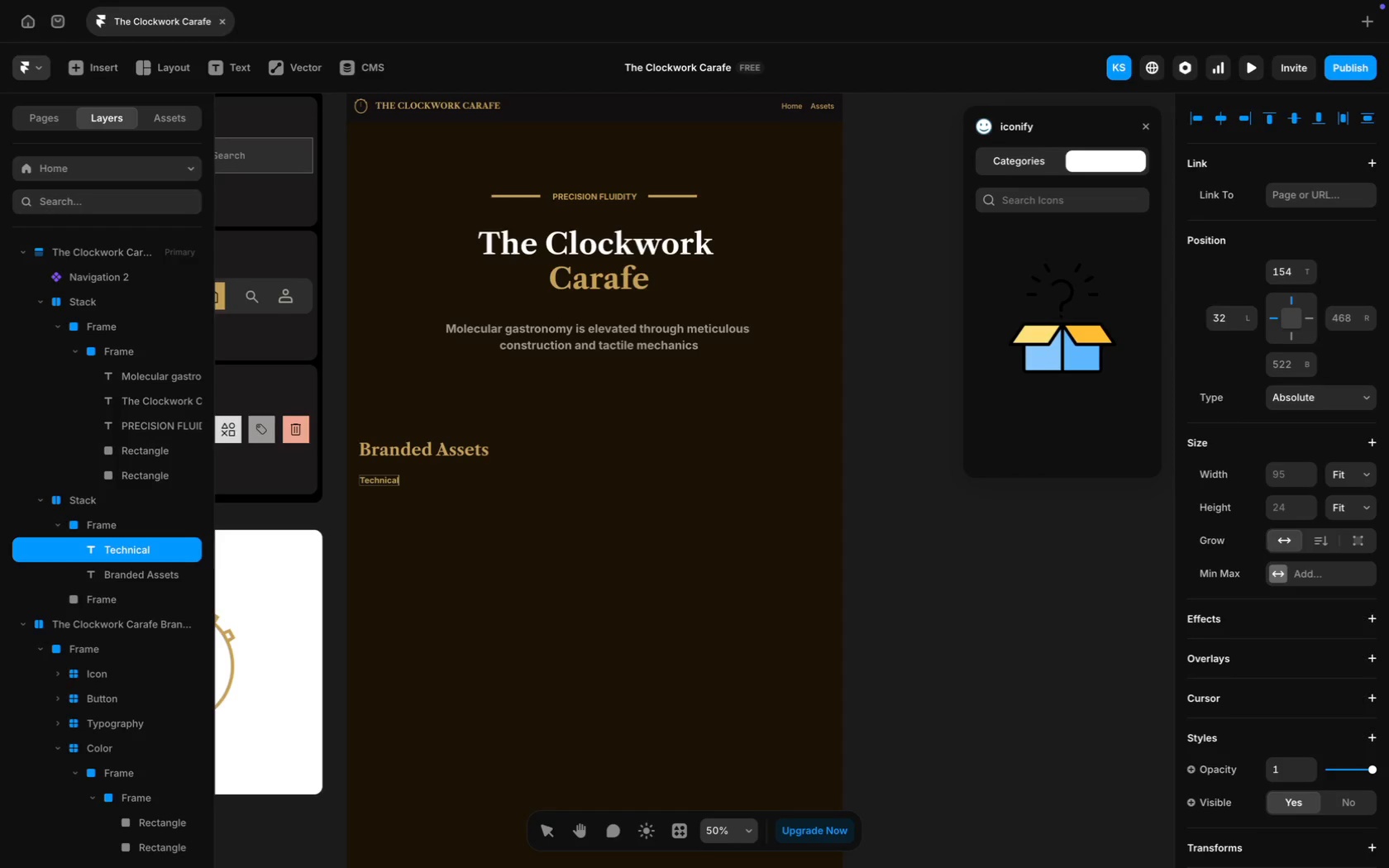 
wait(6.95)
 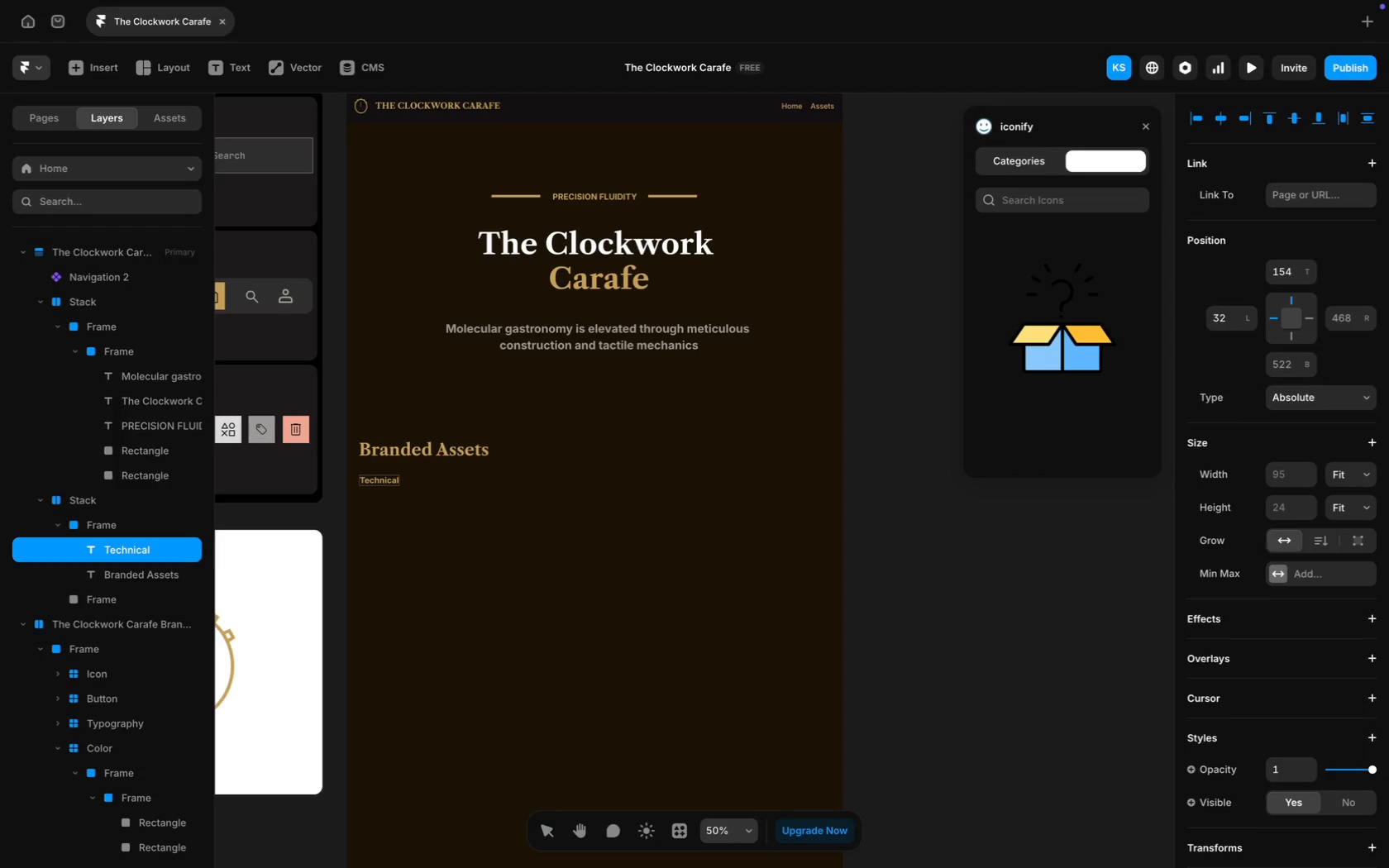 
type( specifi)
 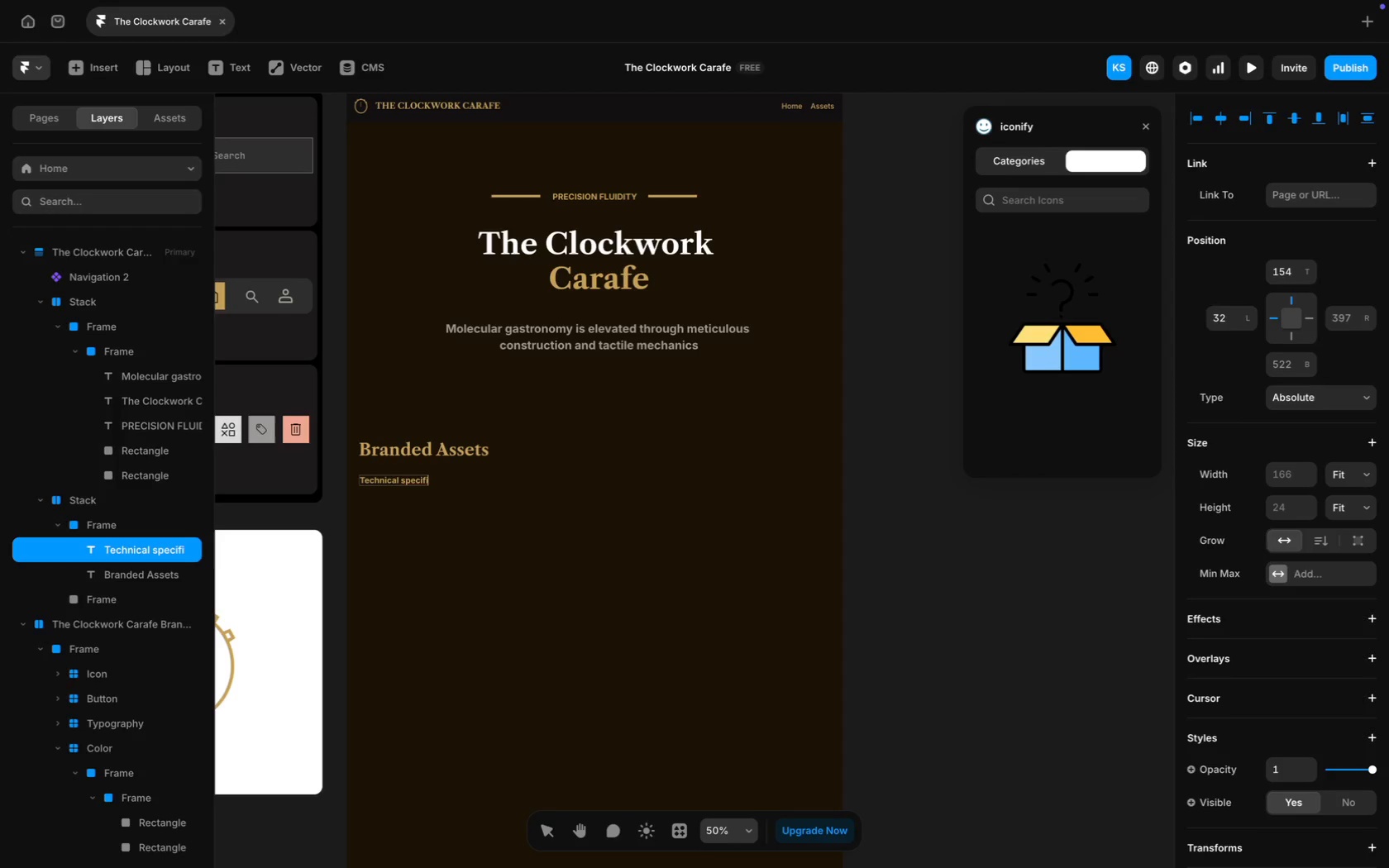 
wait(8.17)
 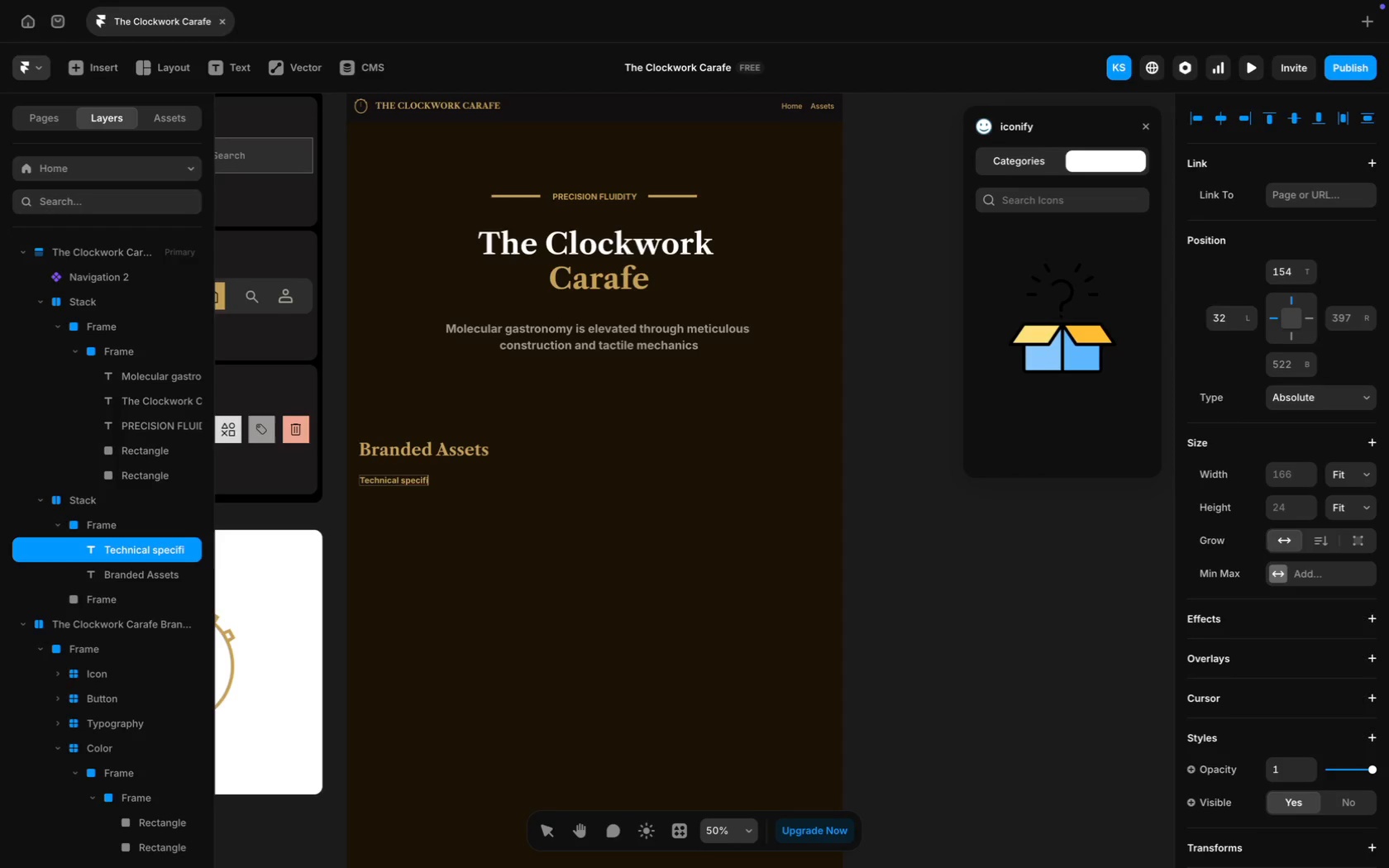 
key(Backspace)
type(s and graphical)
 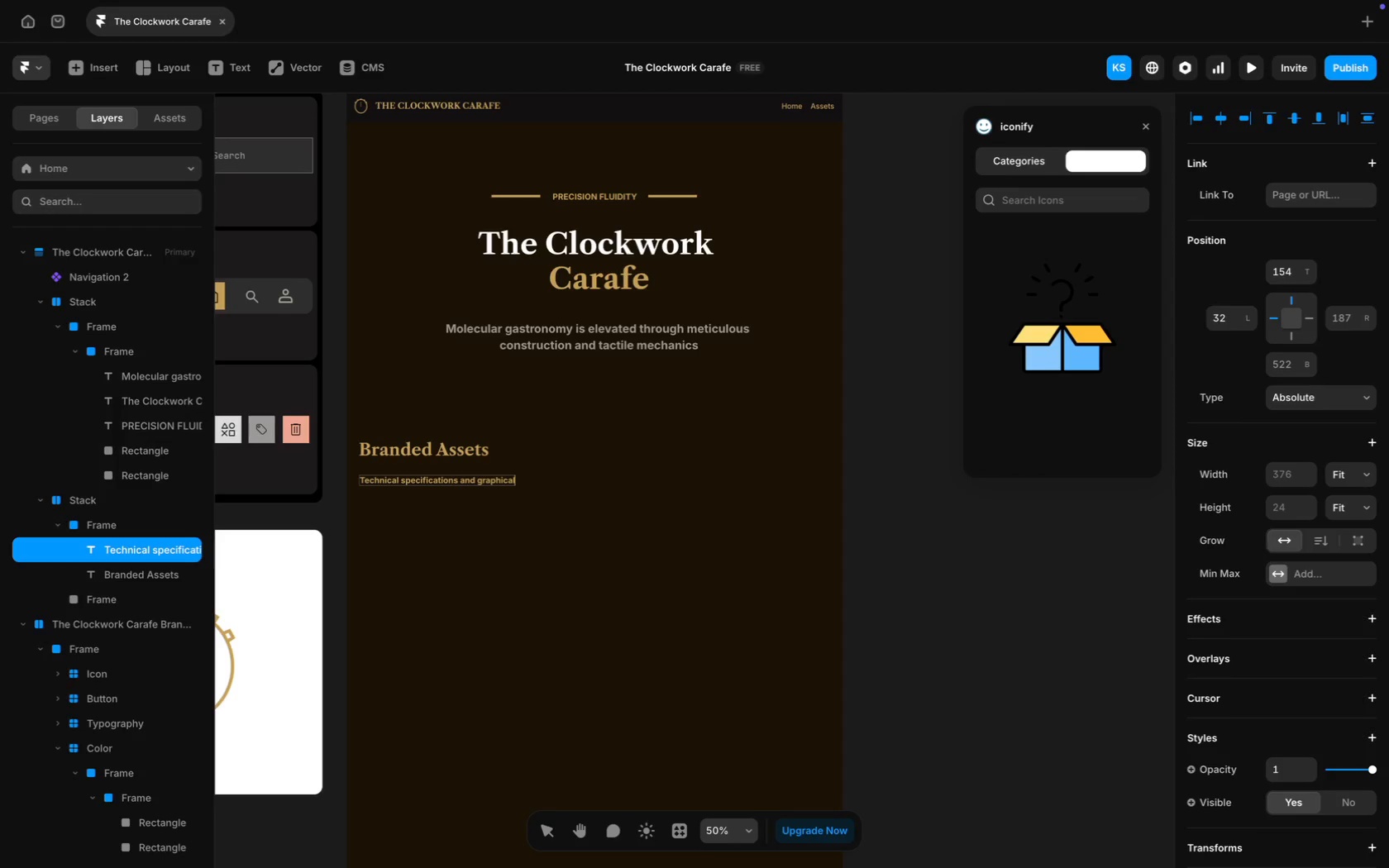 
left_click([693, 537])
 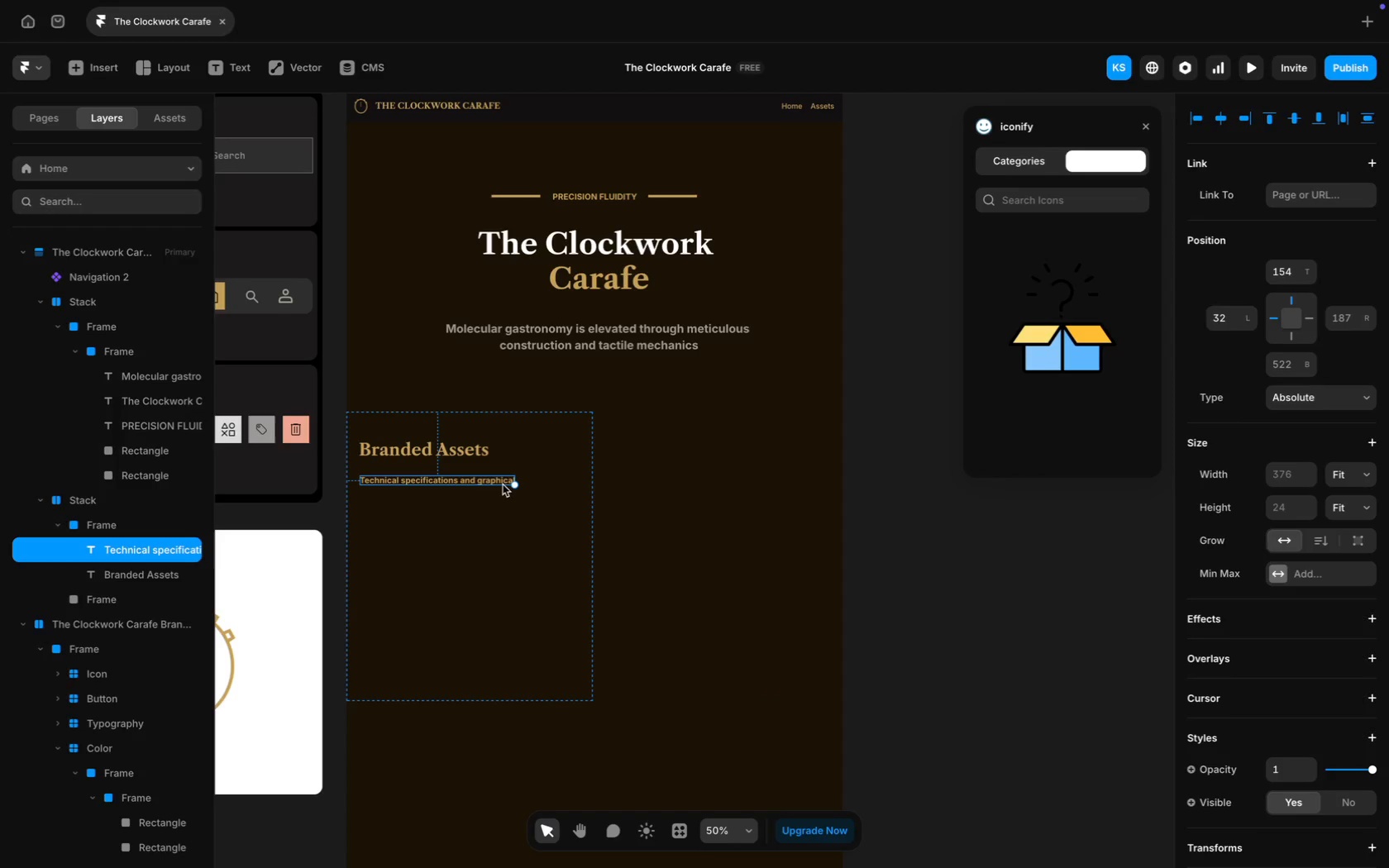 
double_click([504, 480])
 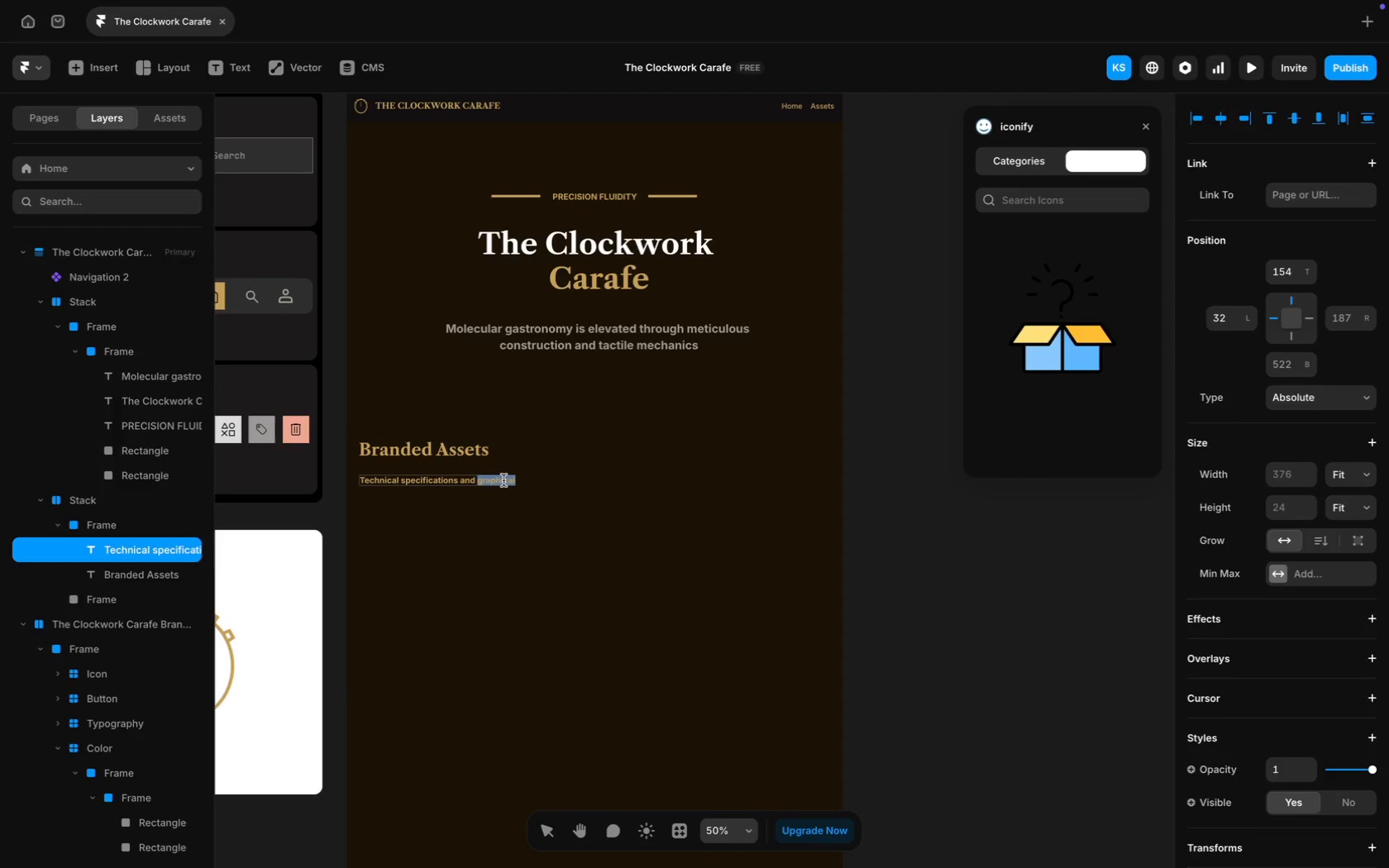 
left_click([504, 480])
 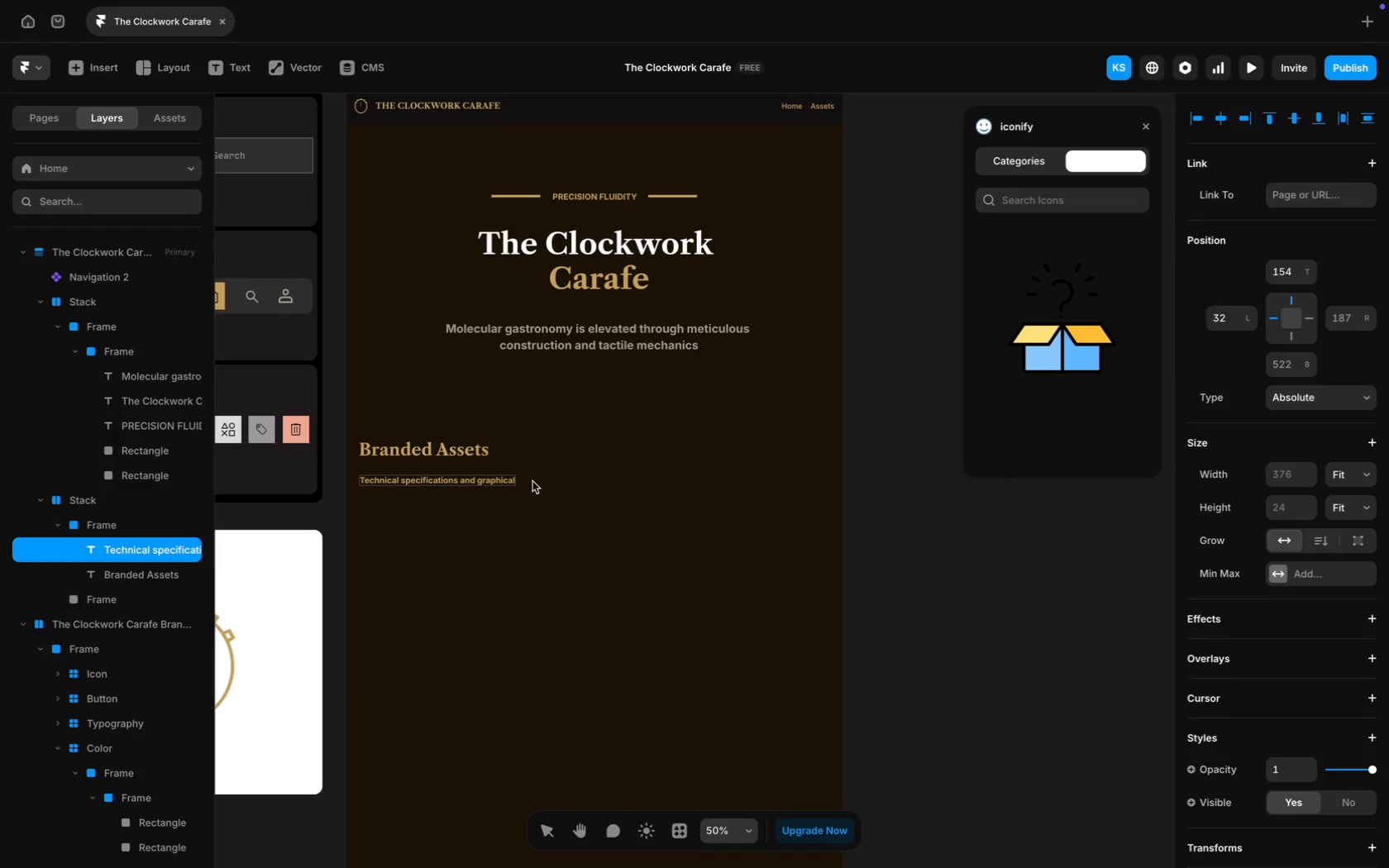 
key(ArrowRight)
 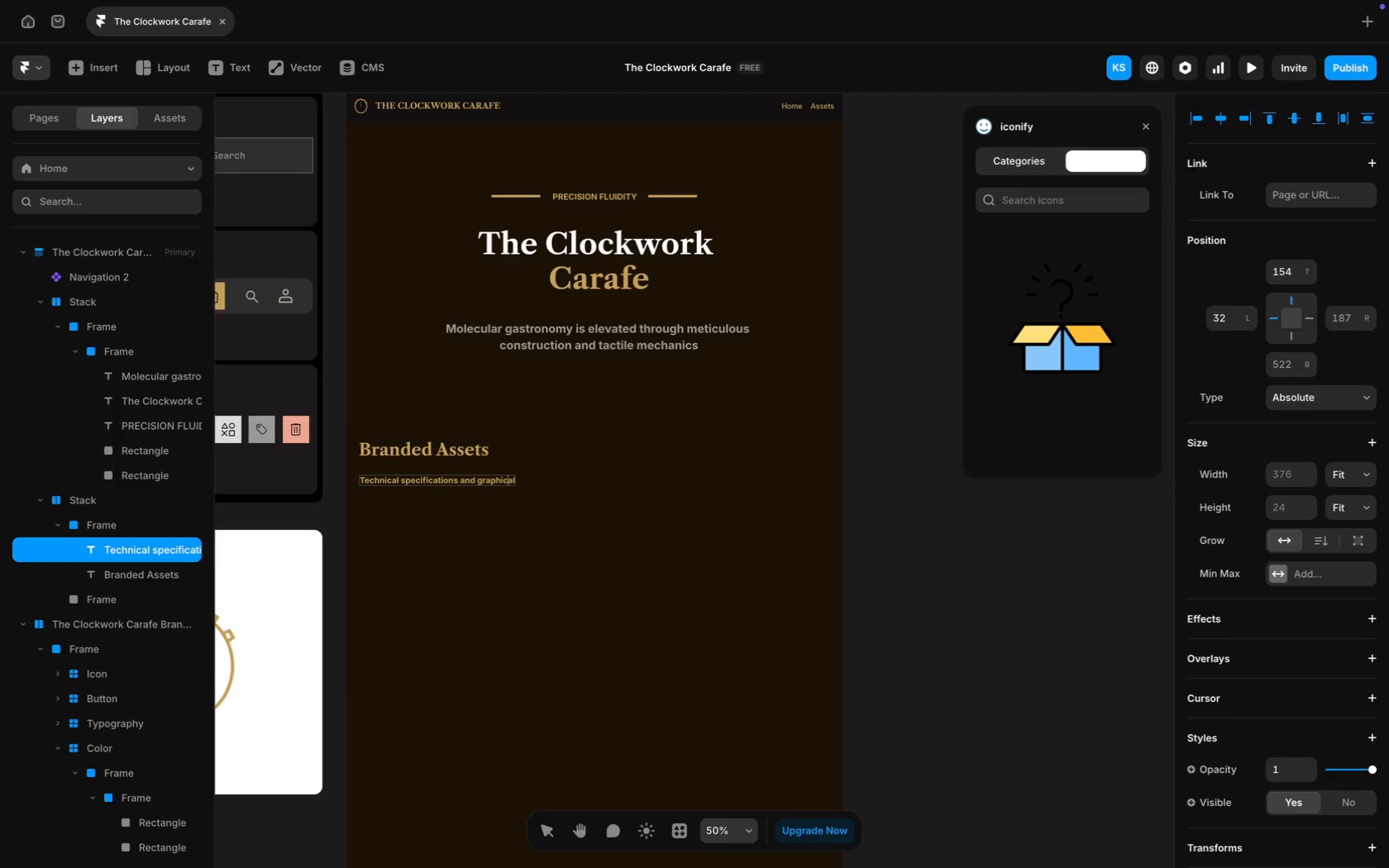 
key(ArrowRight)
 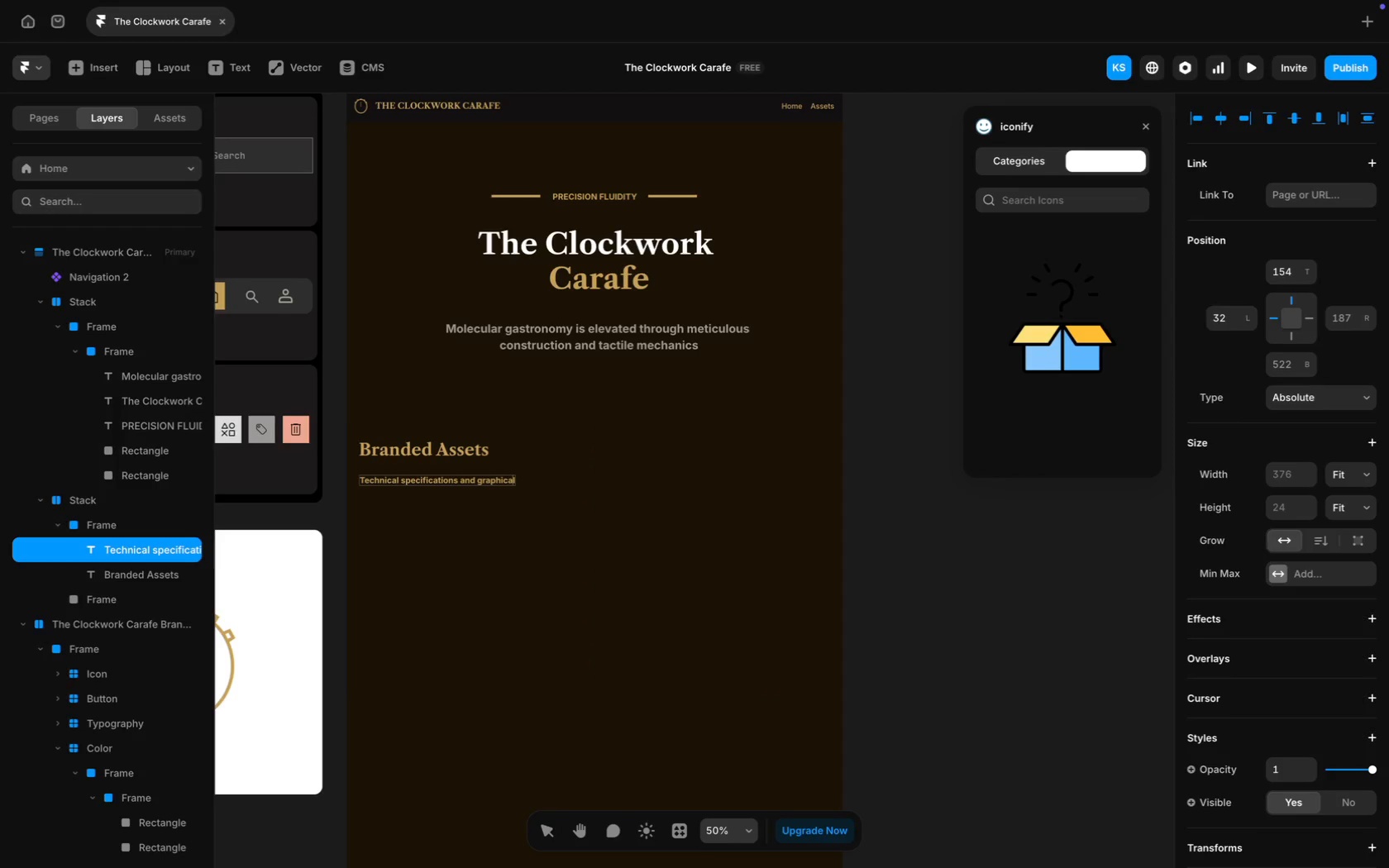 
key(ArrowRight)
 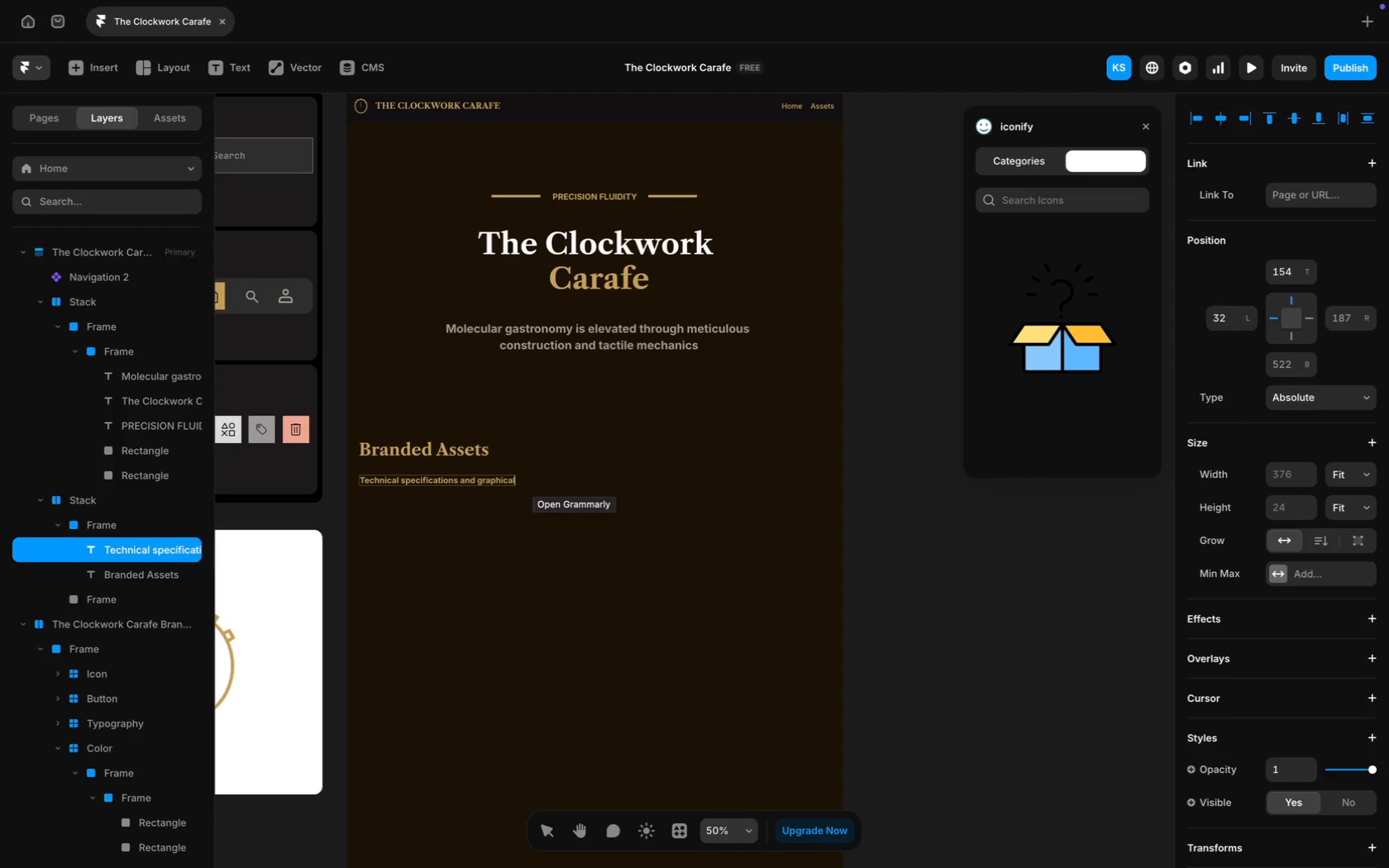 
key(Space)
 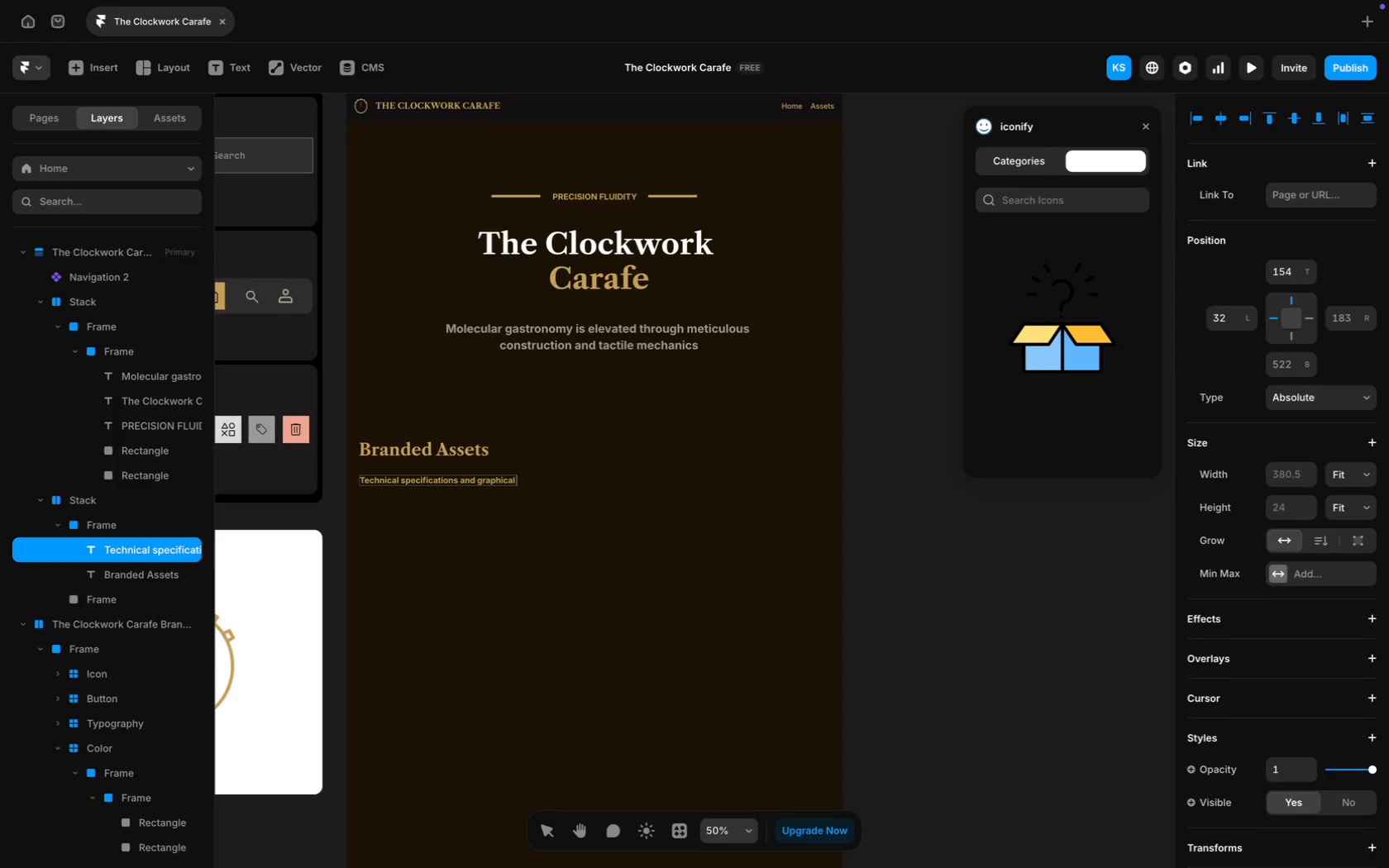 
key(CapsLock)
 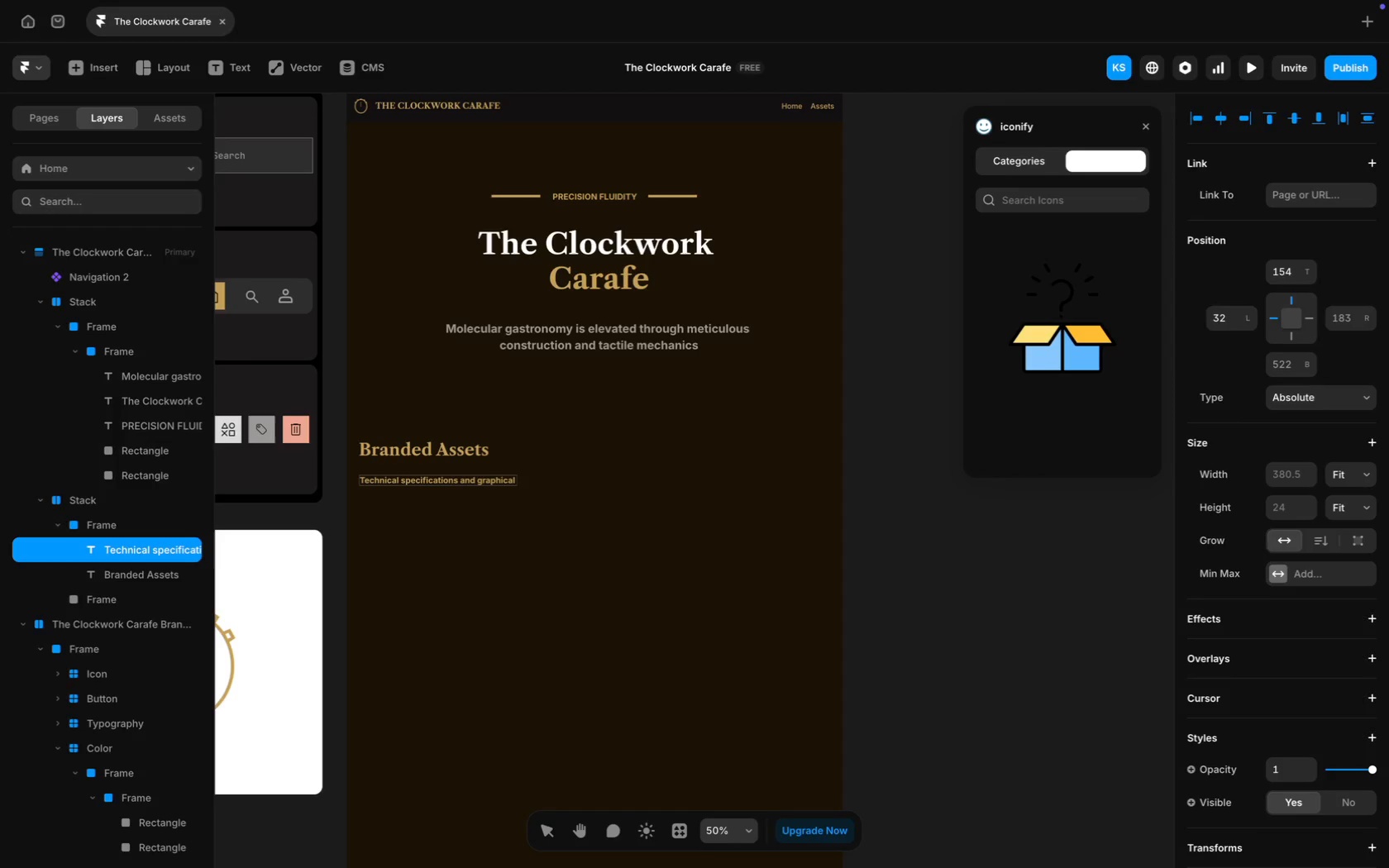 
type(asset)
key(Backspace)
 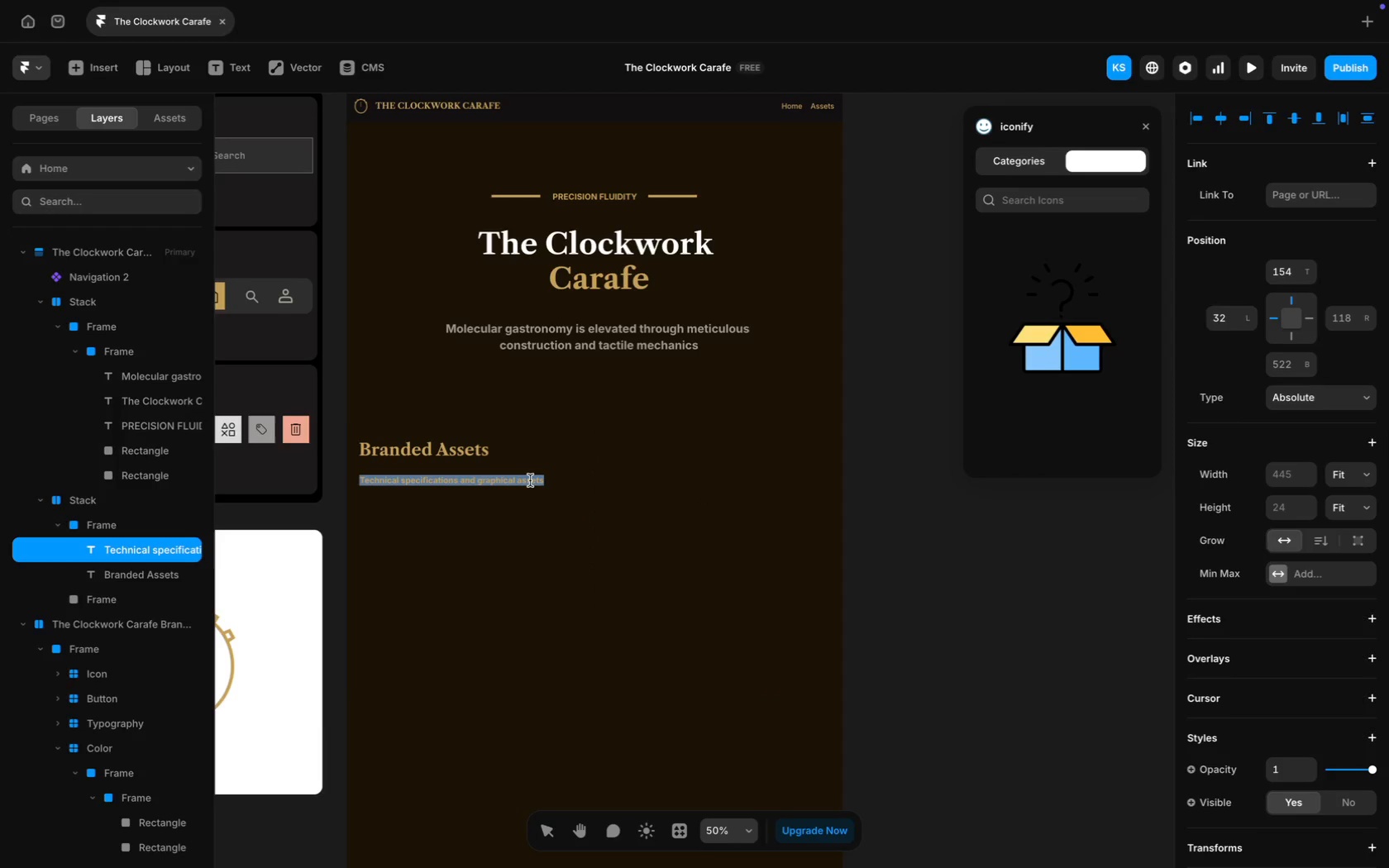 
key(ArrowRight)
 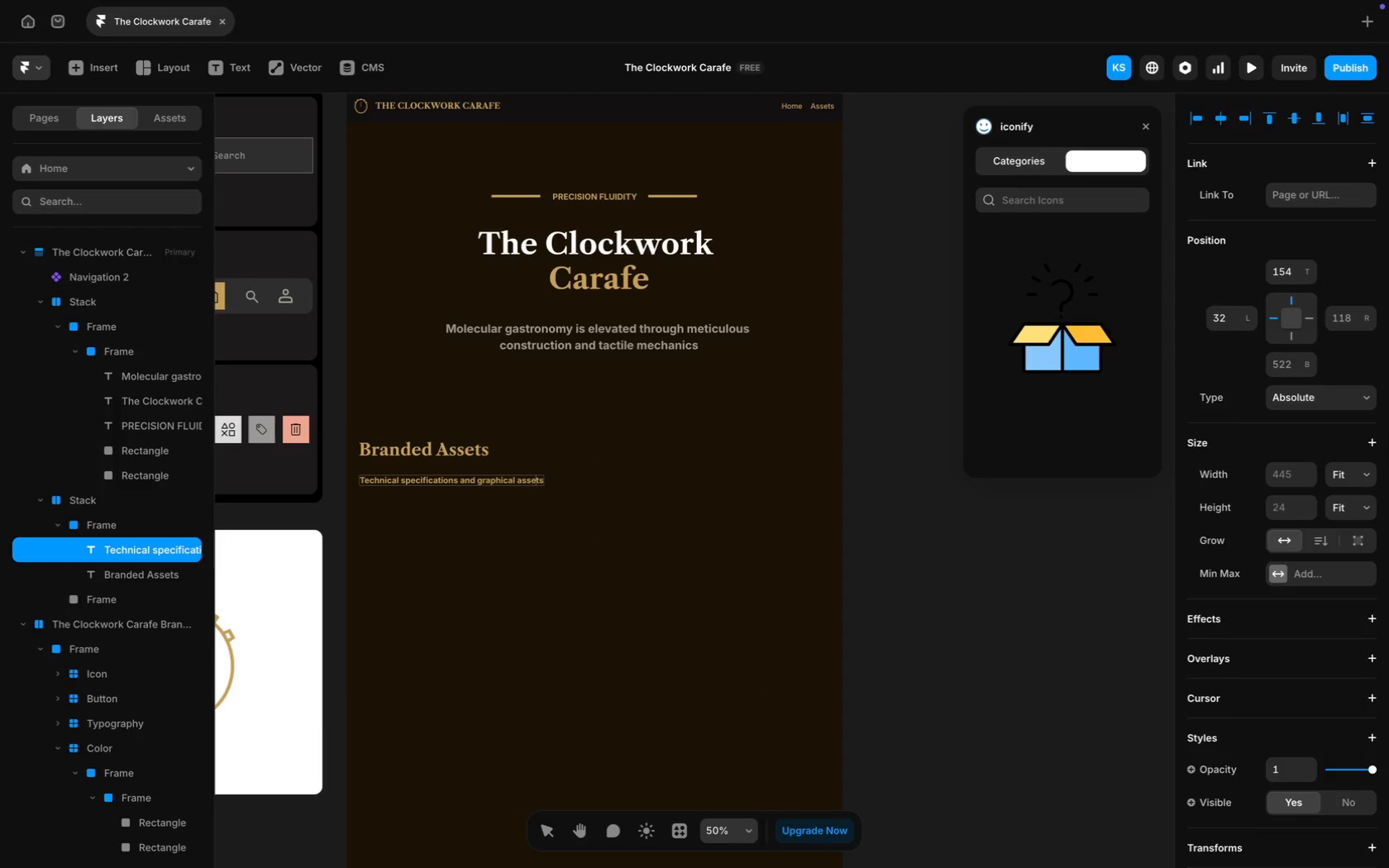 
key(ArrowRight)
 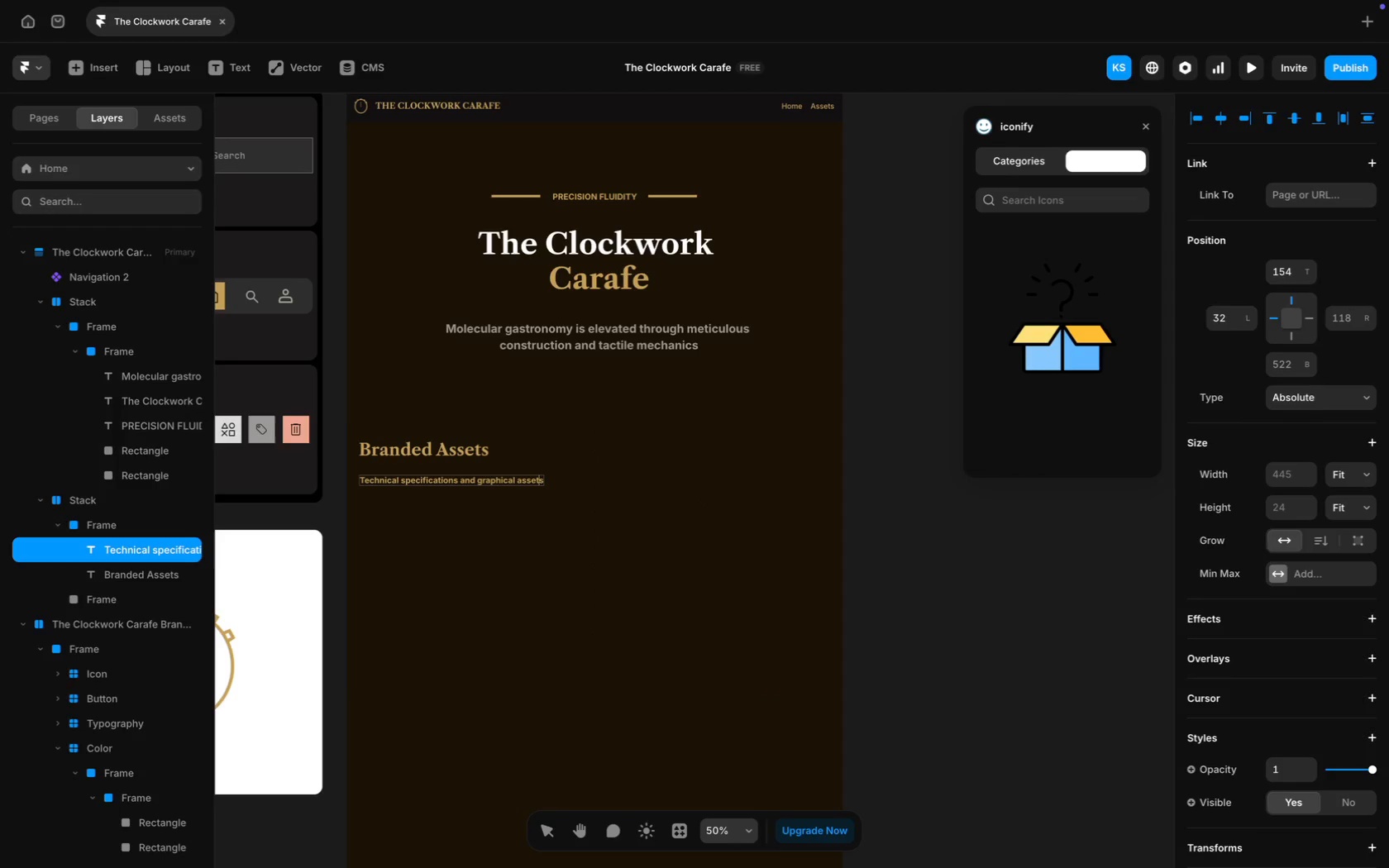 
key(ArrowRight)
 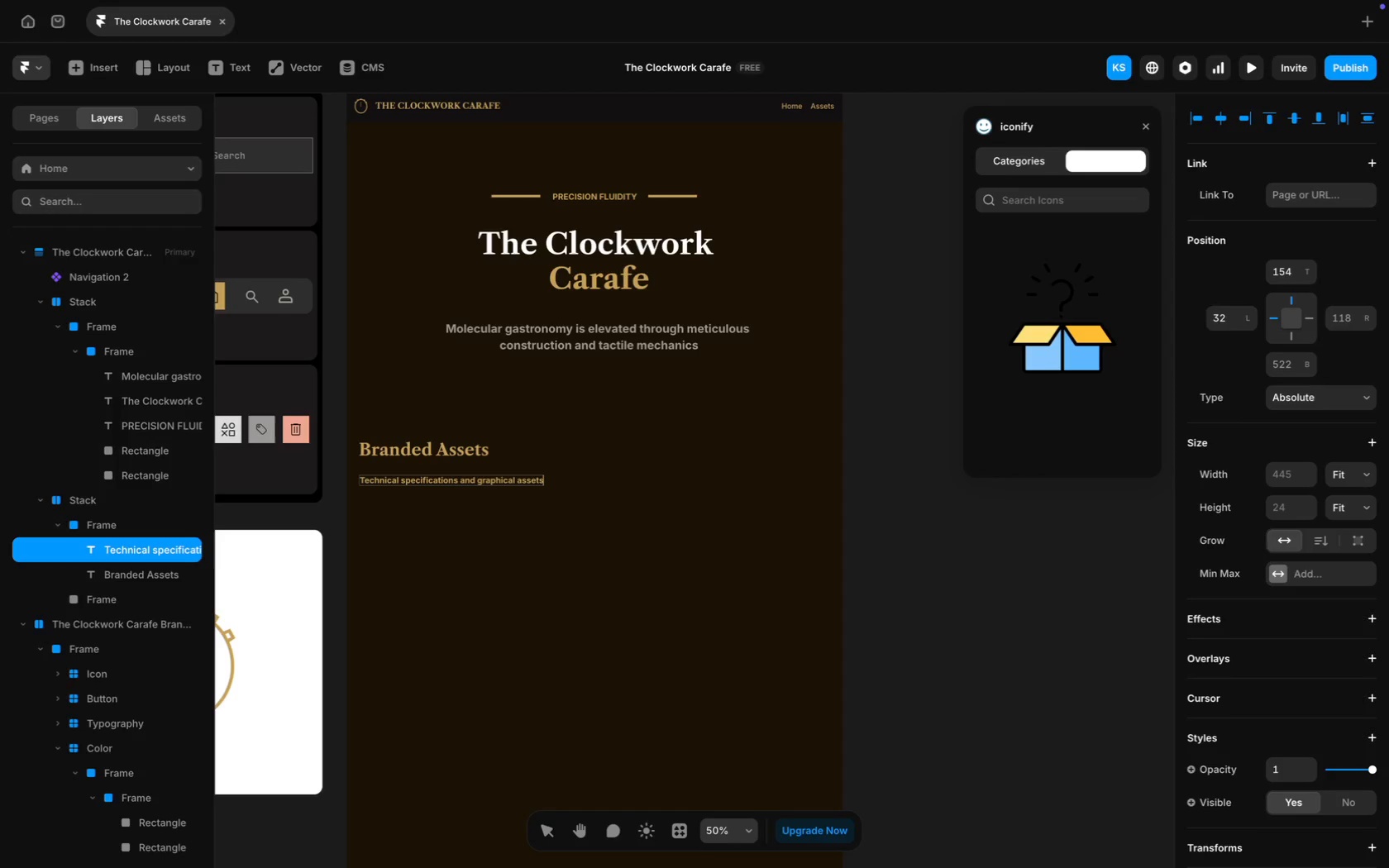 
type( for The Cloca)
key(Backspace)
key(Backspace)
key(Backspace)
key(Backspace)
key(Backspace)
key(Backspace)
key(Backspace)
key(Backspace)
key(Backspace)
 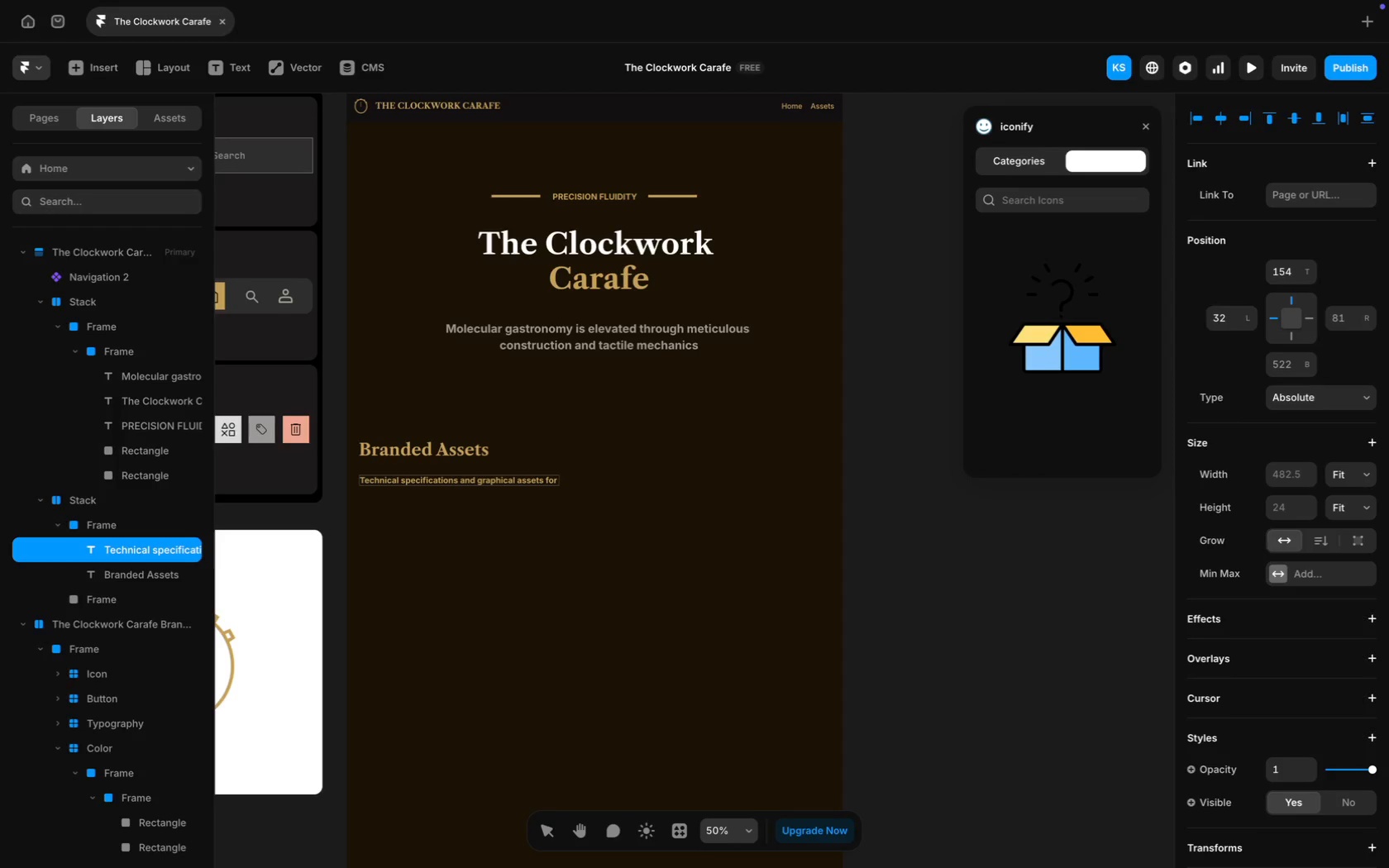 
key(Backspace)
 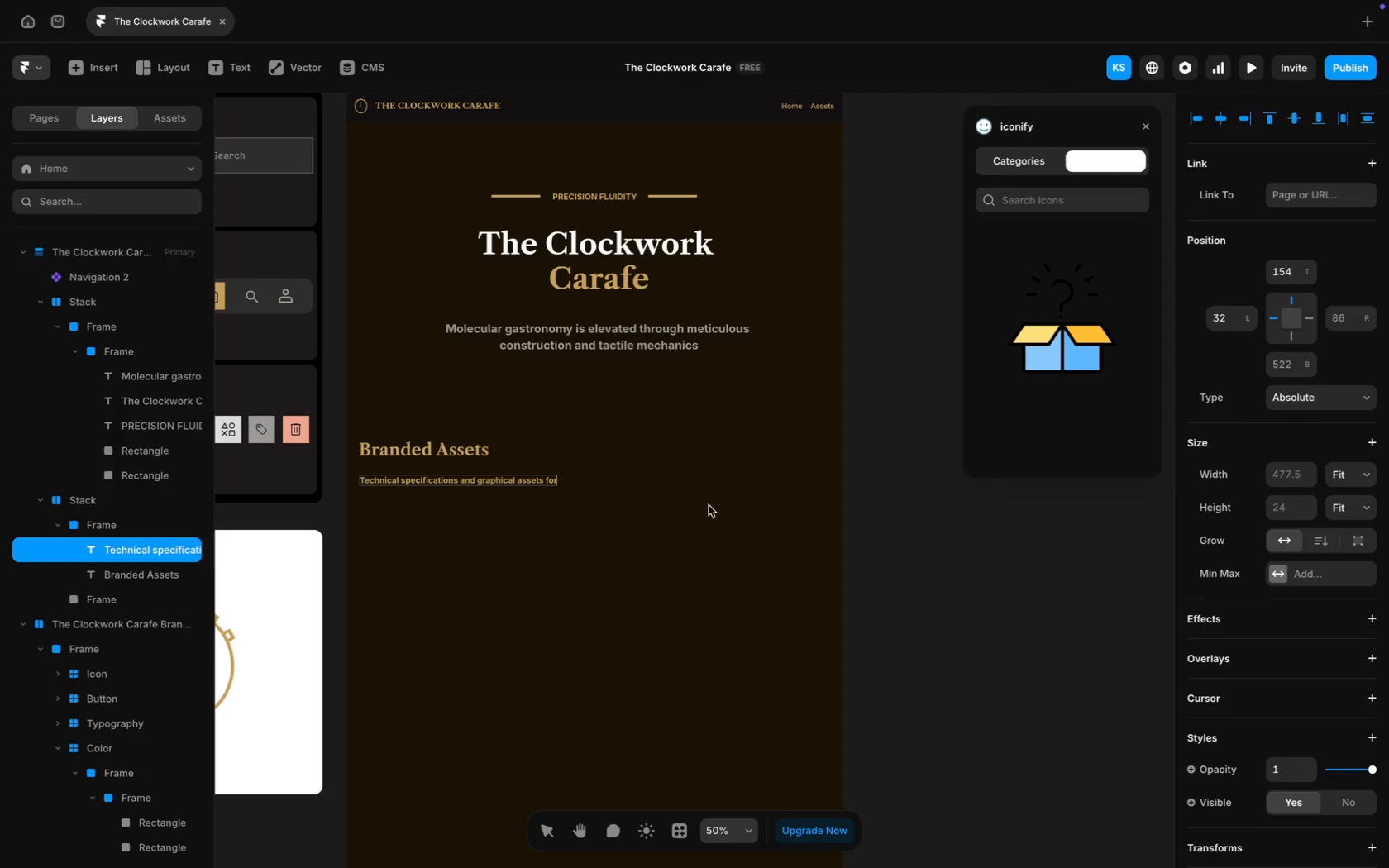 
left_click([711, 506])
 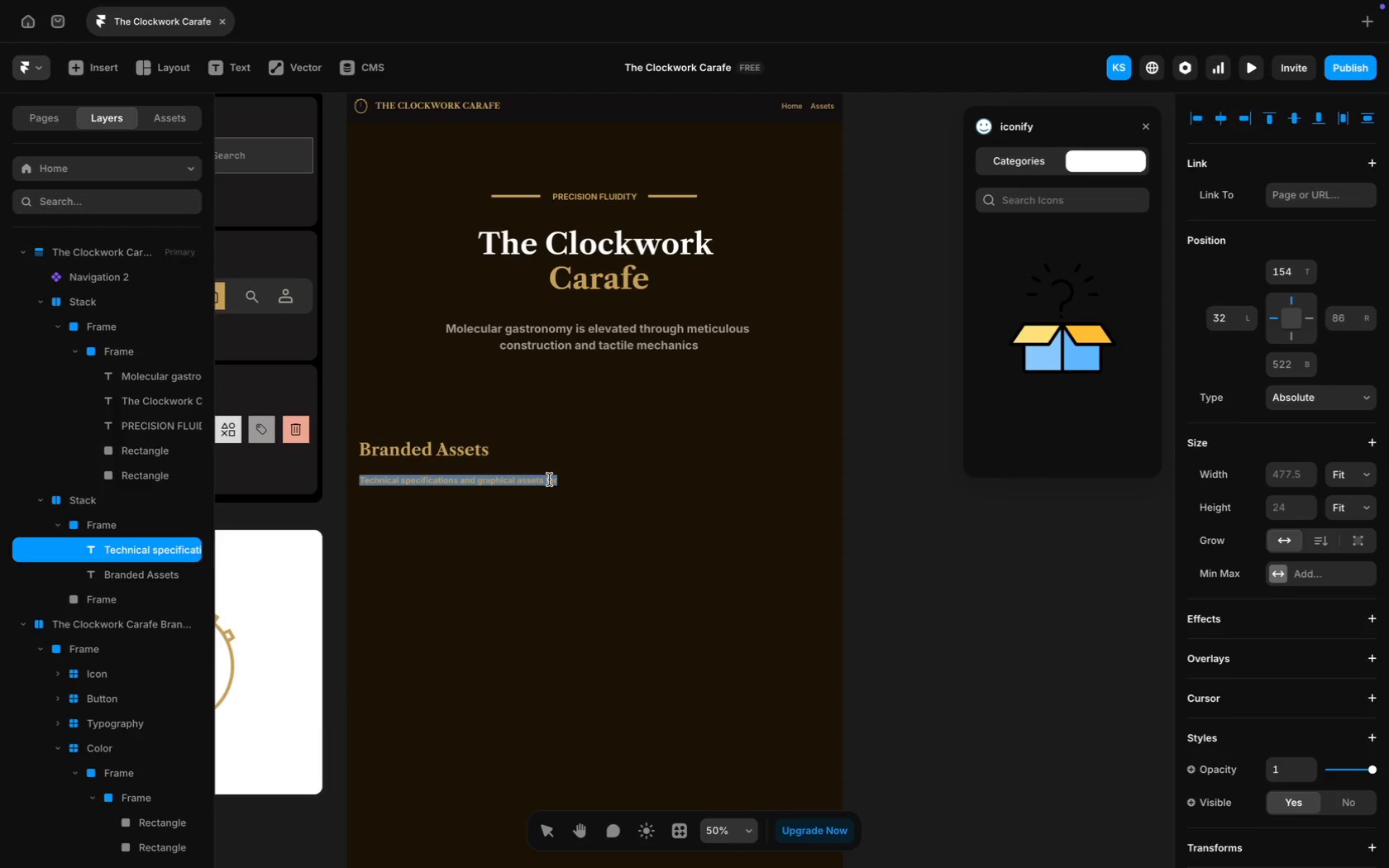 
key(ArrowRight)
 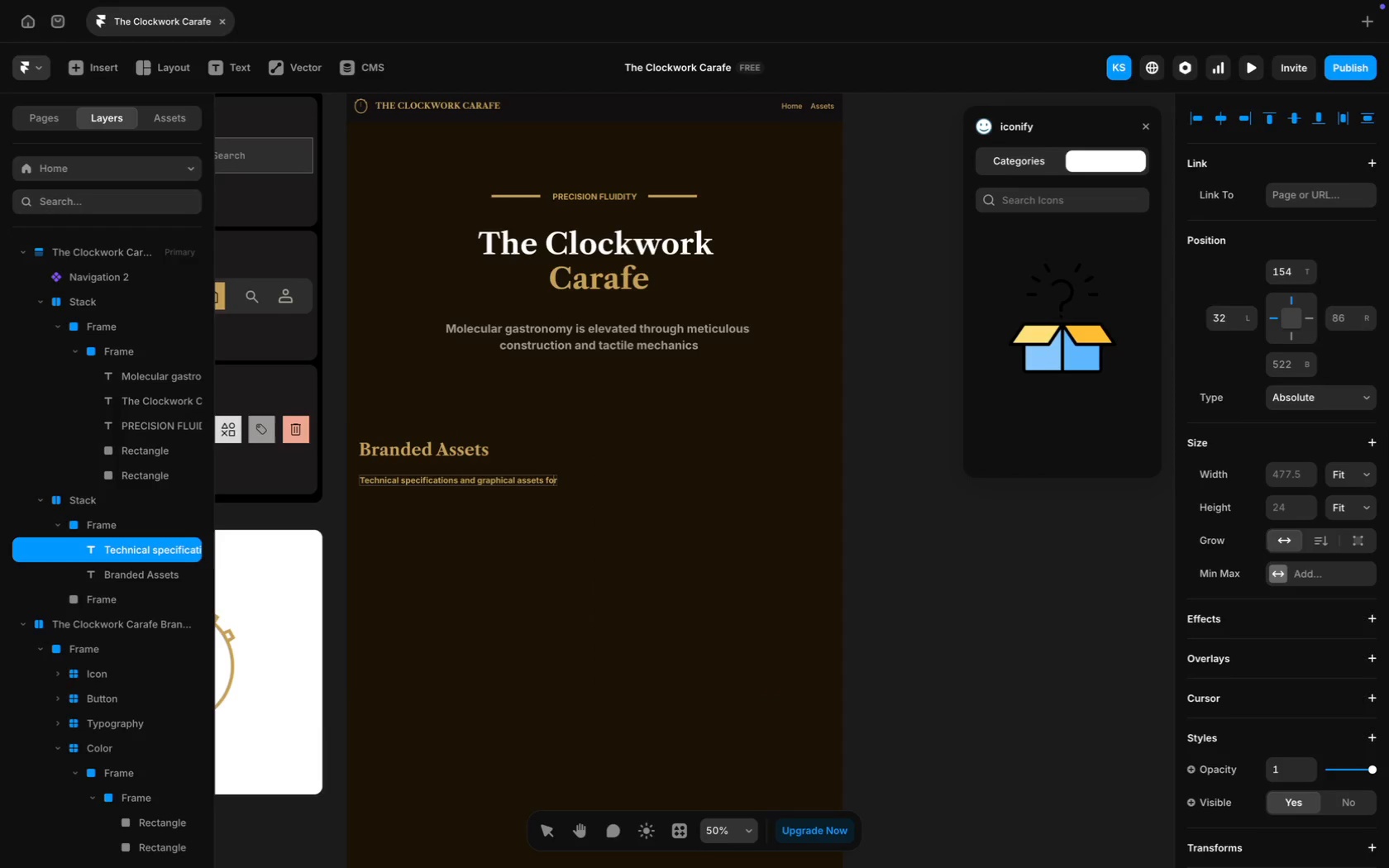 
key(ArrowRight)
 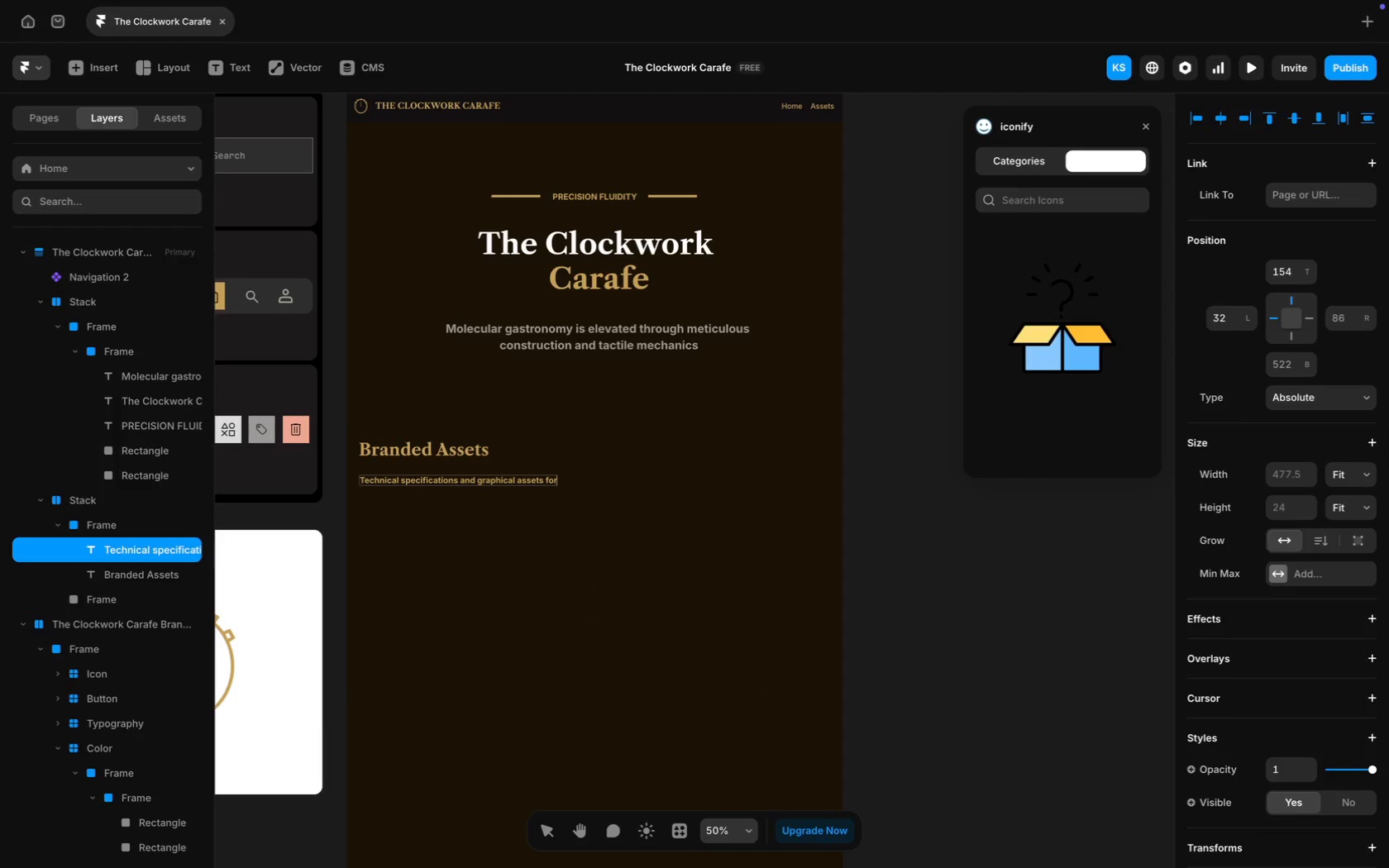 
key(Space)
 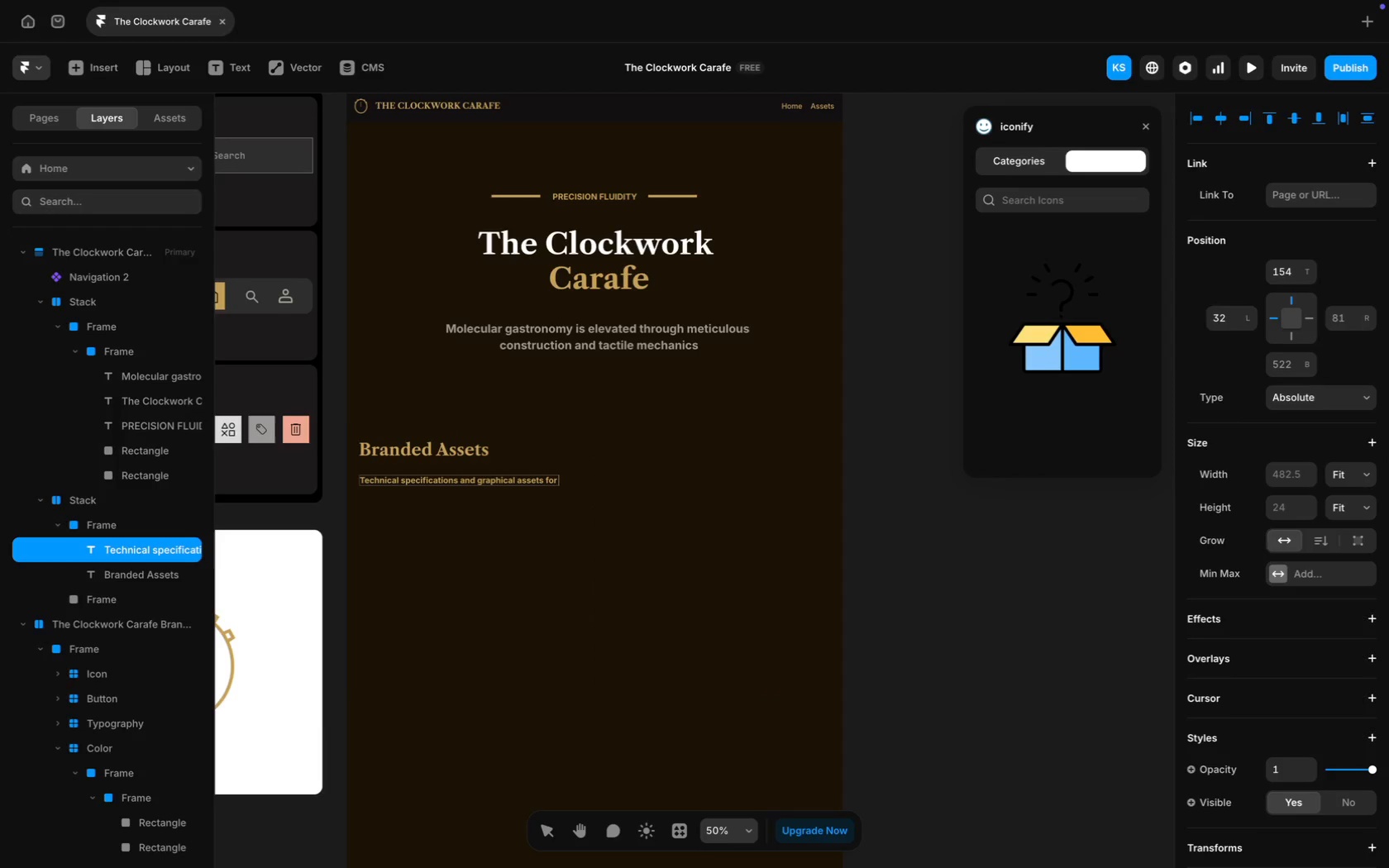 
key(CapsLock)
 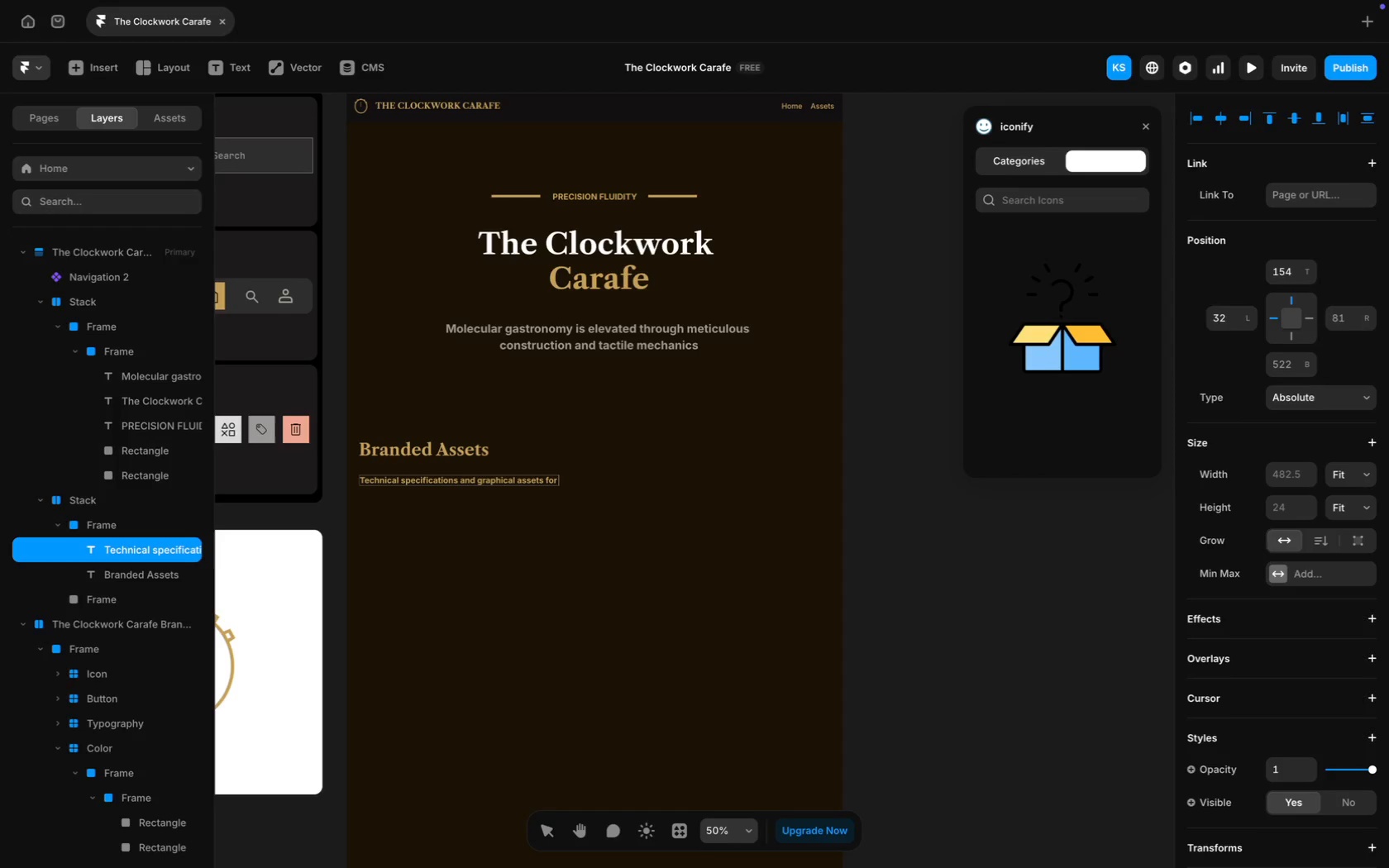 
wait(7.55)
 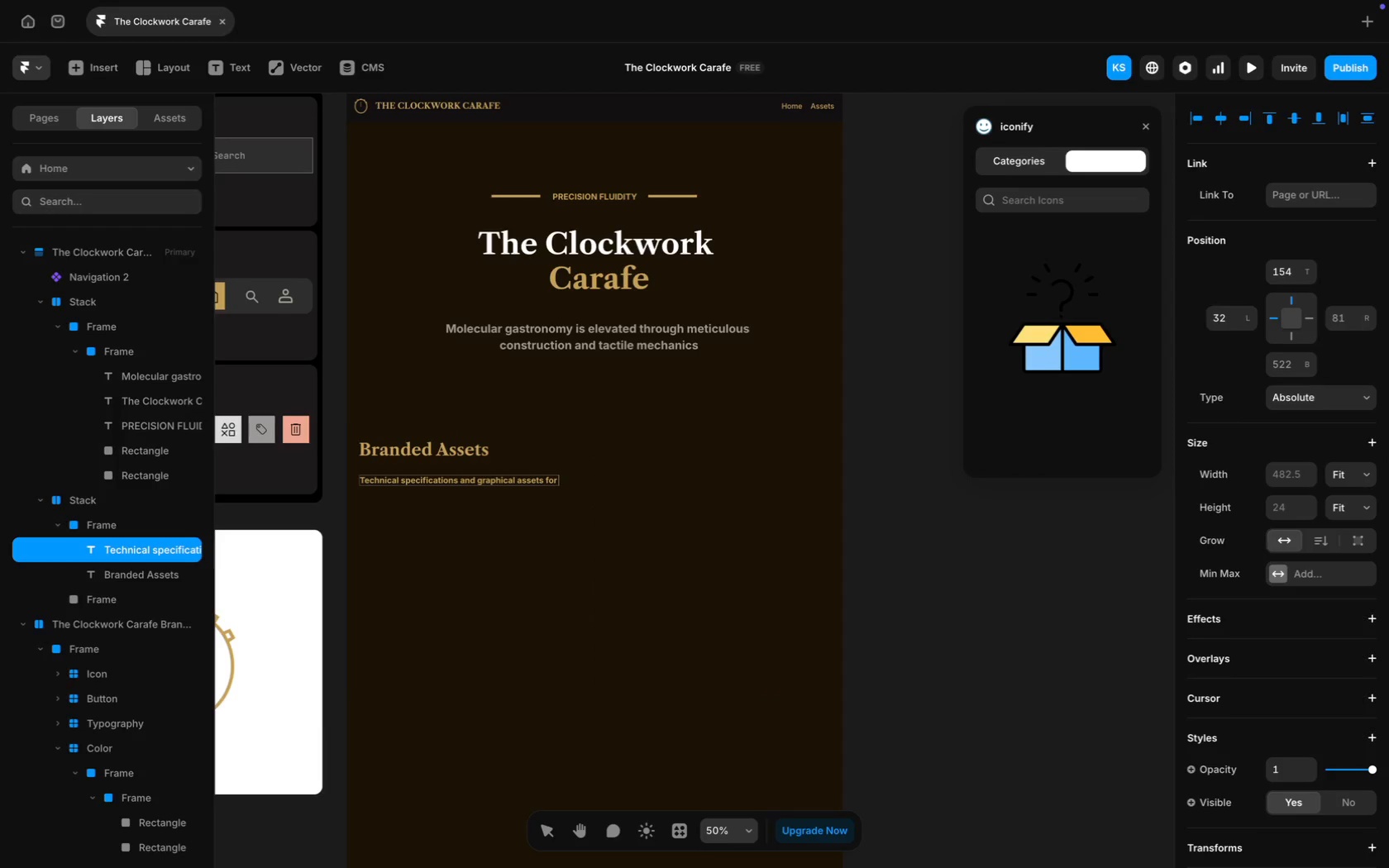 
type(t)
key(Backspace)
type(The Clockwor)
 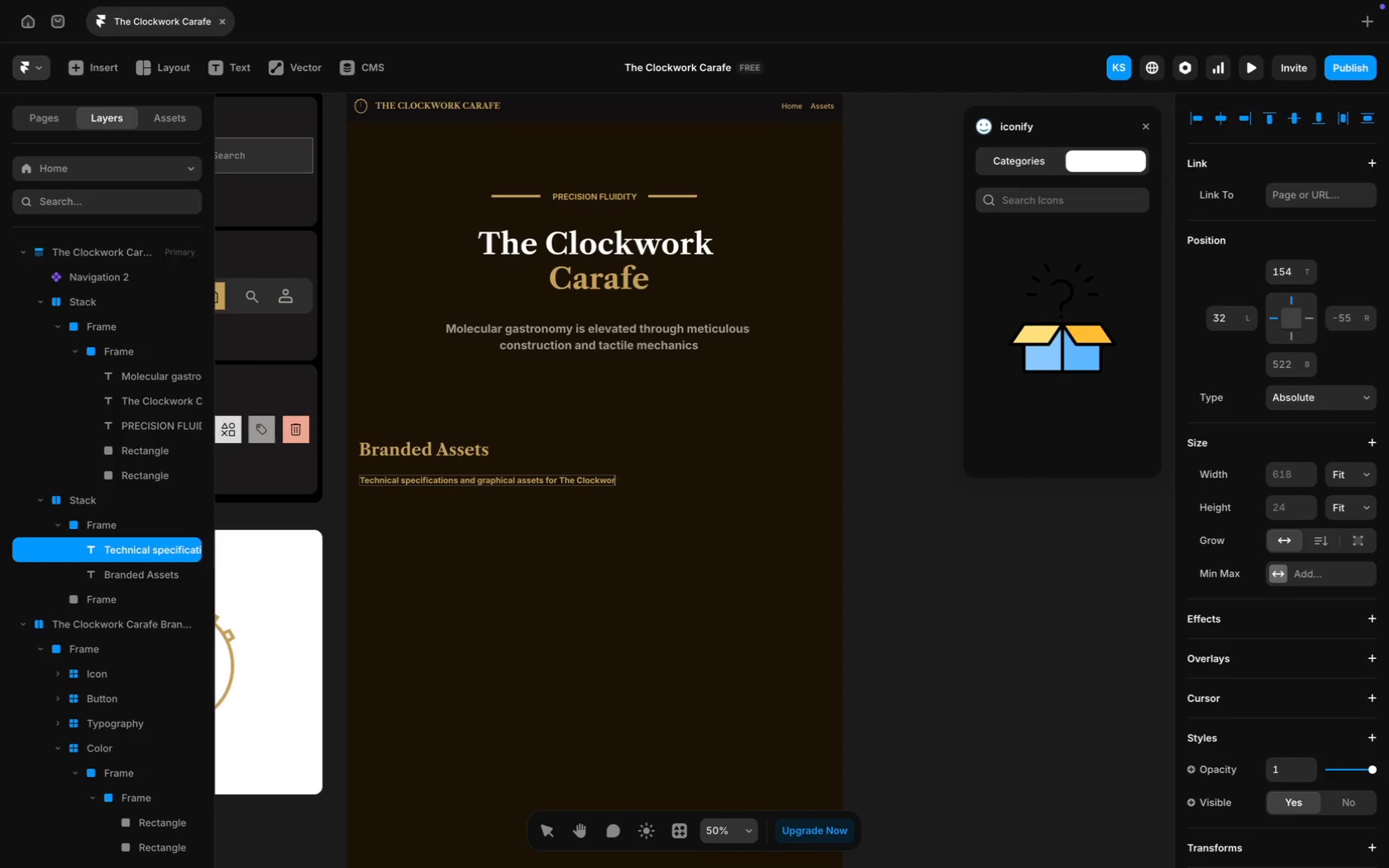 
key(K)
 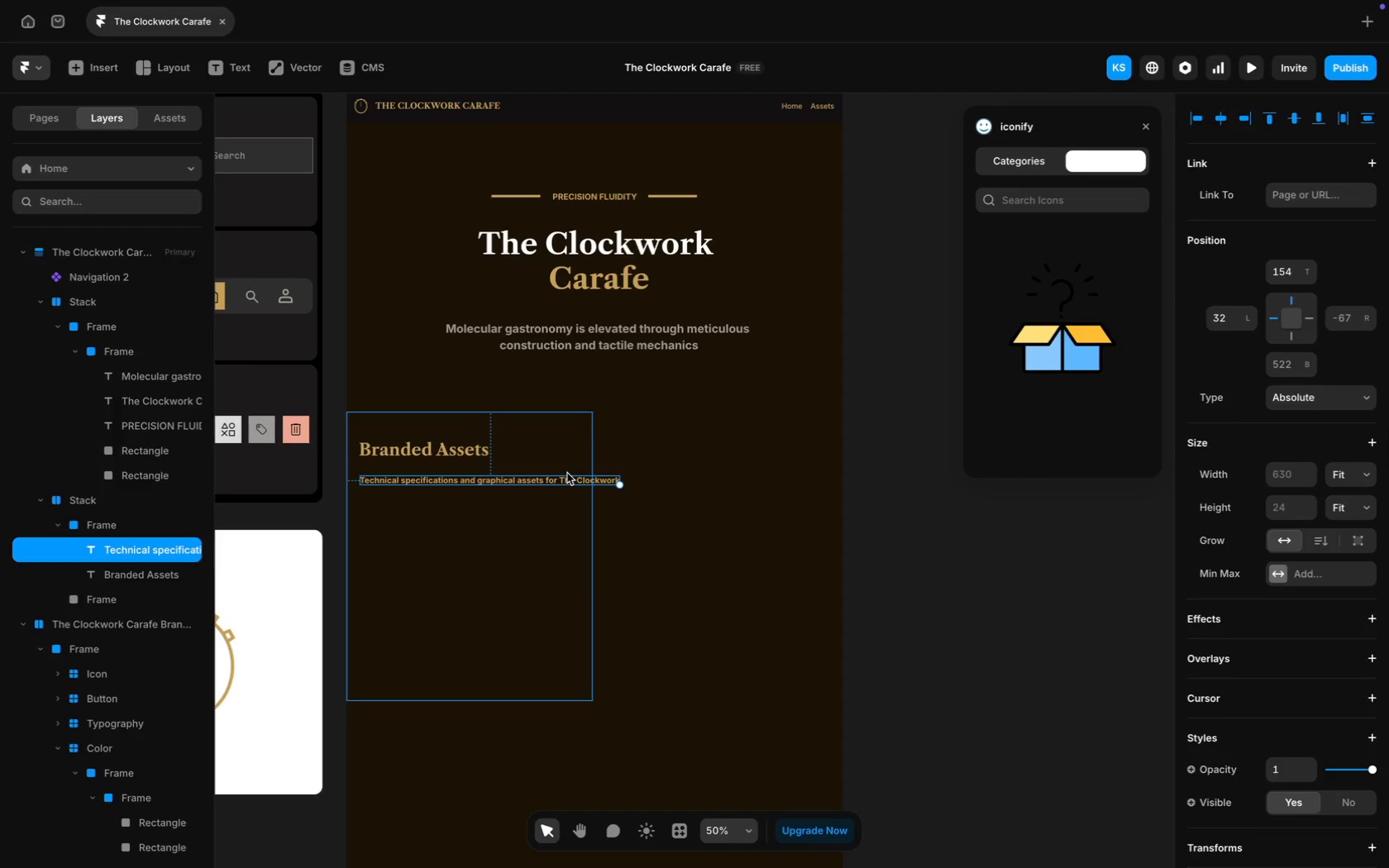 
double_click([569, 480])
 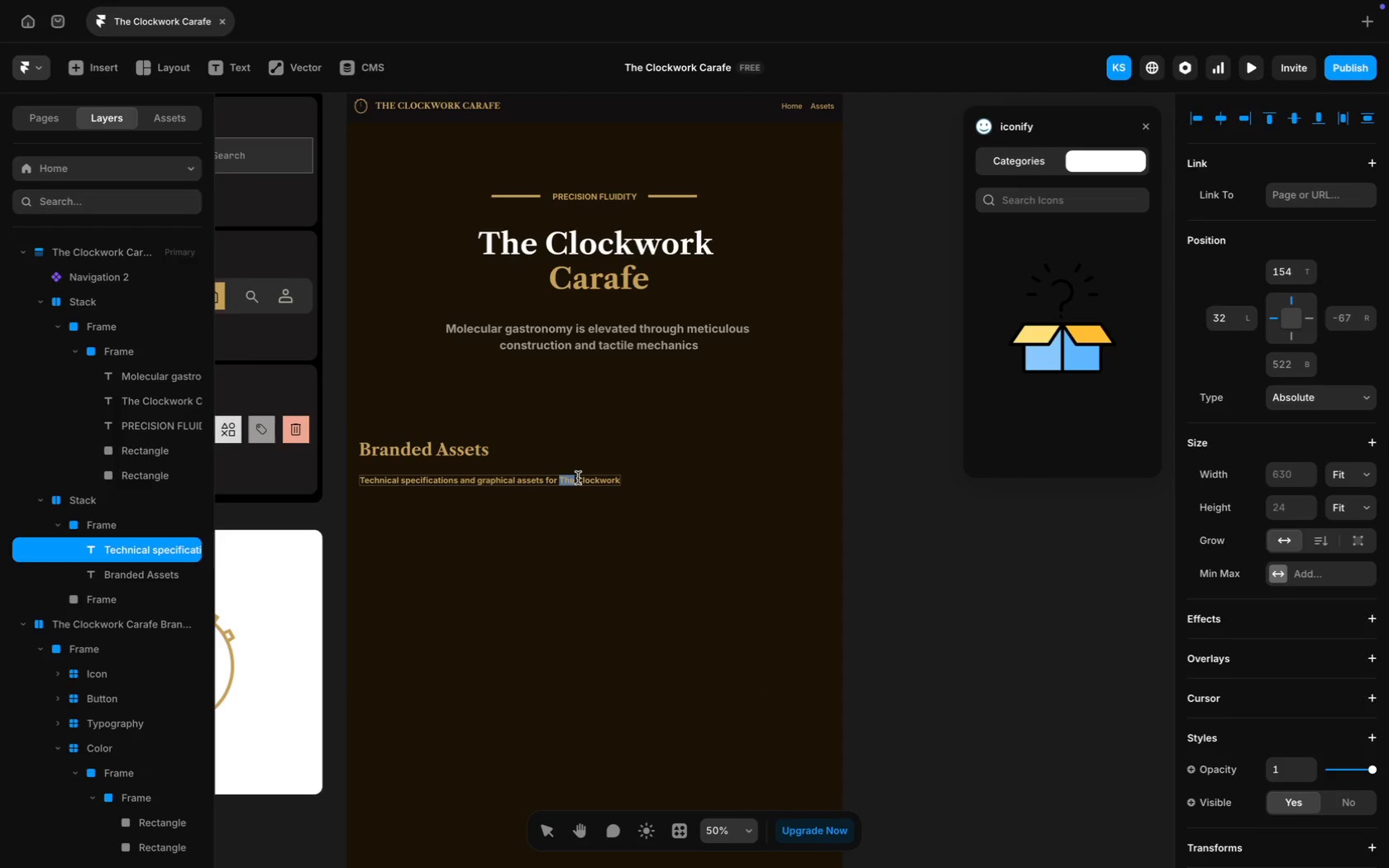 
left_click([580, 477])
 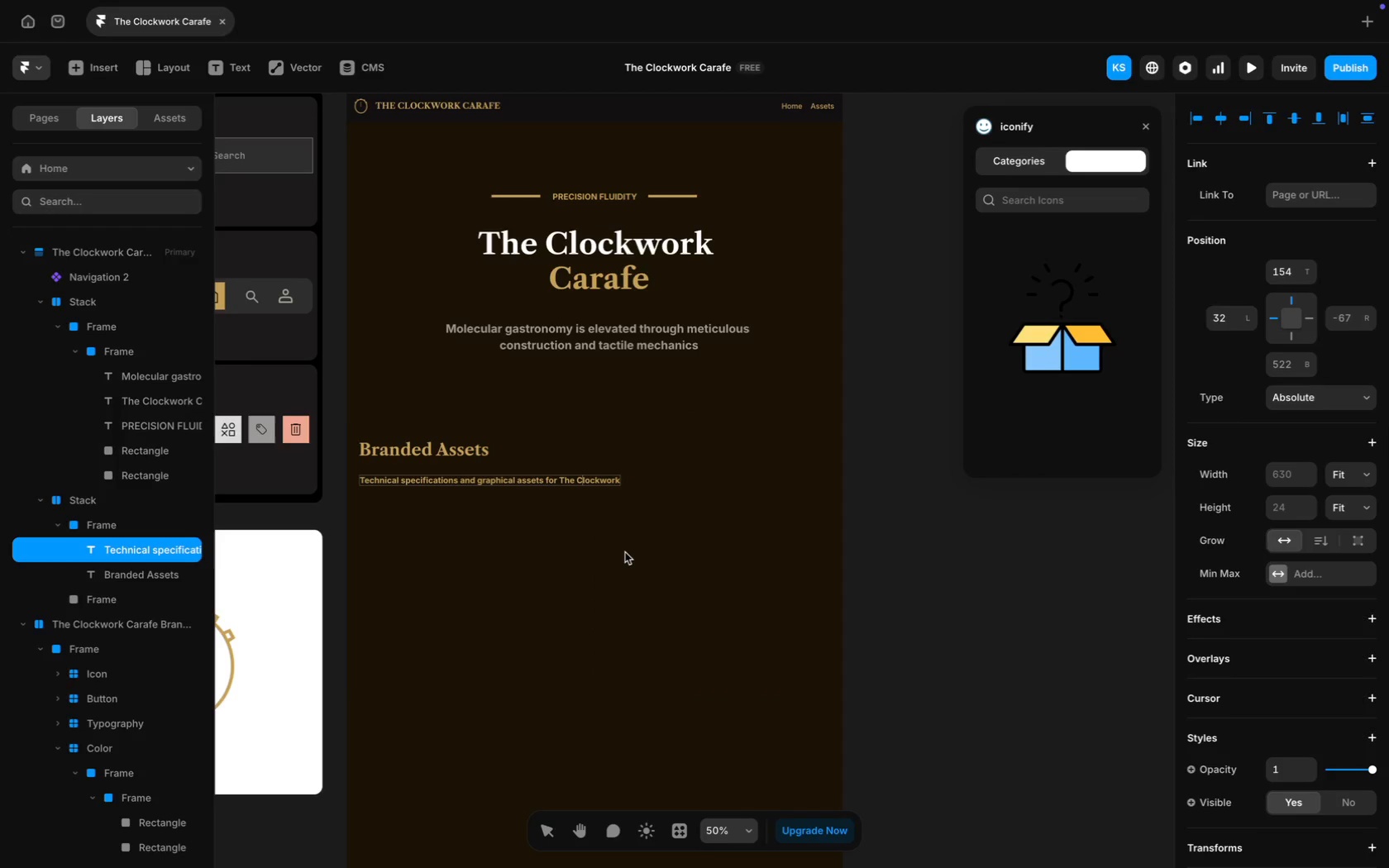 
key(ArrowLeft)
 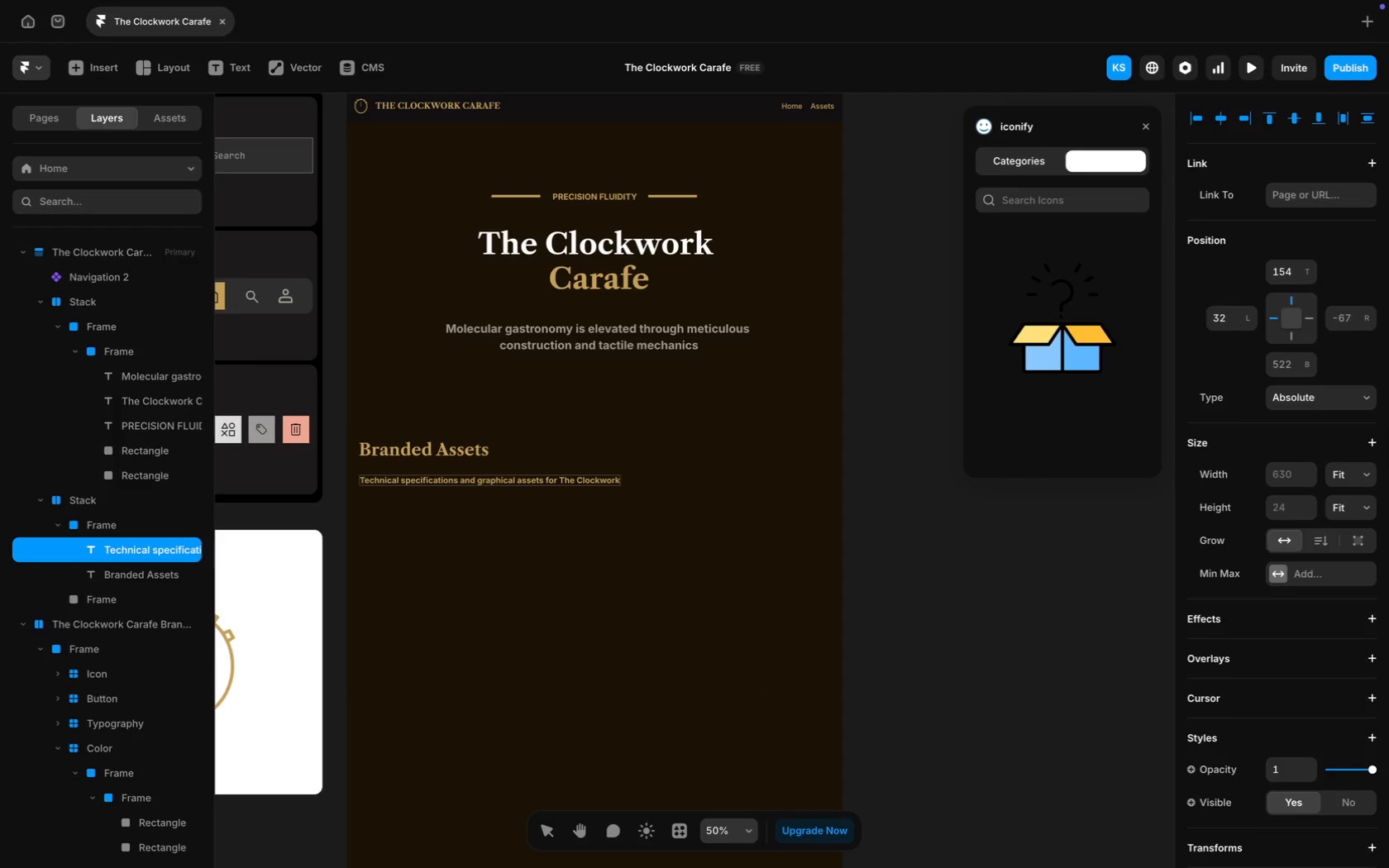 
key(Enter)
 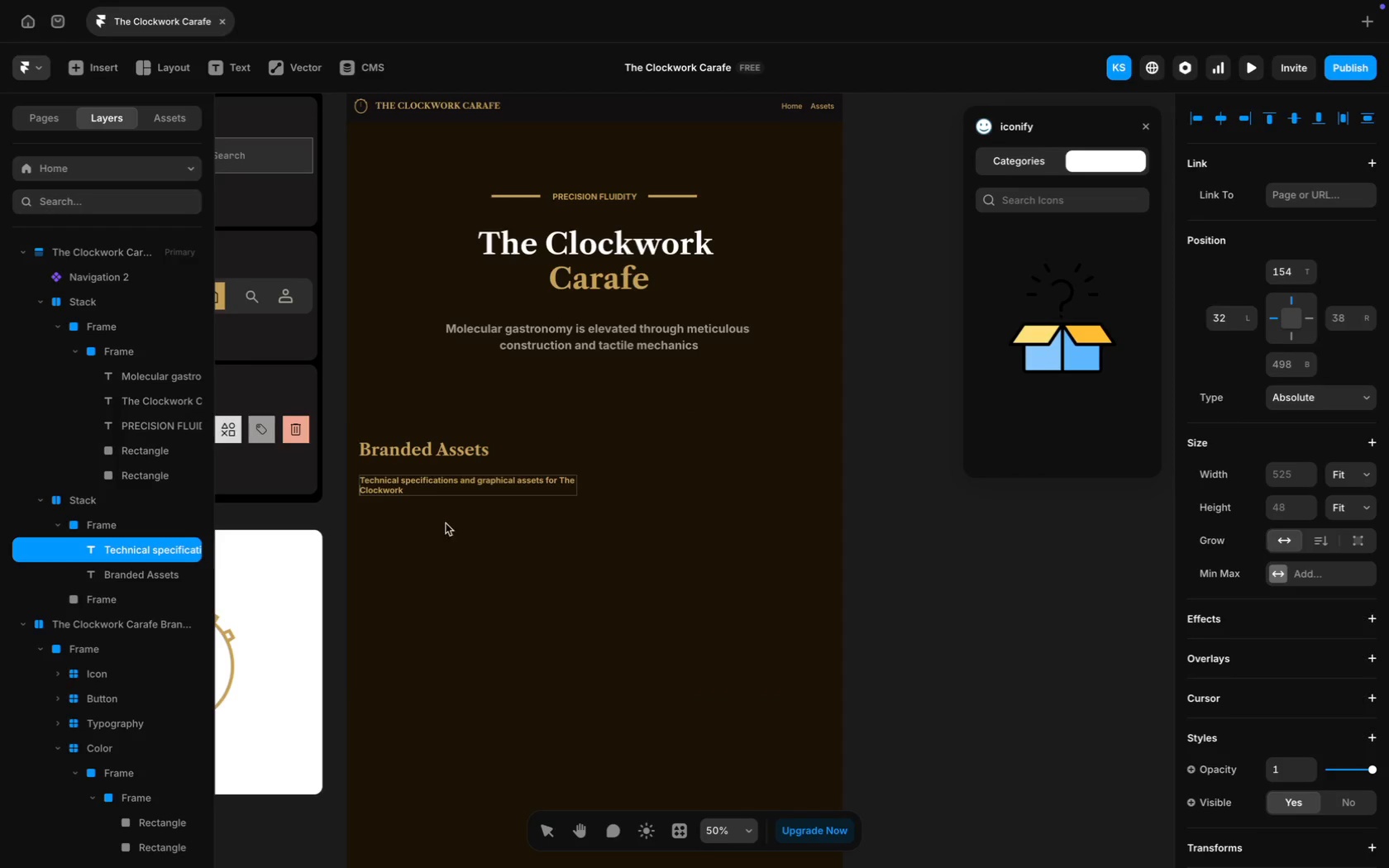 
left_click([410, 489])
 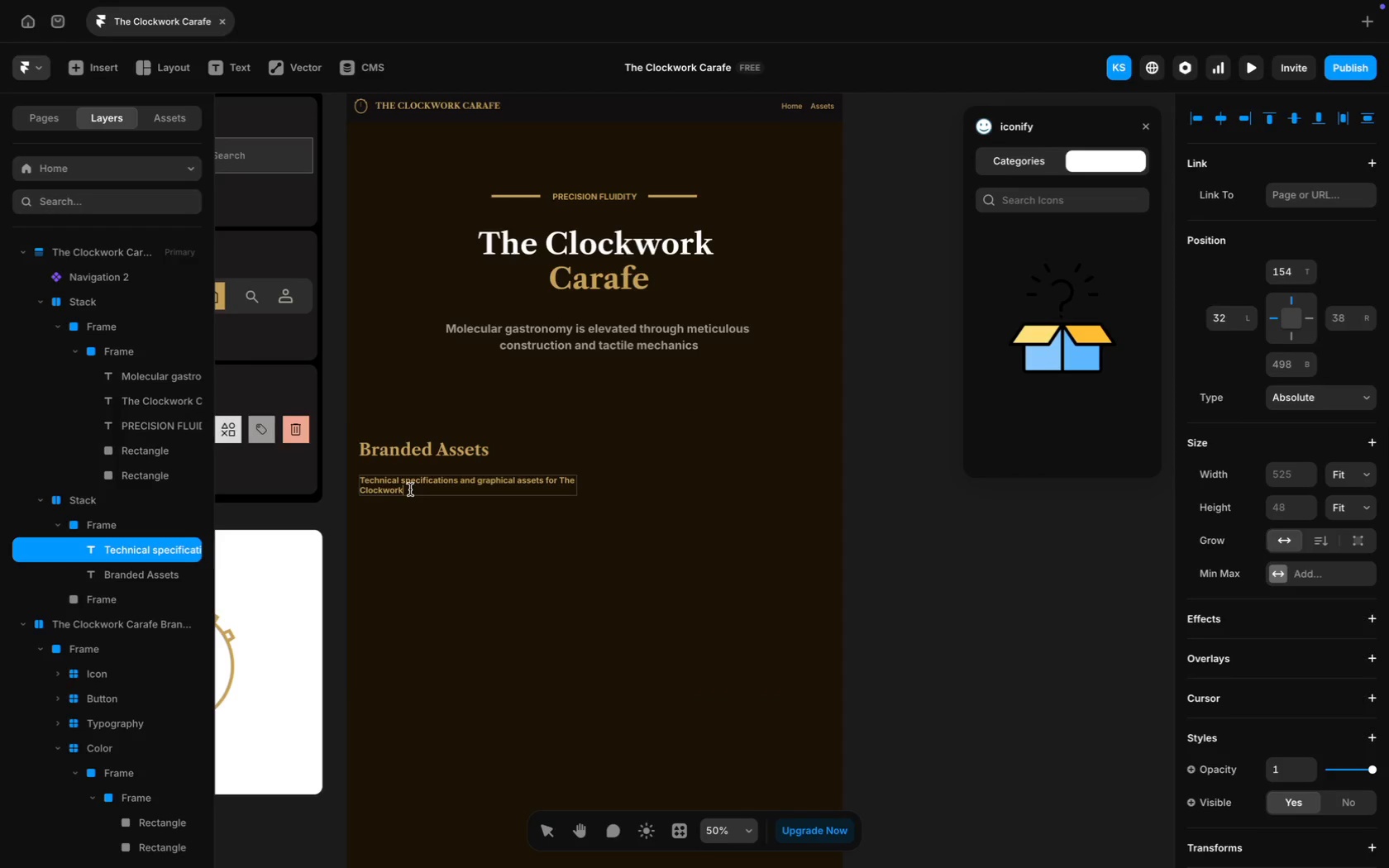 
type( Carafe ident)
 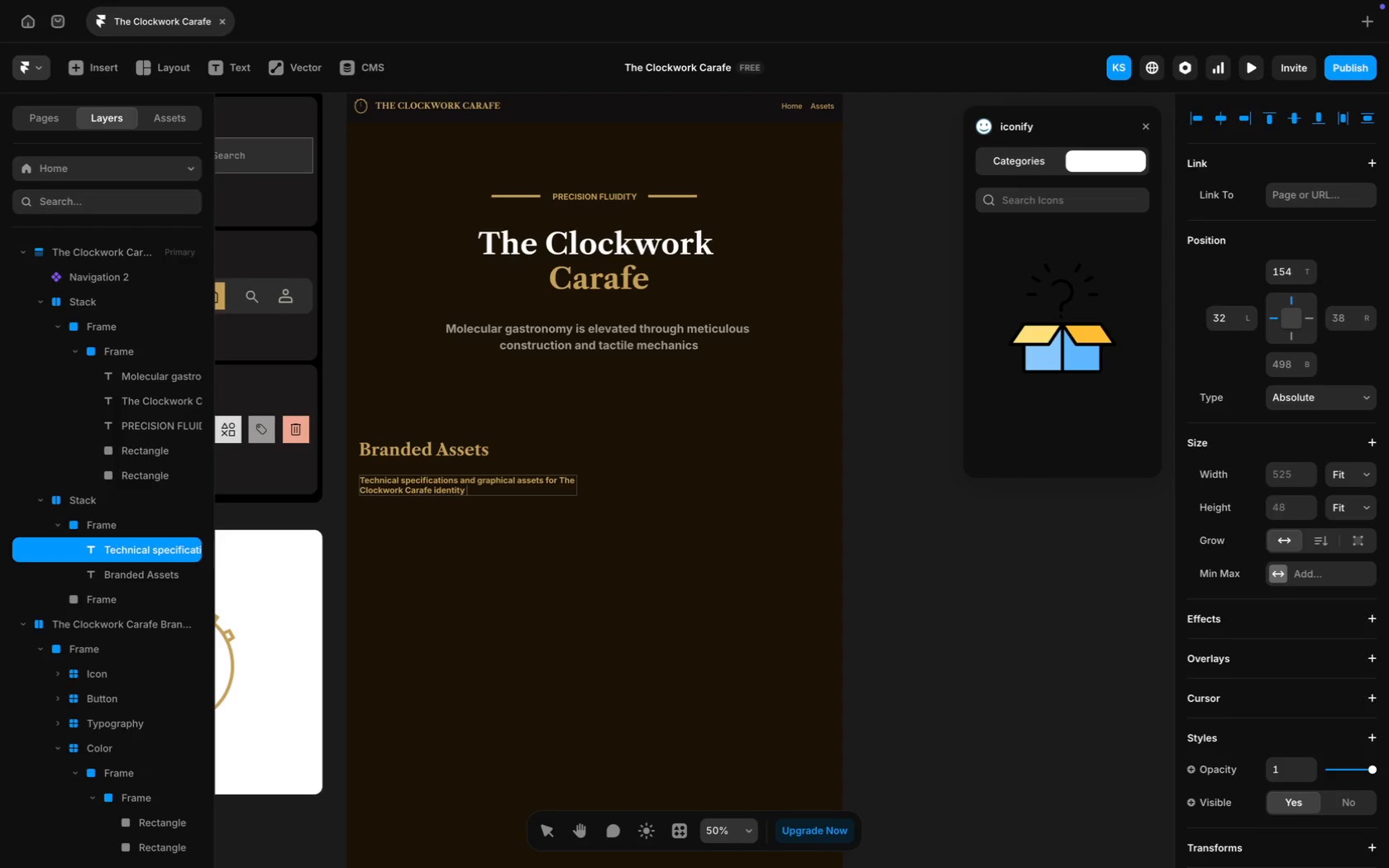 
type(system. Mainta)
 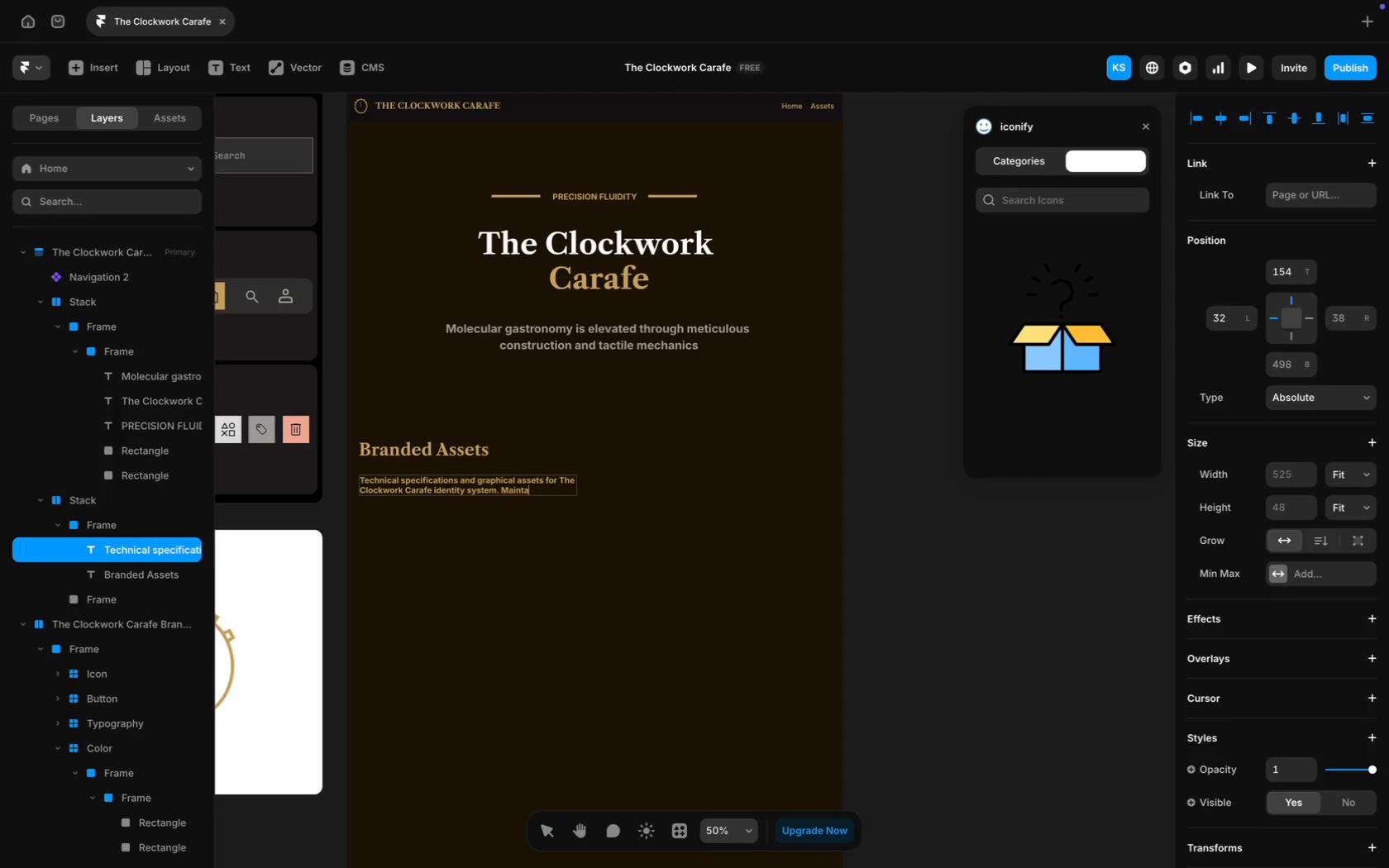 
type(in molecular)
 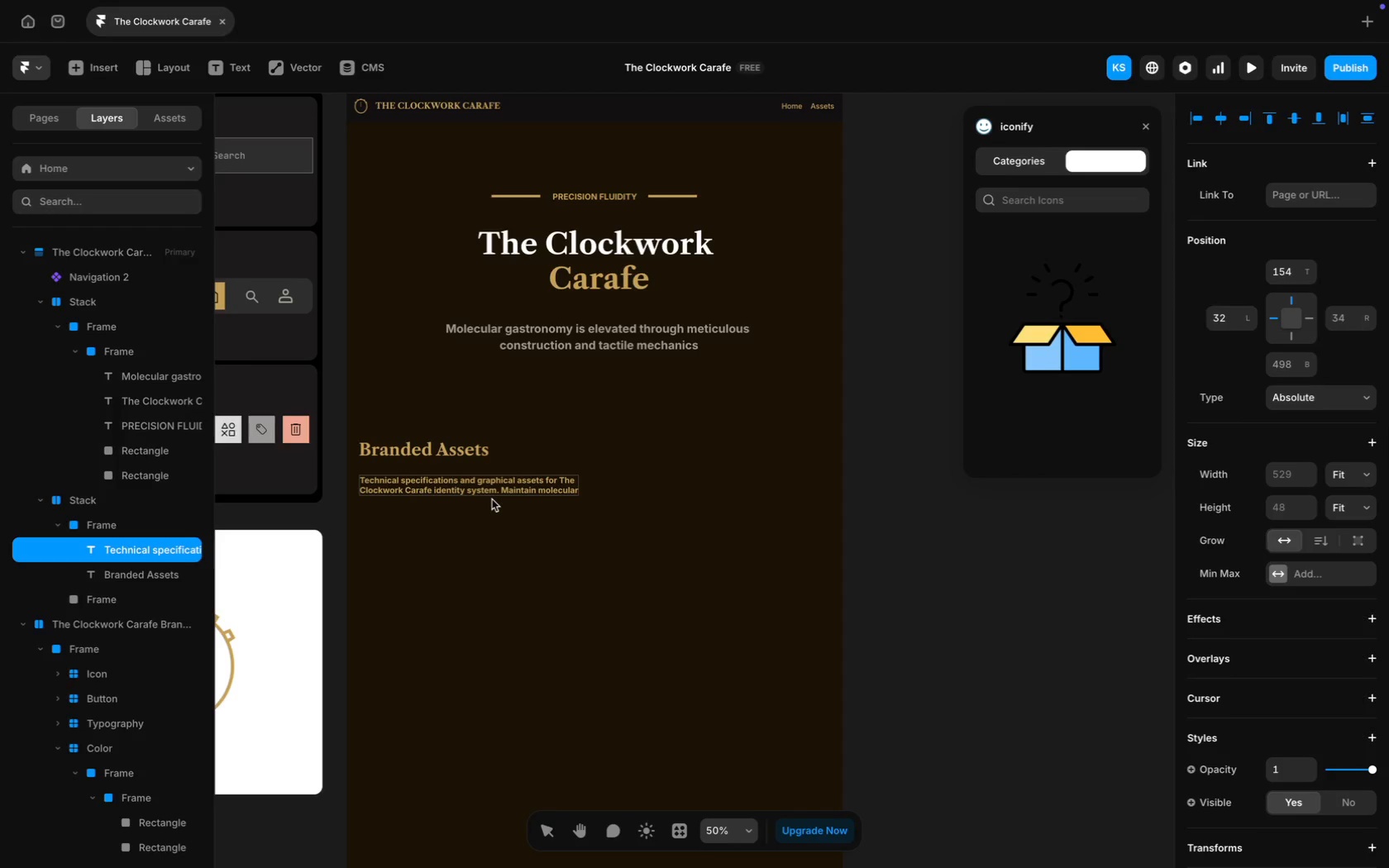 
key(Enter)
 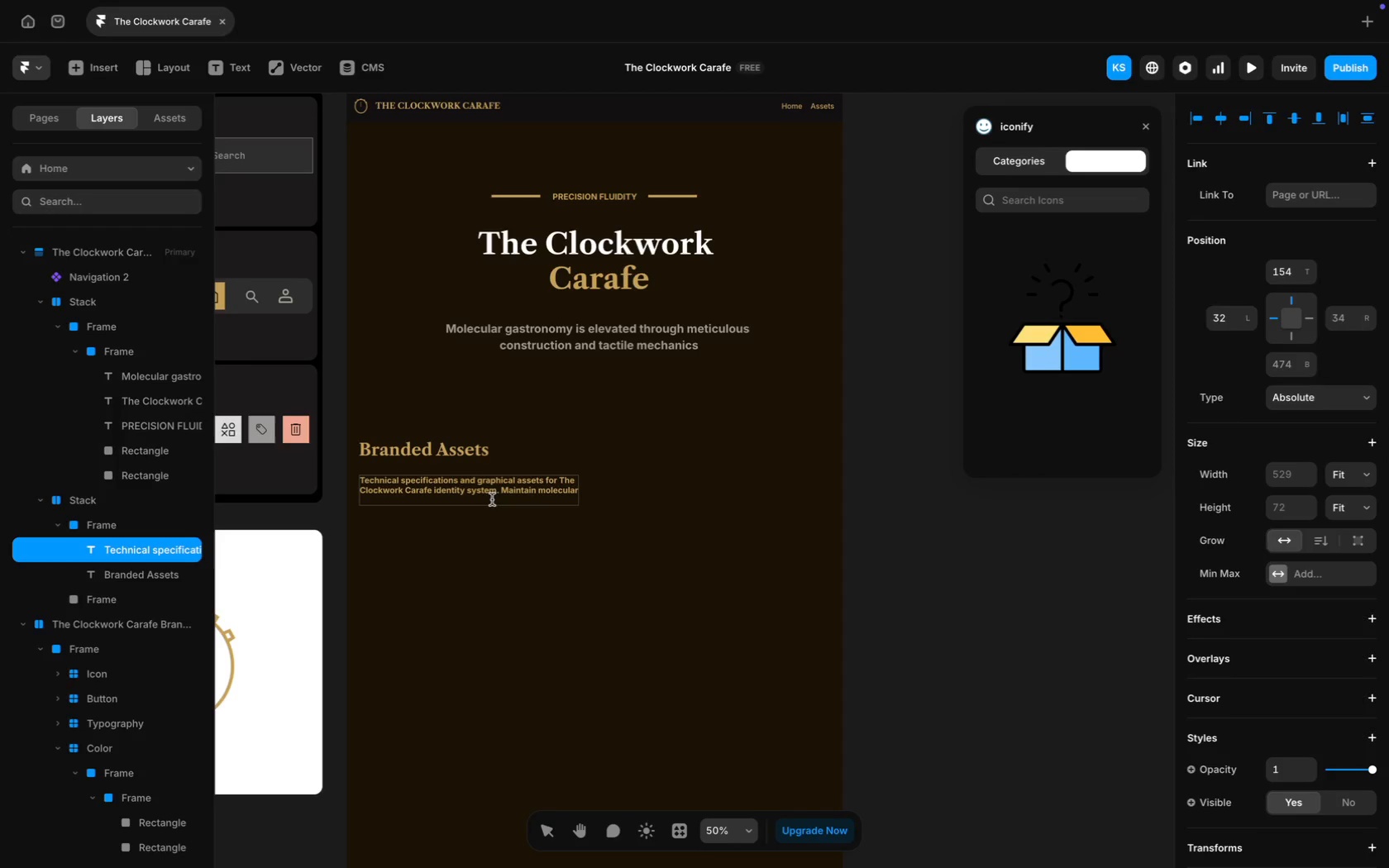 
type(preci)
 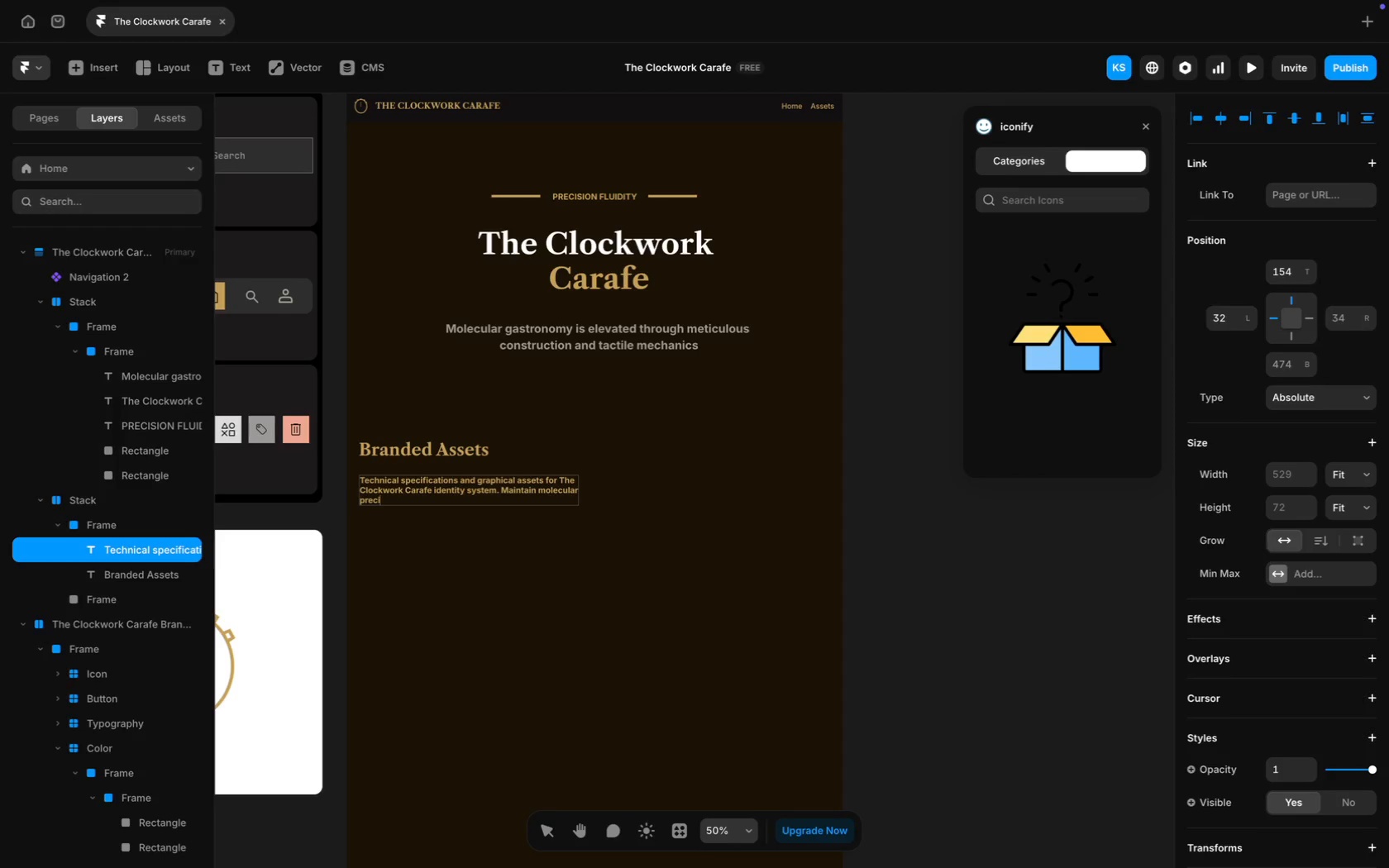 
wait(9.4)
 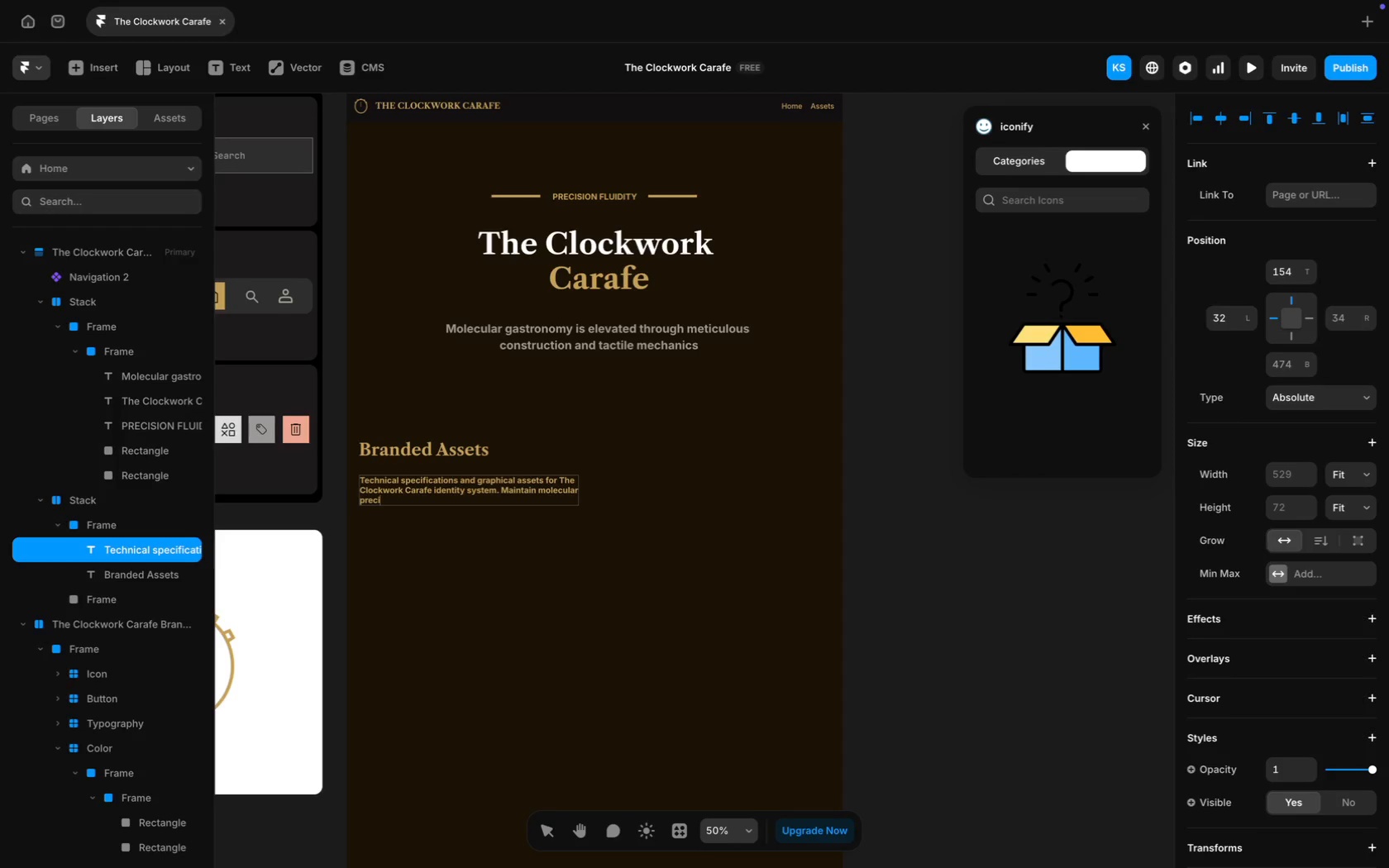 
type(when deplo)
 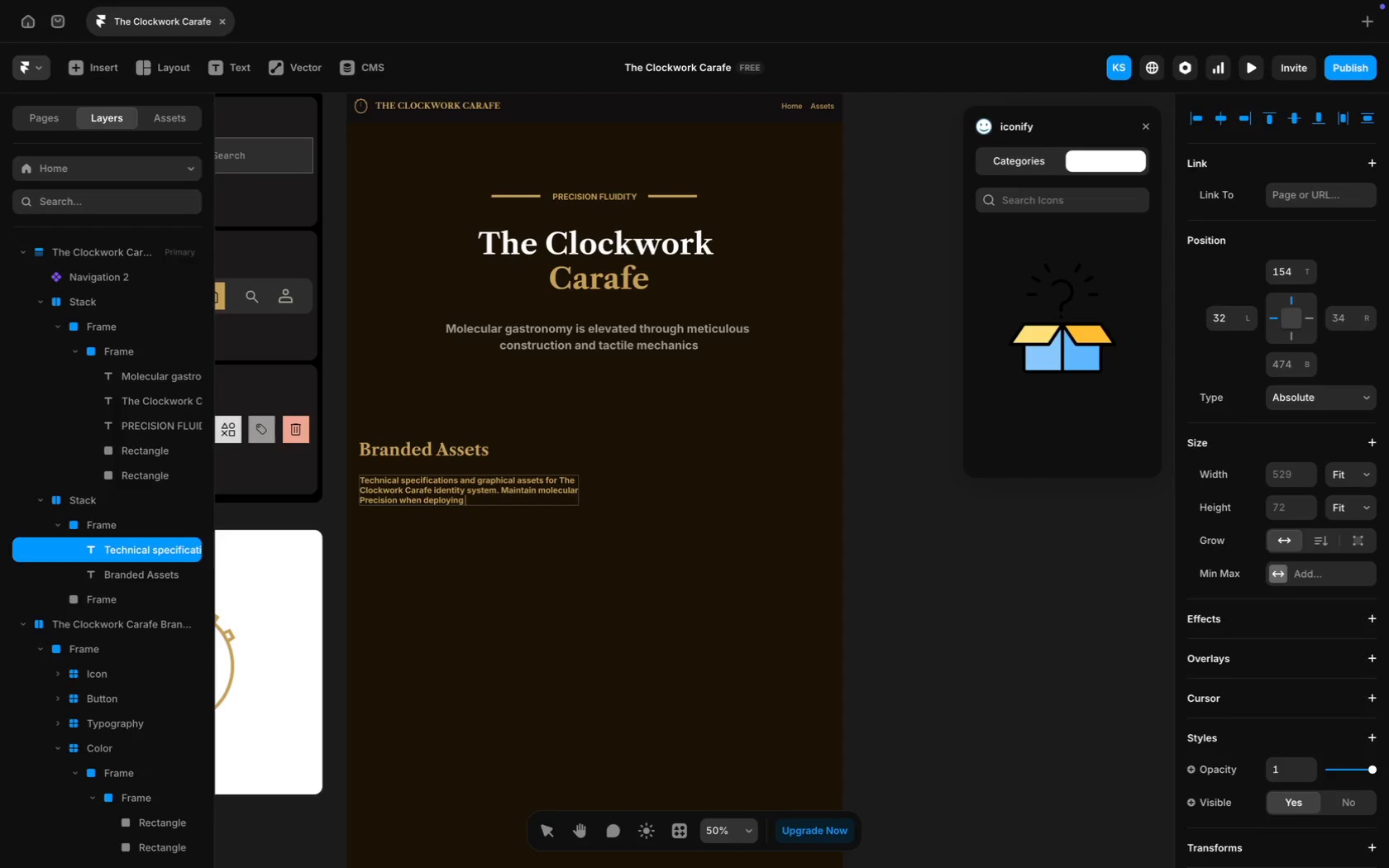 
type( )
key(Backspace)
key(Backspace)
type( these markers.)
 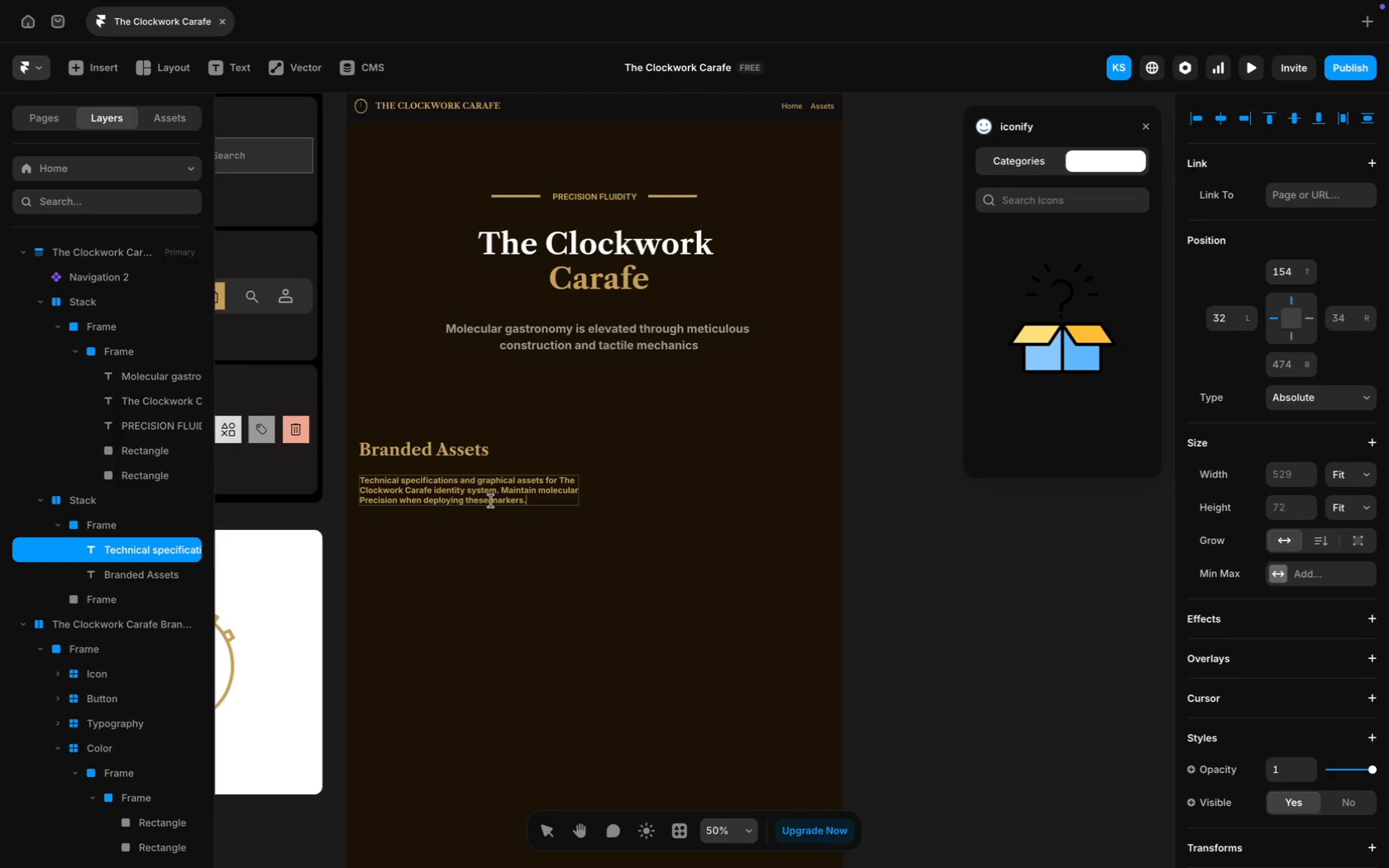 
wait(8.35)
 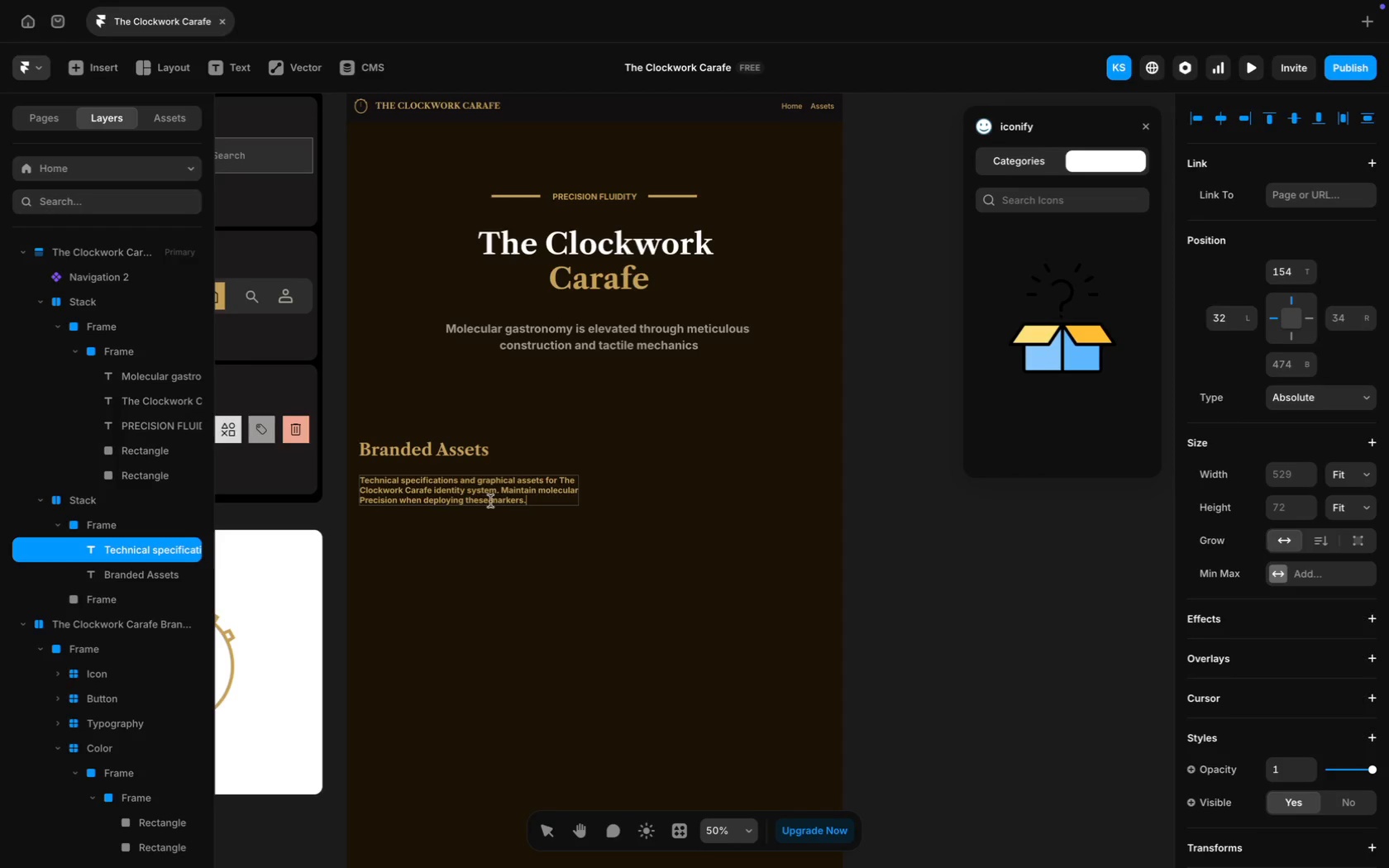 
key(Meta+CommandLeft)
 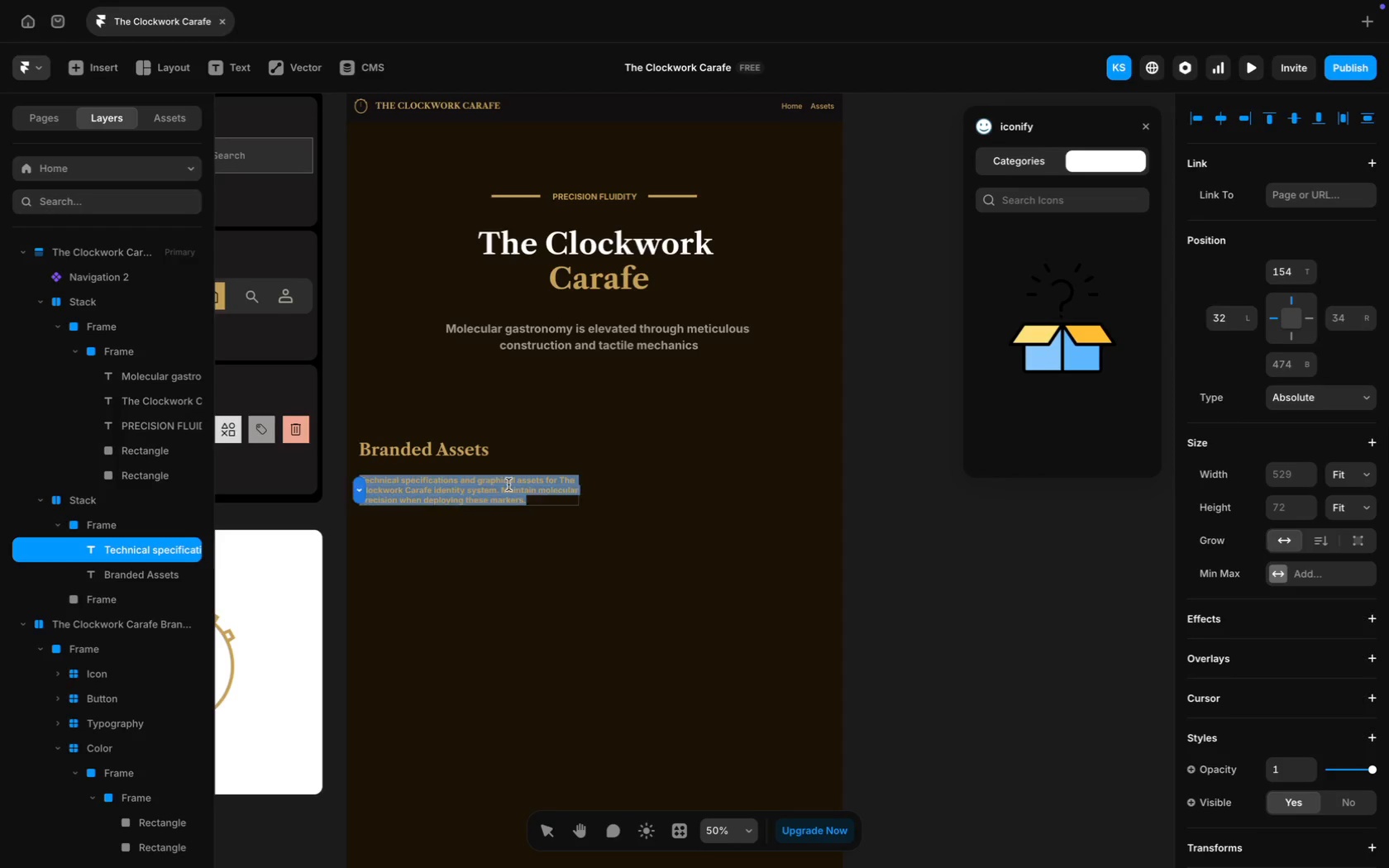 
key(Meta+A)
 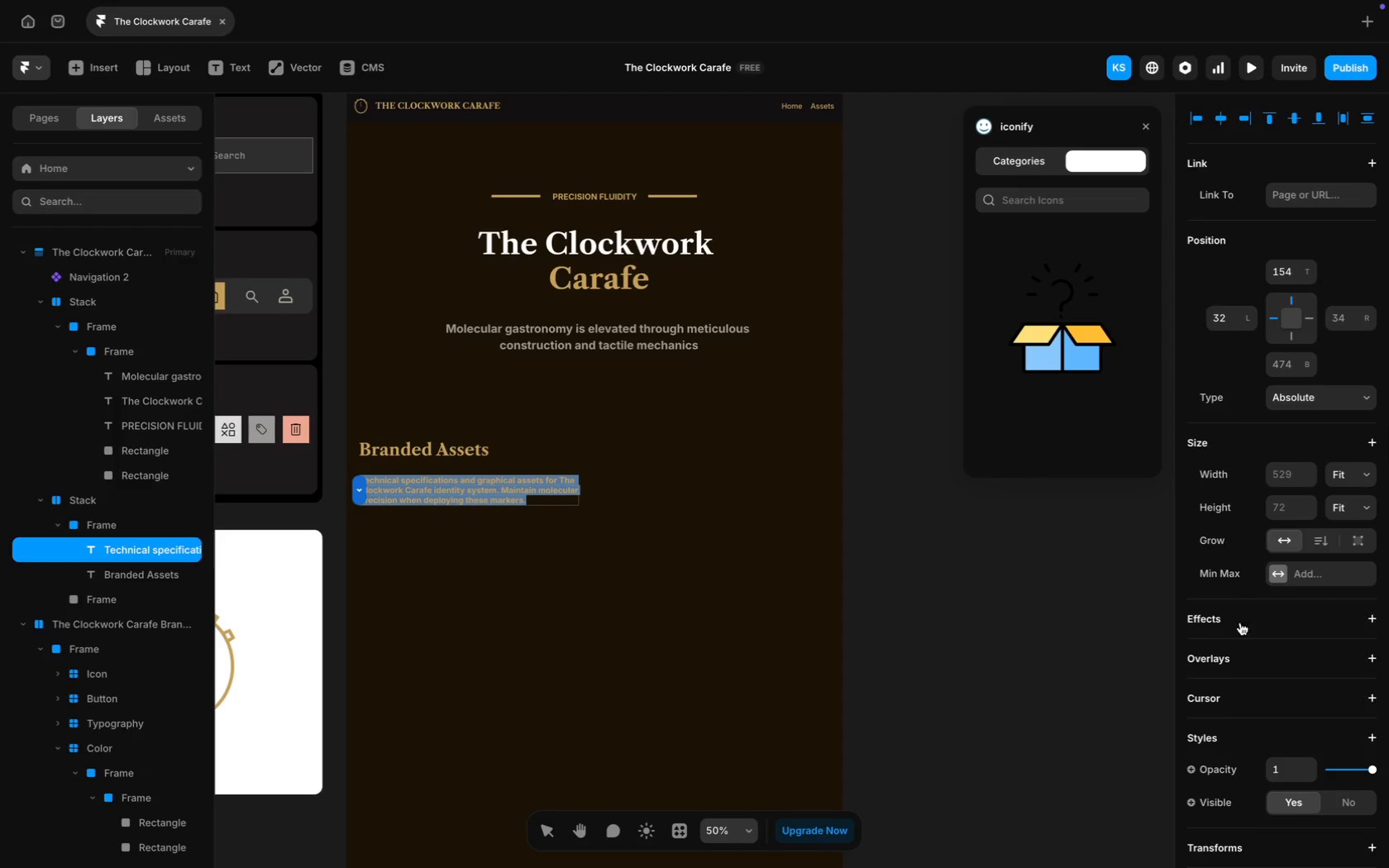 
scroll: coordinate [1297, 666], scroll_direction: down, amount: 68.0
 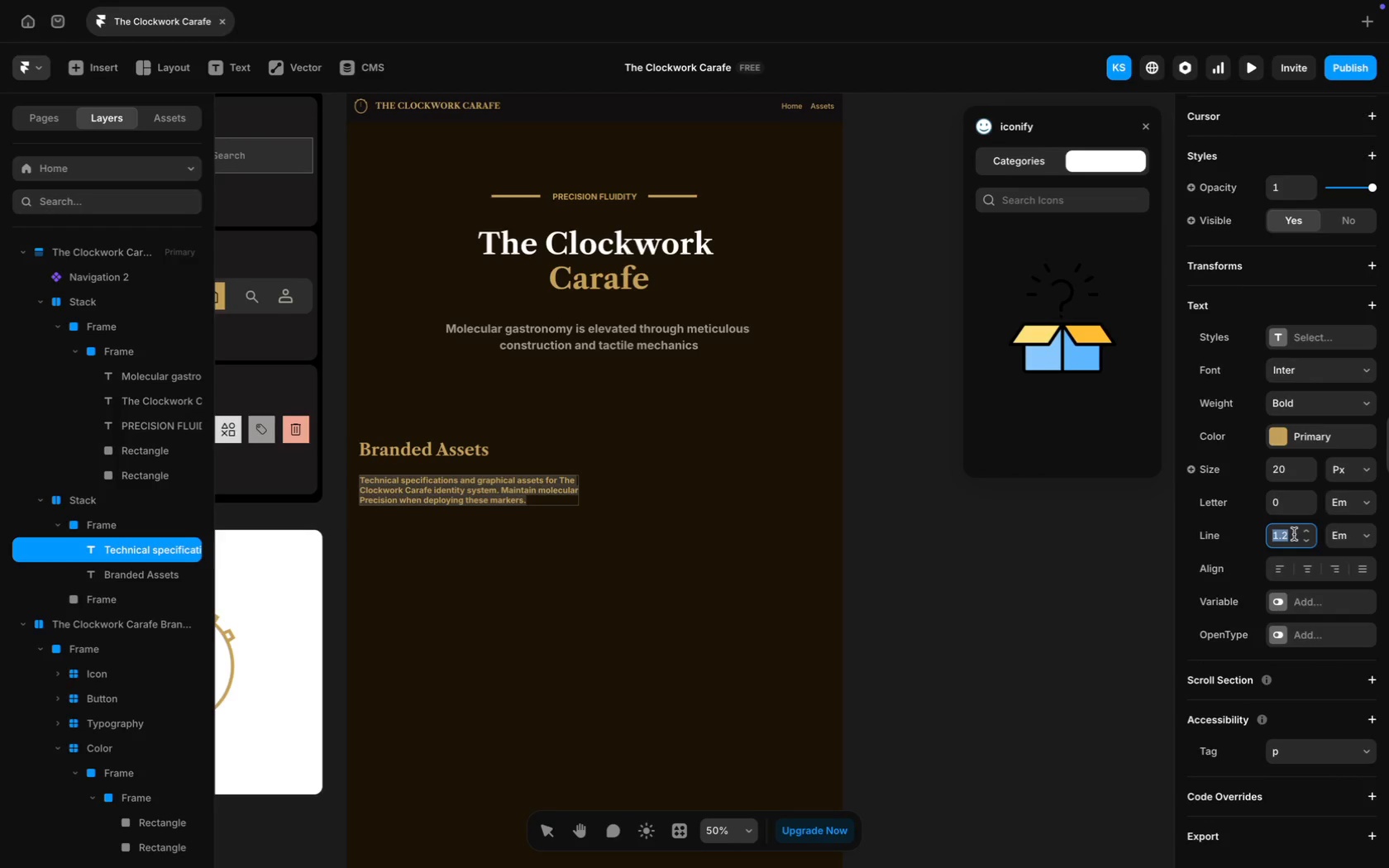 
key(1)
 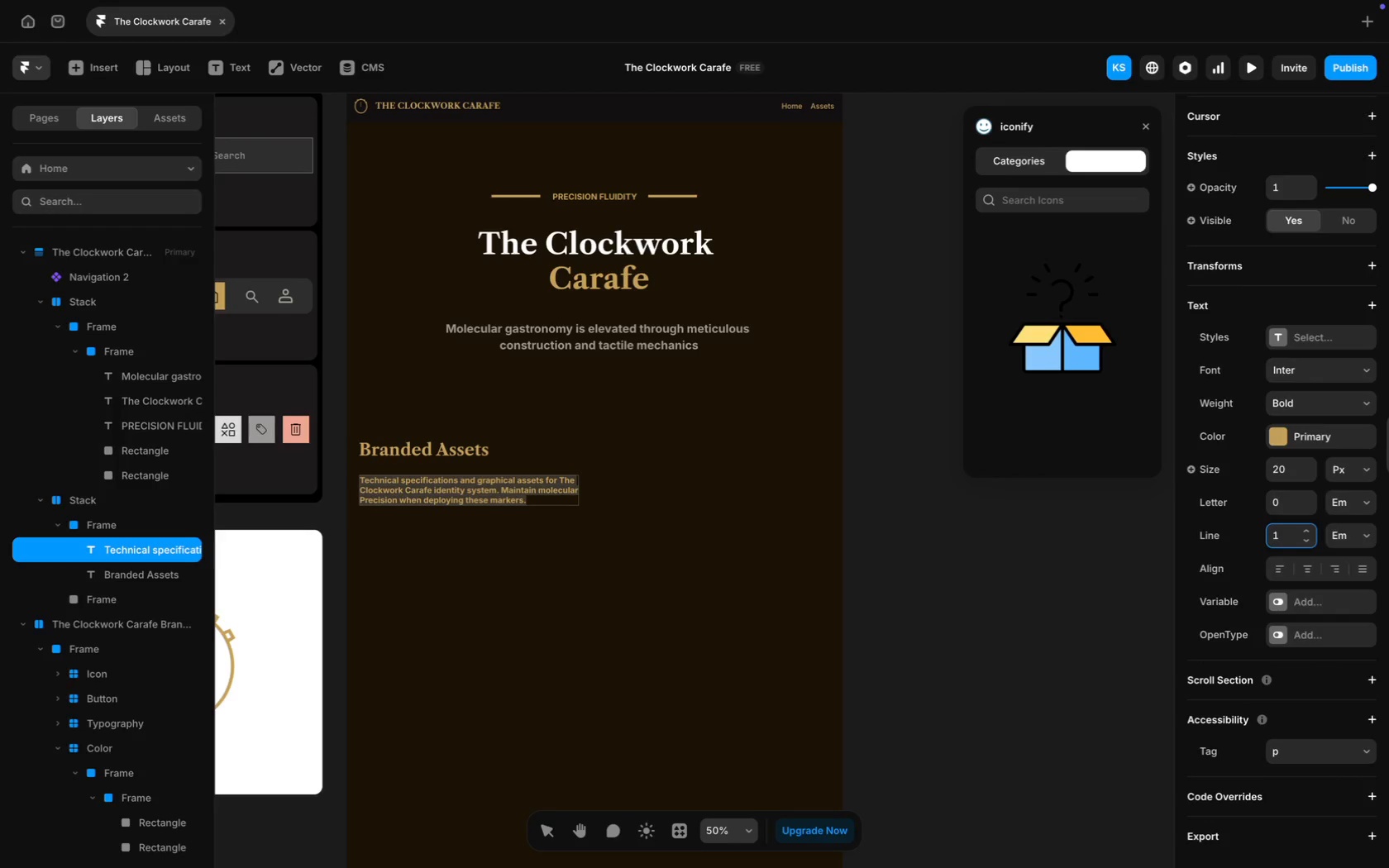 
key(Period)
 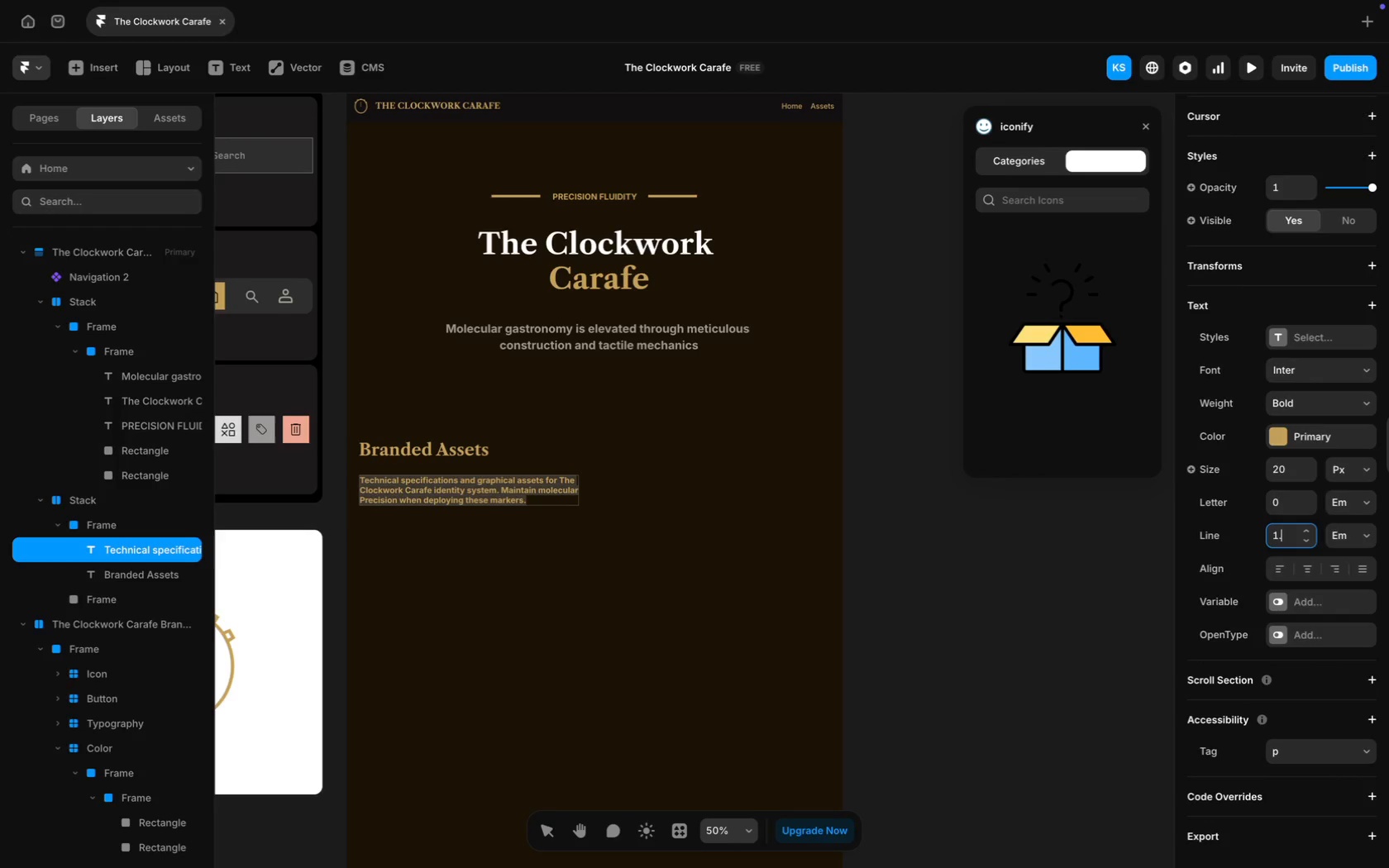 
key(5)
 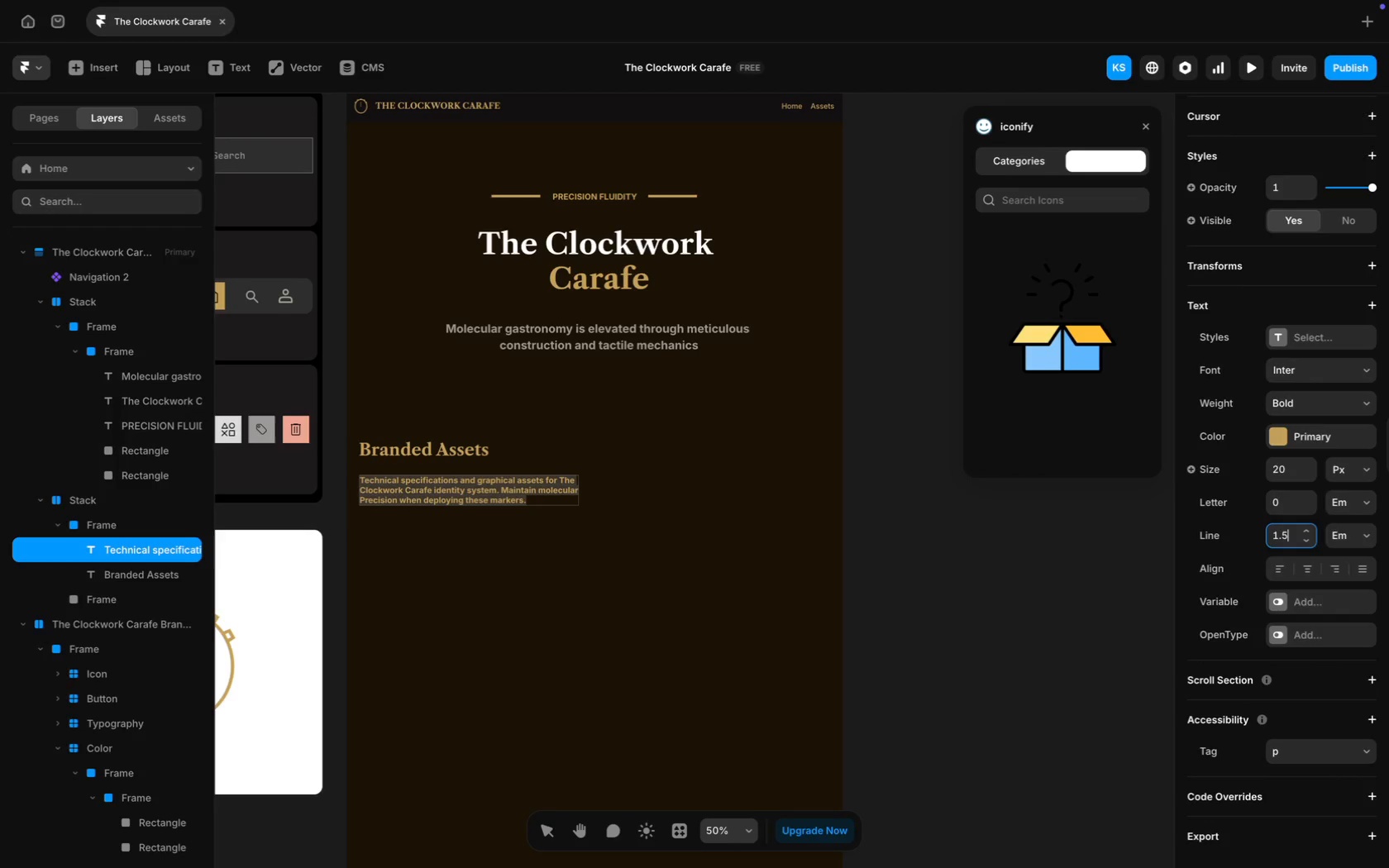 
key(Enter)
 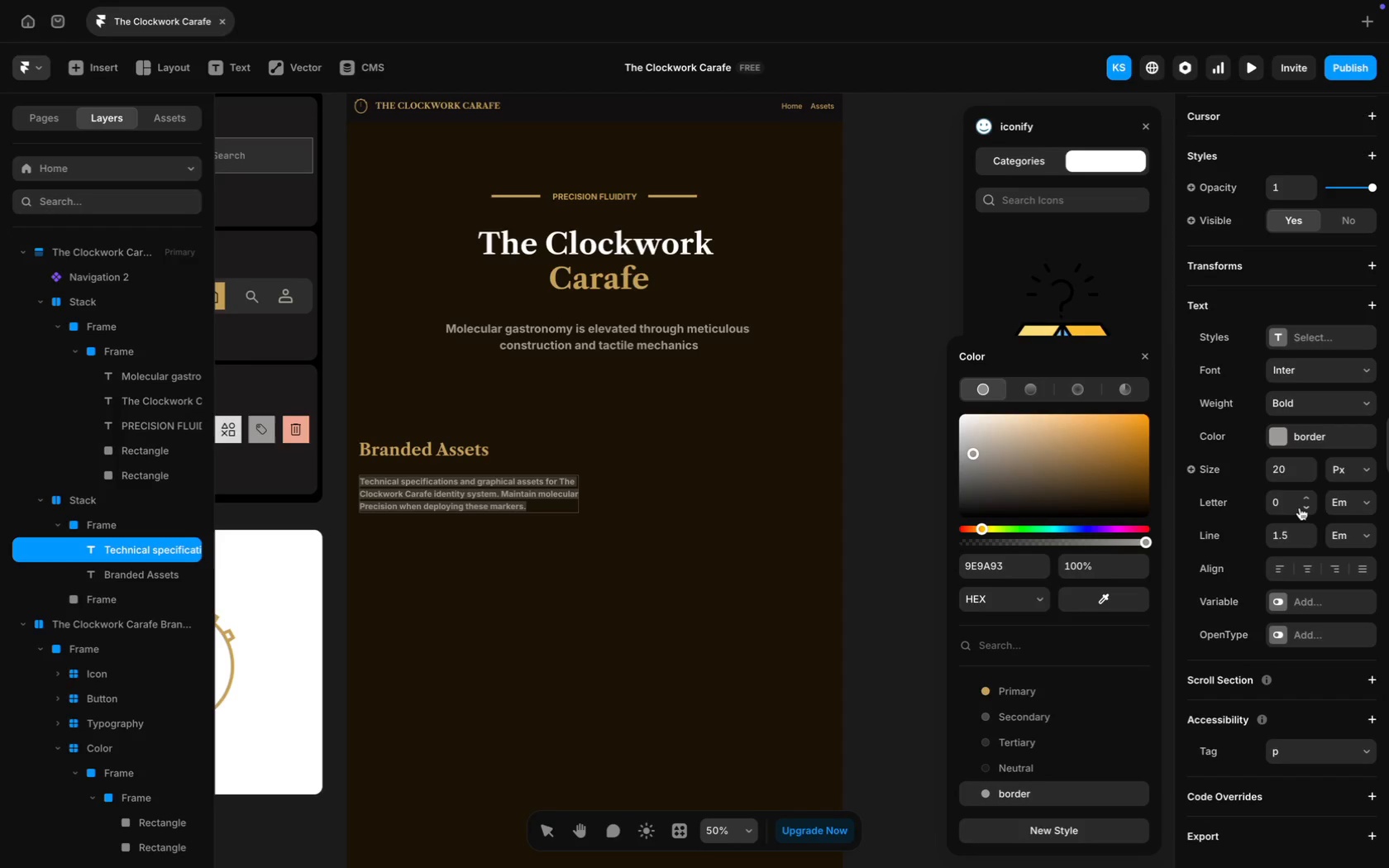 
wait(39.49)
 